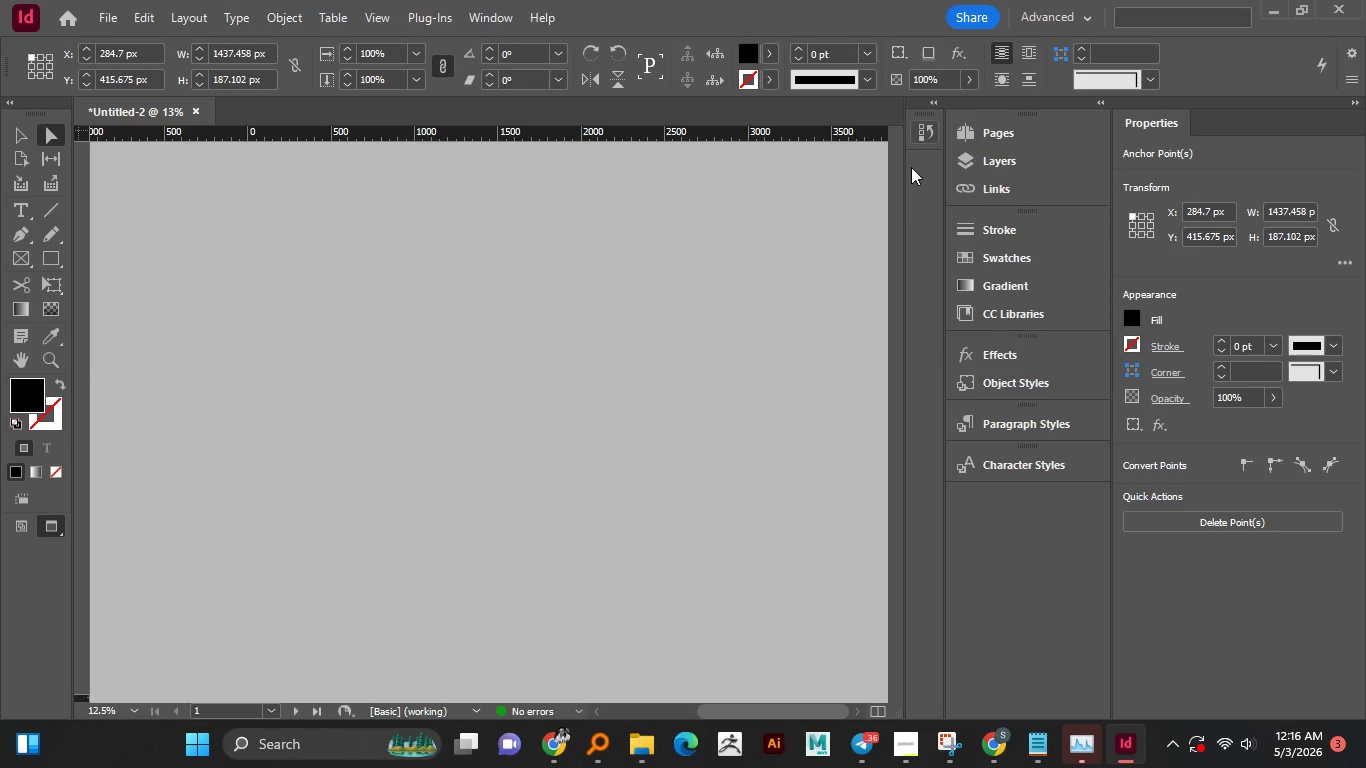 
left_click([911, 119])
 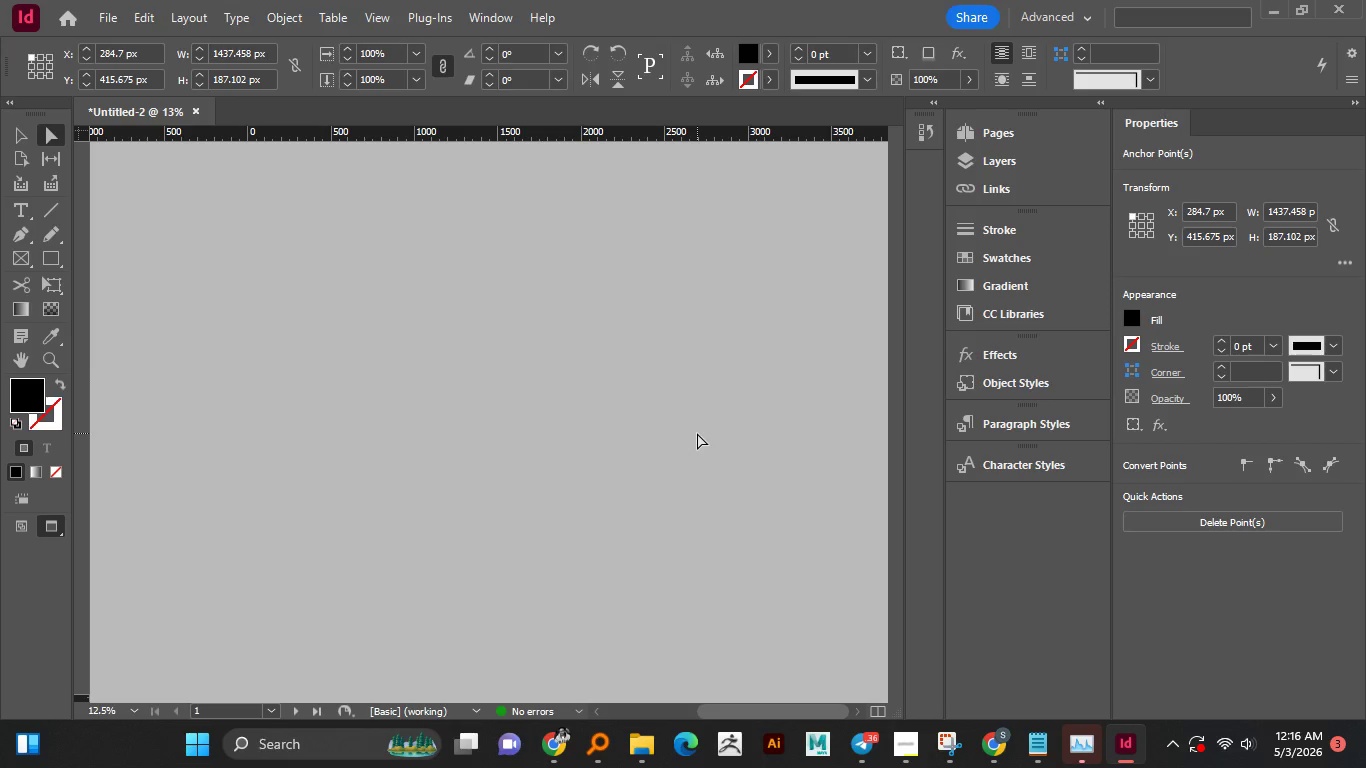 
hold_key(key=AltLeft, duration=1.45)
scroll: coordinate [697, 433], scroll_direction: none, amount: 0.0
 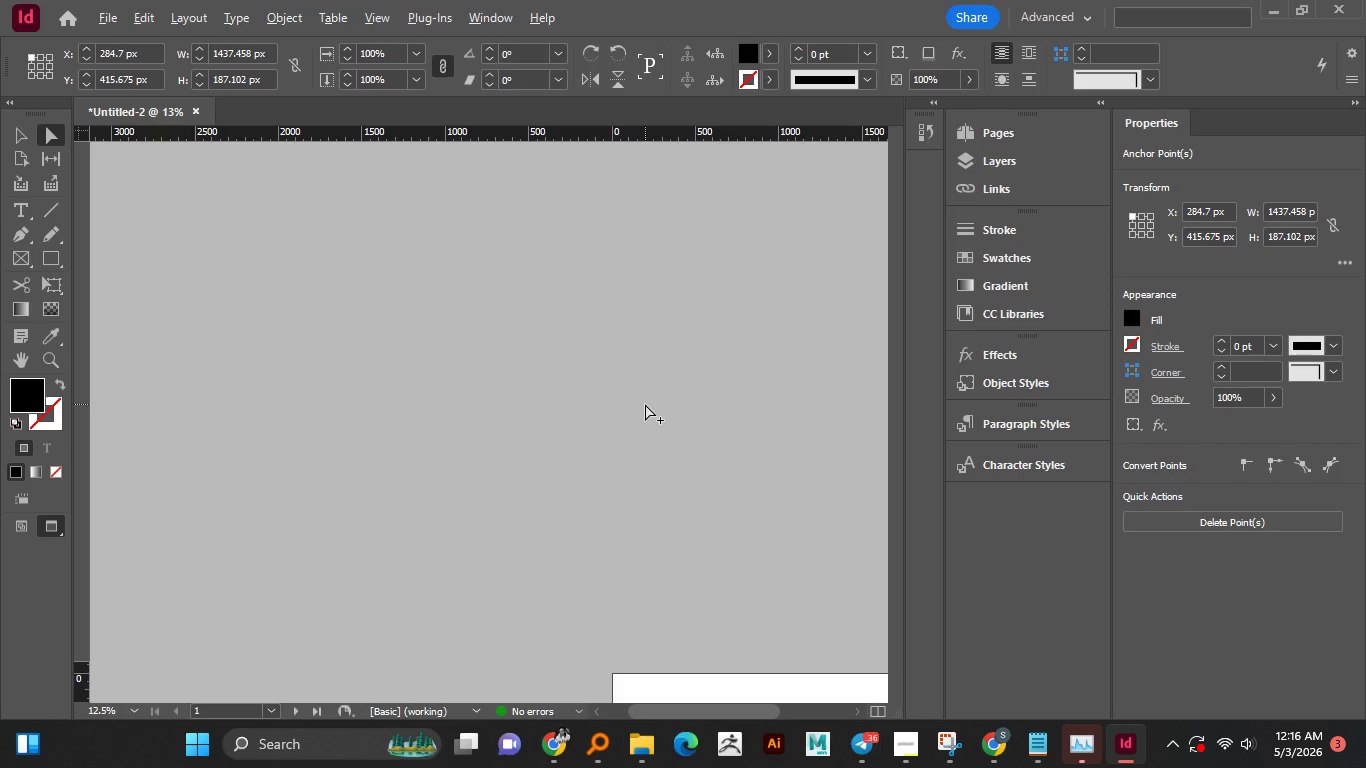 
scroll: coordinate [645, 404], scroll_direction: up, amount: 1.0
 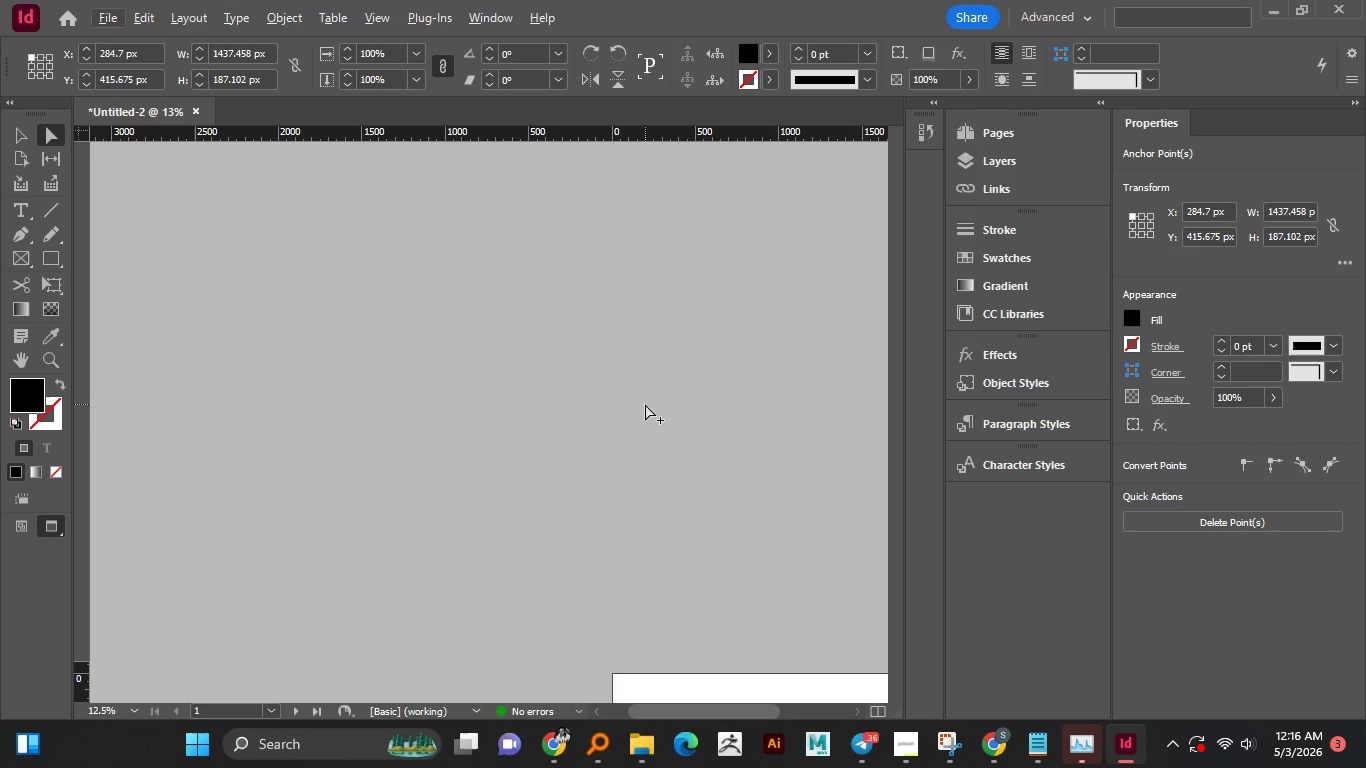 
hold_key(key=AltLeft, duration=5.05)
scroll: coordinate [645, 404], scroll_direction: down, amount: 4.0
 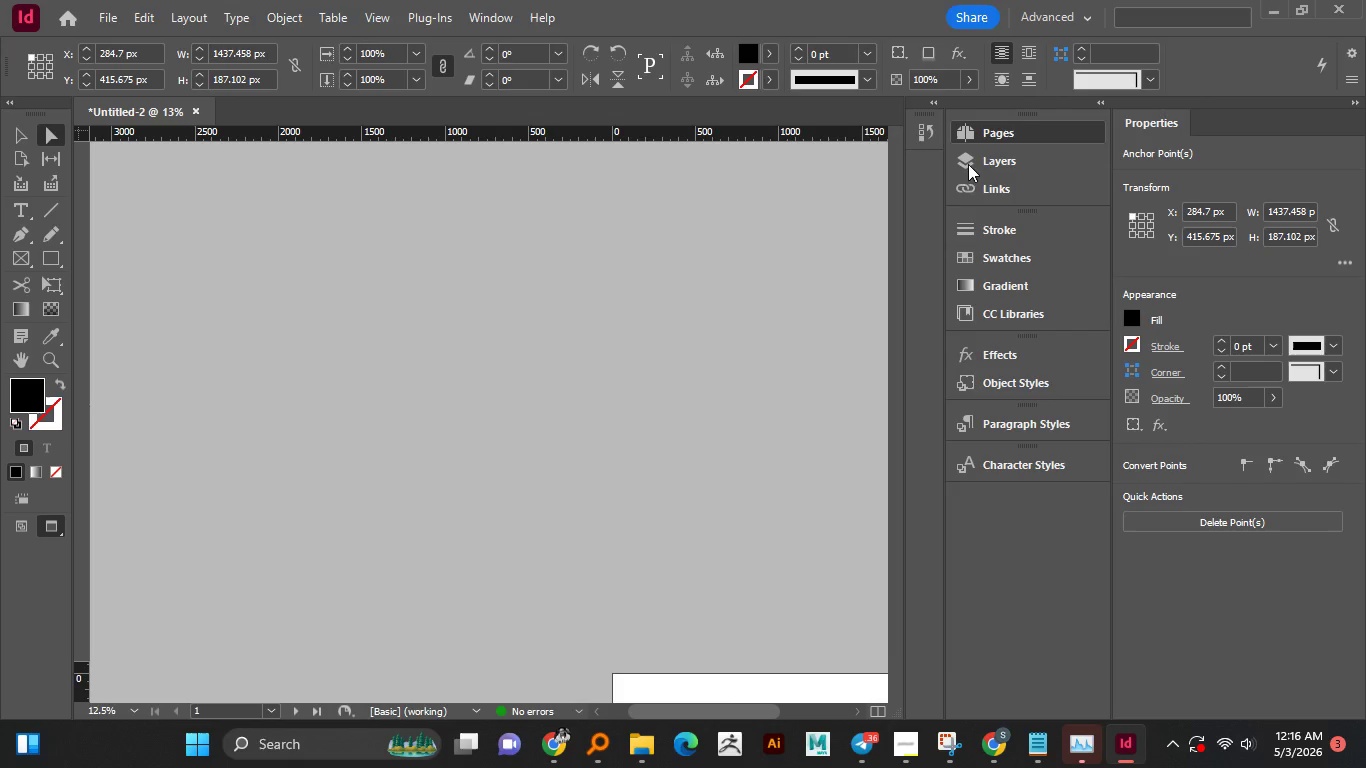 
left_click([1016, 134])
 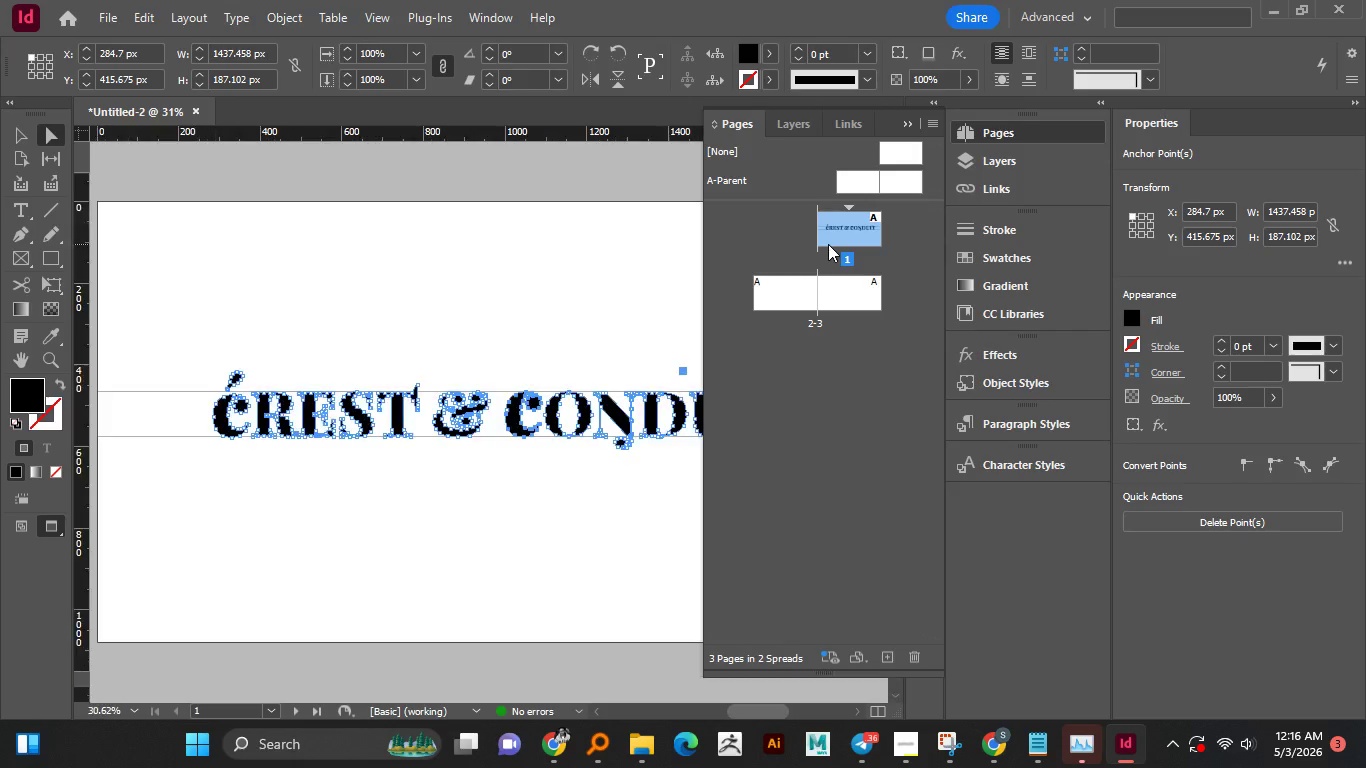 
double_click([828, 244])
 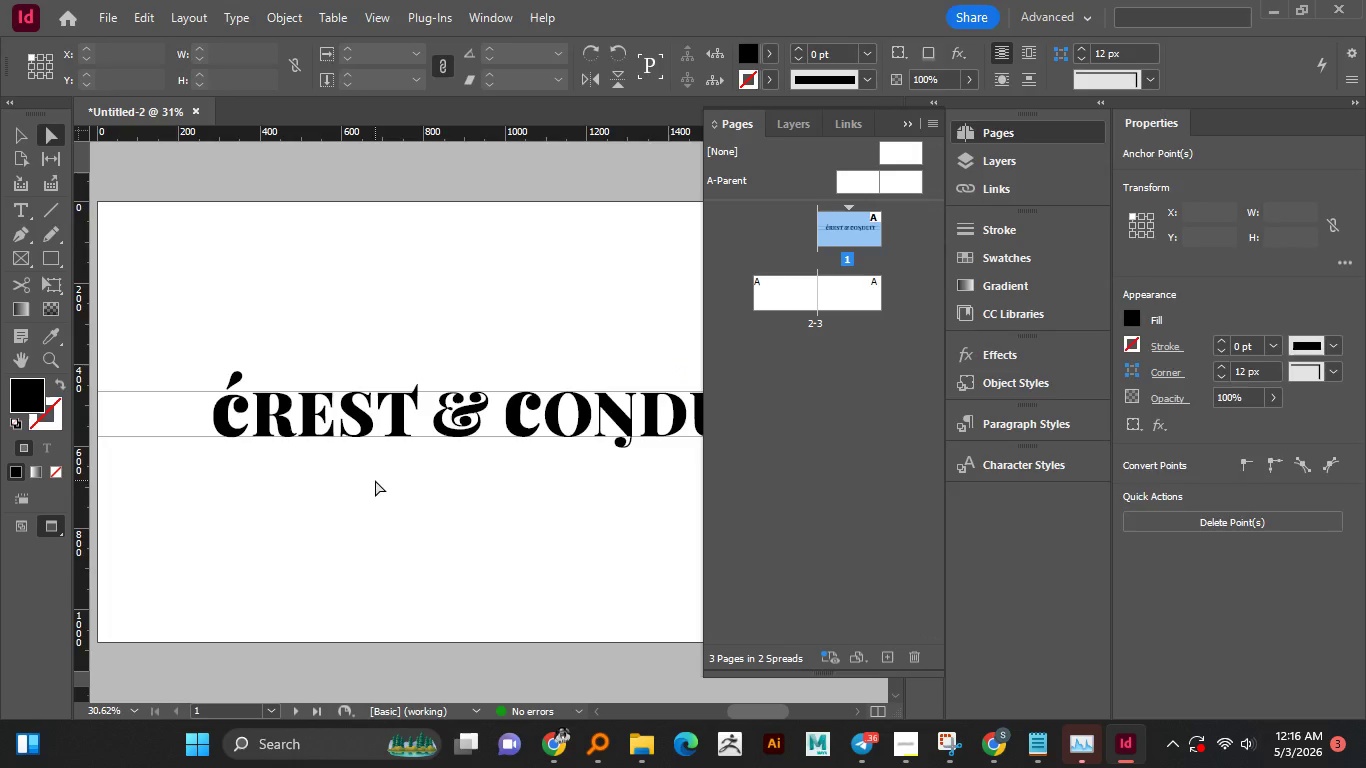 
left_click([375, 480])
 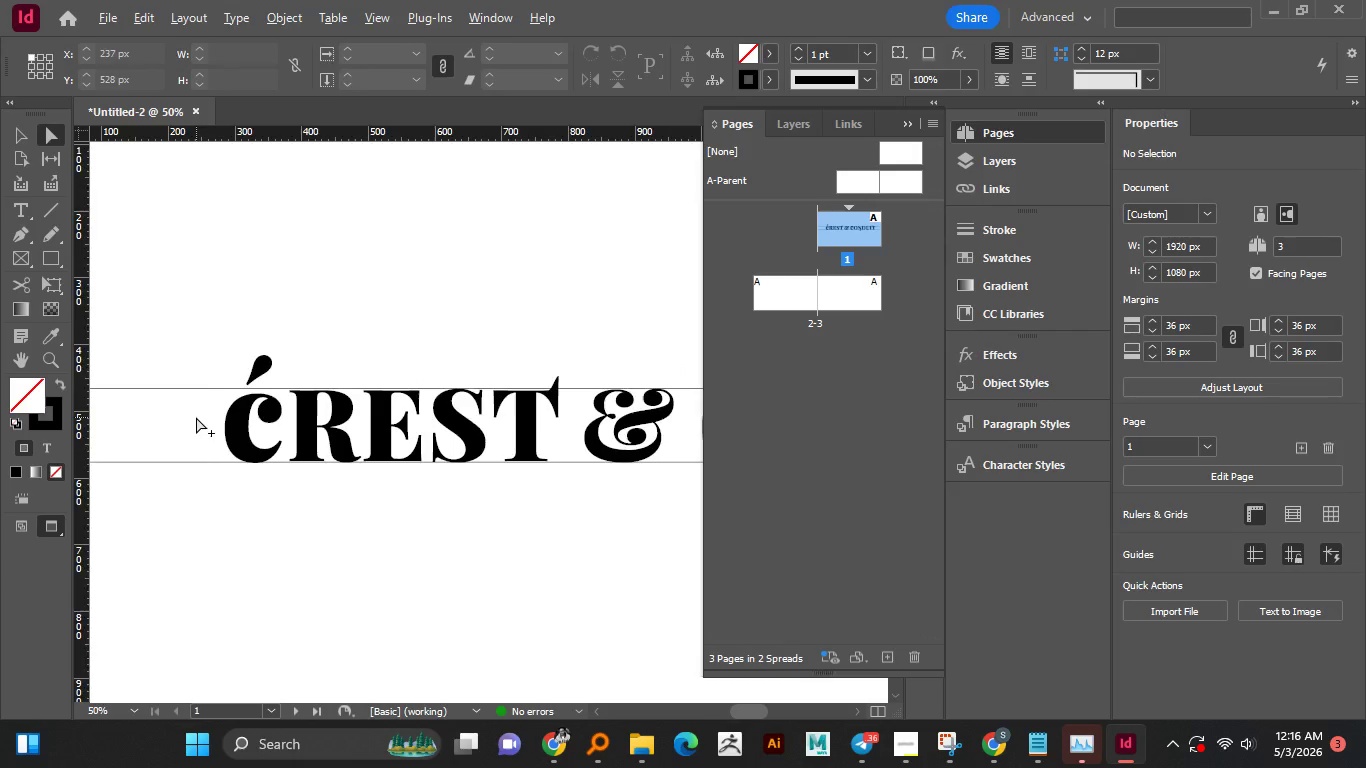 
hold_key(key=AltLeft, duration=1.17)
 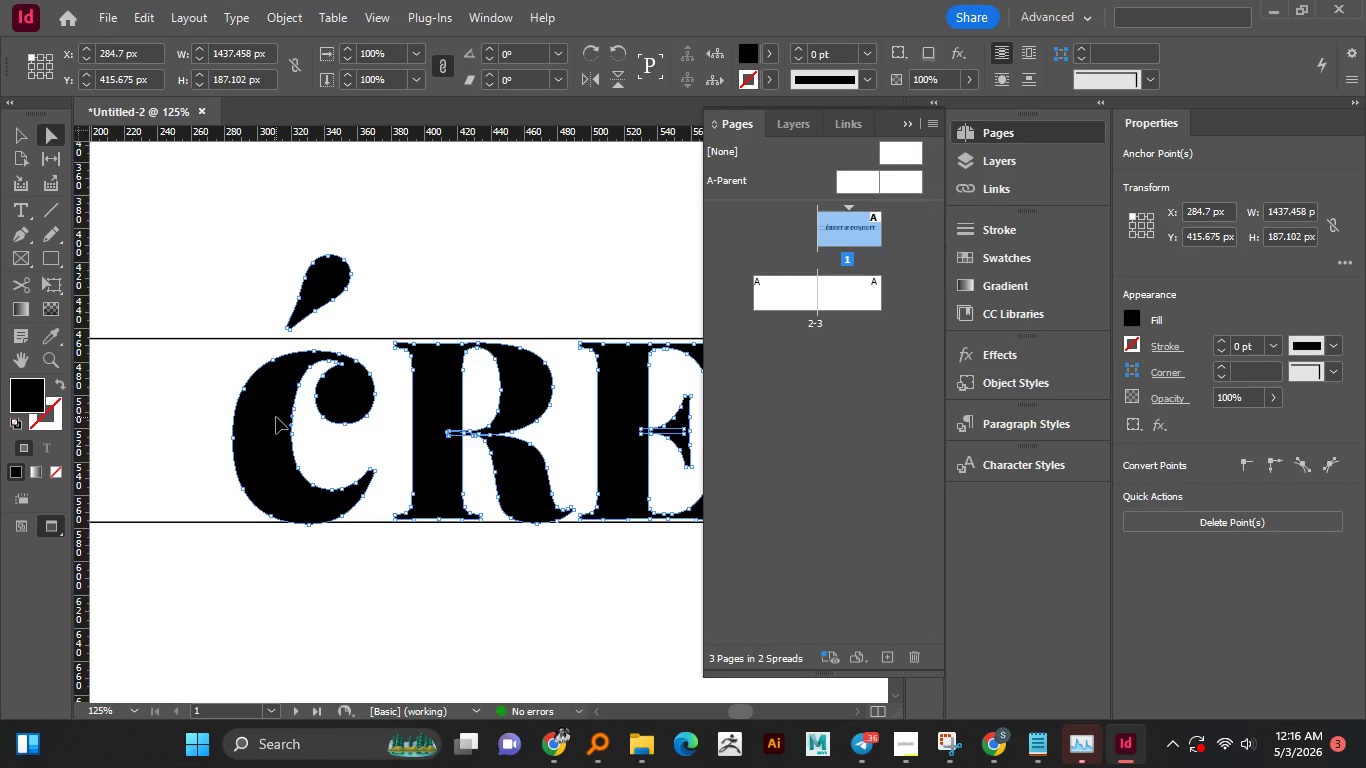 
left_click([293, 413])
 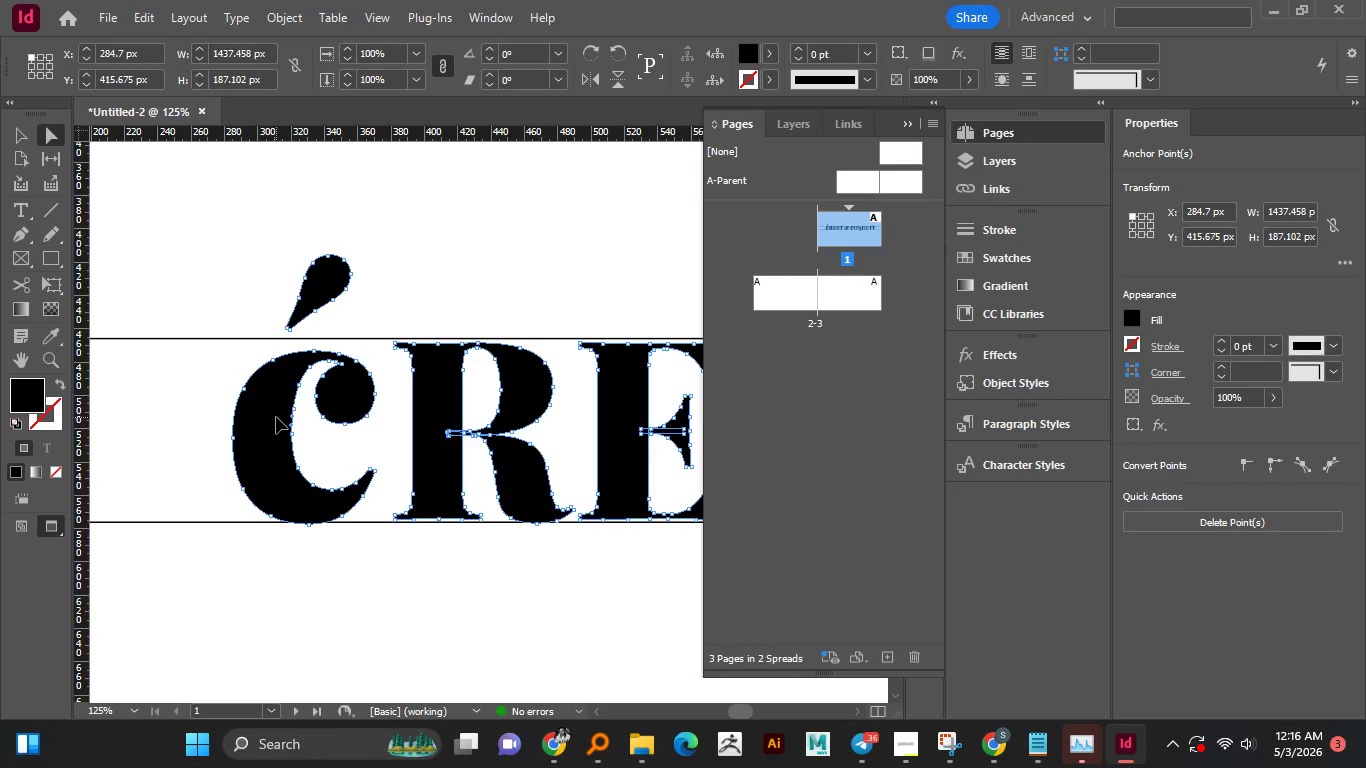 
scroll: coordinate [249, 427], scroll_direction: up, amount: 4.0
 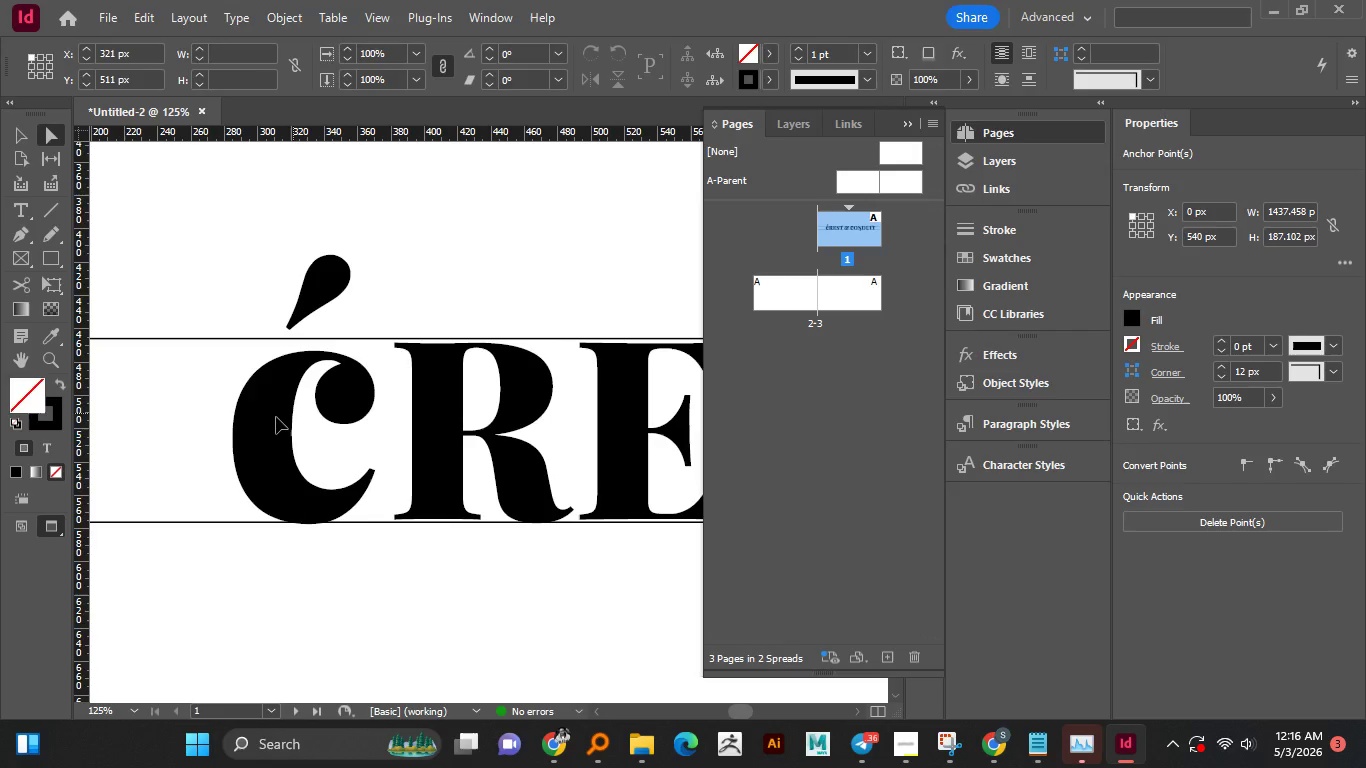 
left_click([276, 417])
 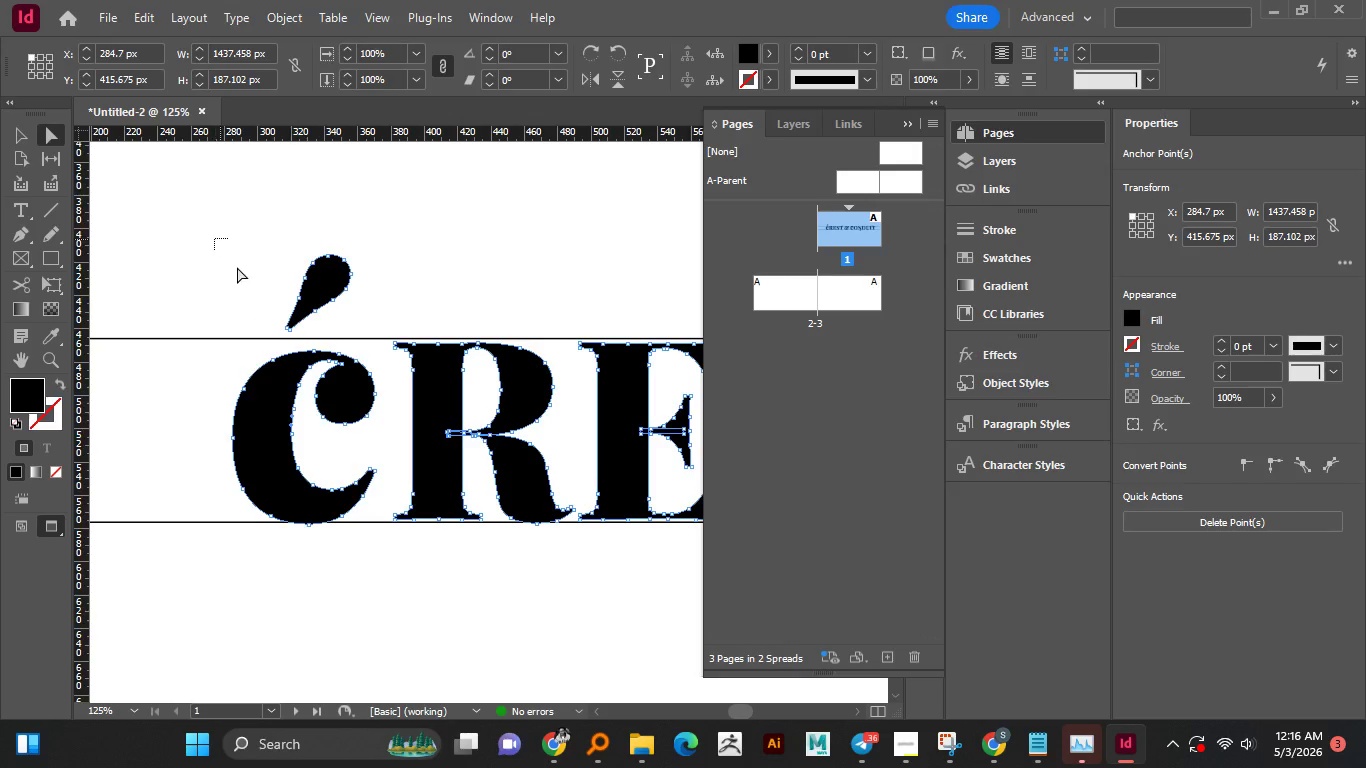 
left_click_drag(start_coordinate=[215, 239], to_coordinate=[385, 568])
 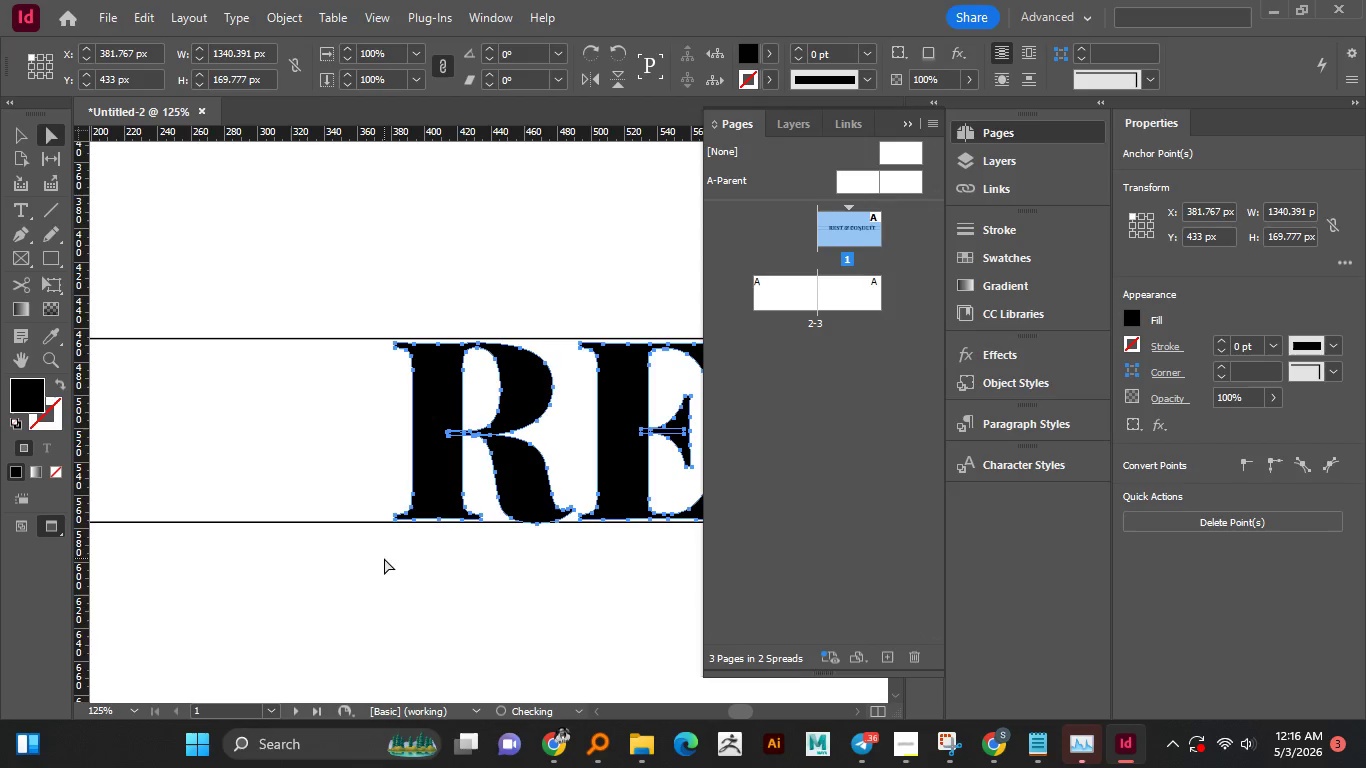 
key(Delete)
 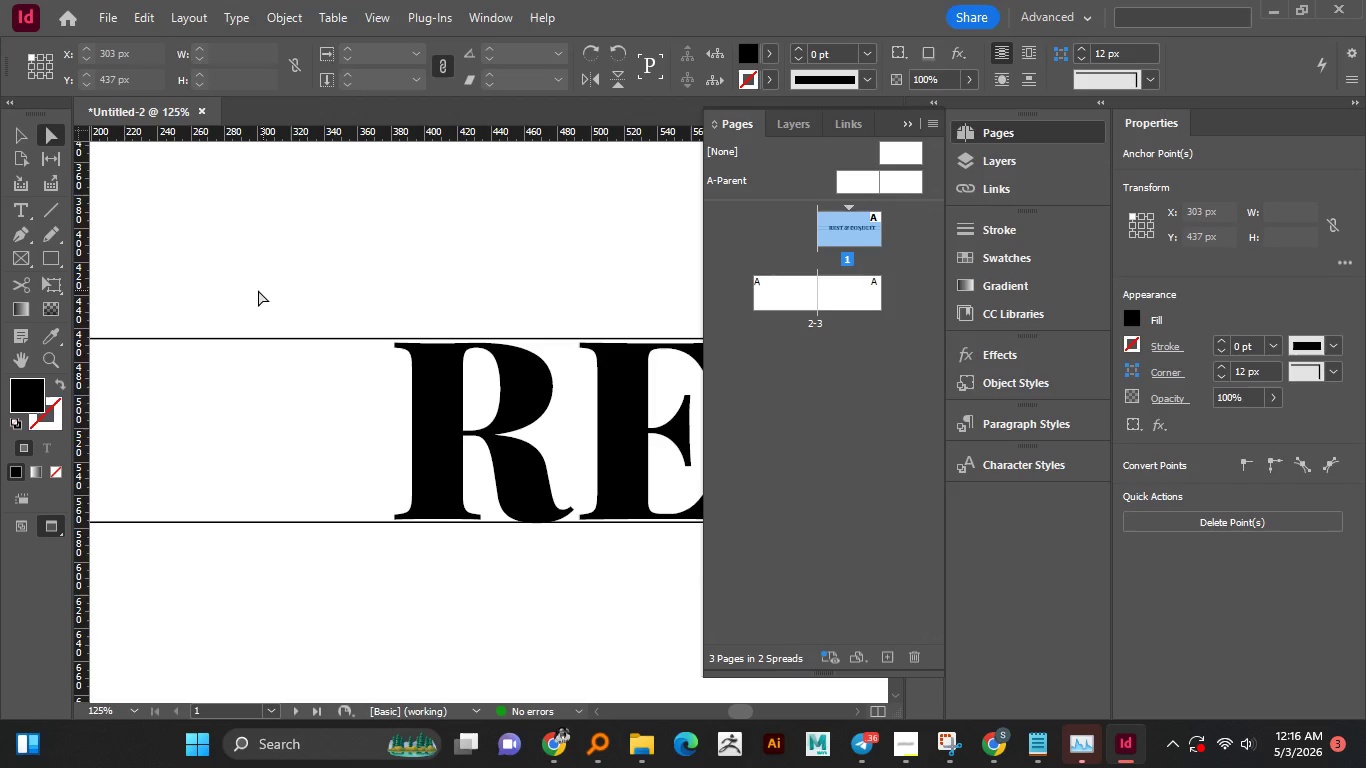 
left_click([264, 290])
 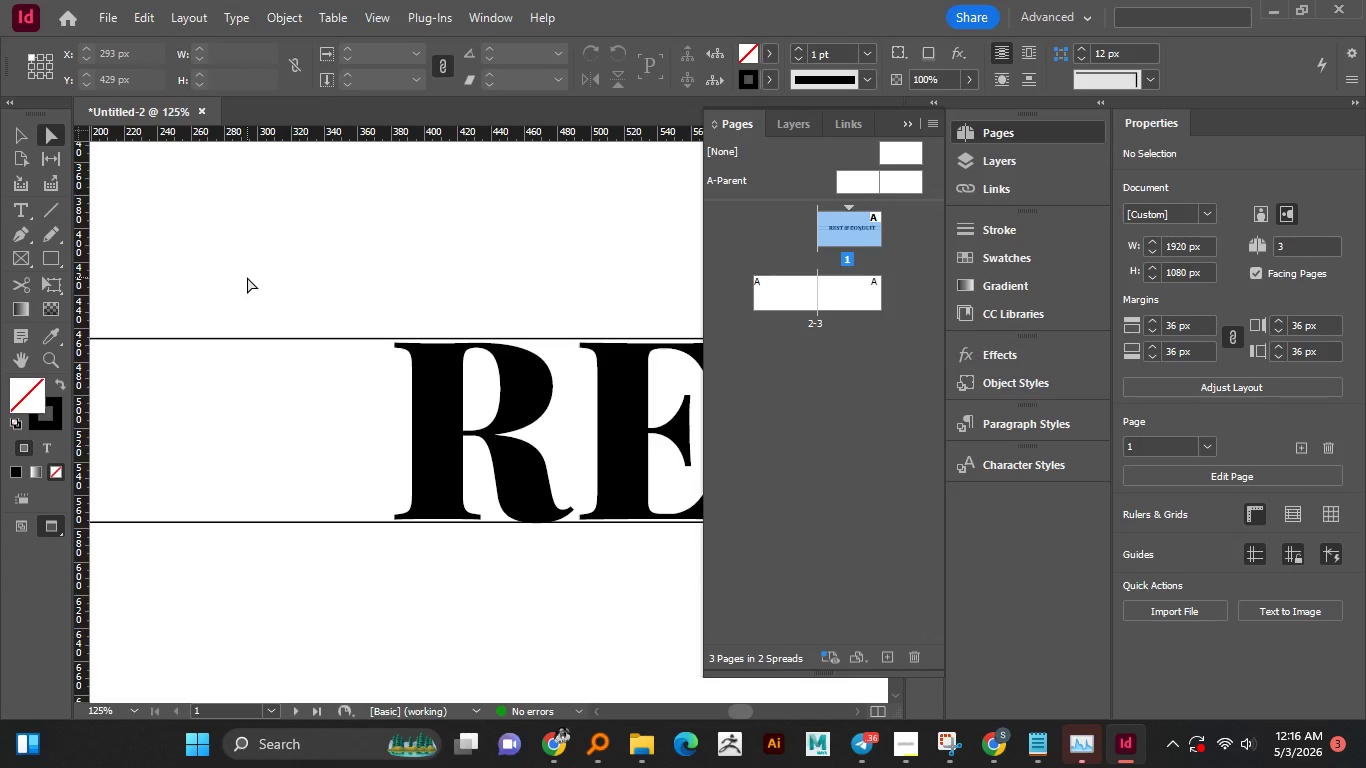 
key(Control+V)
 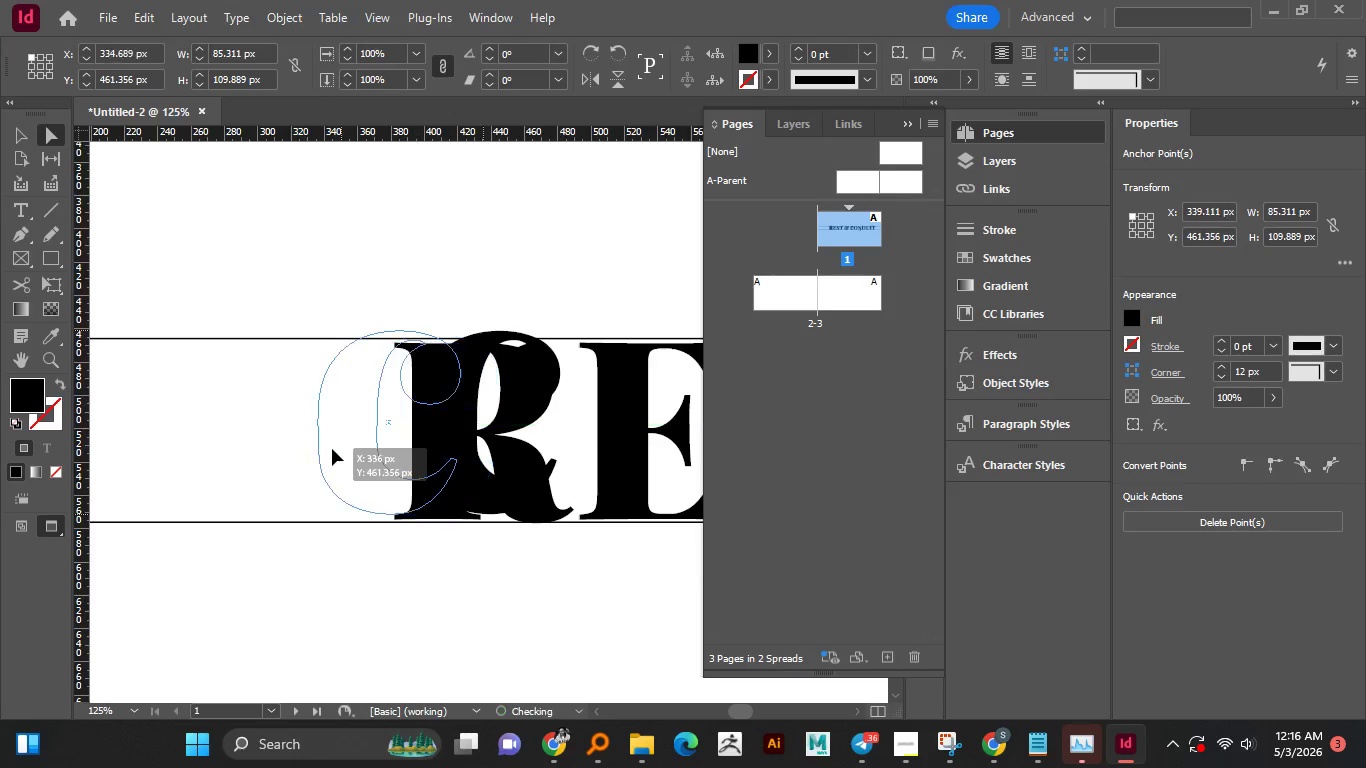 
left_click_drag(start_coordinate=[436, 449], to_coordinate=[257, 457])
 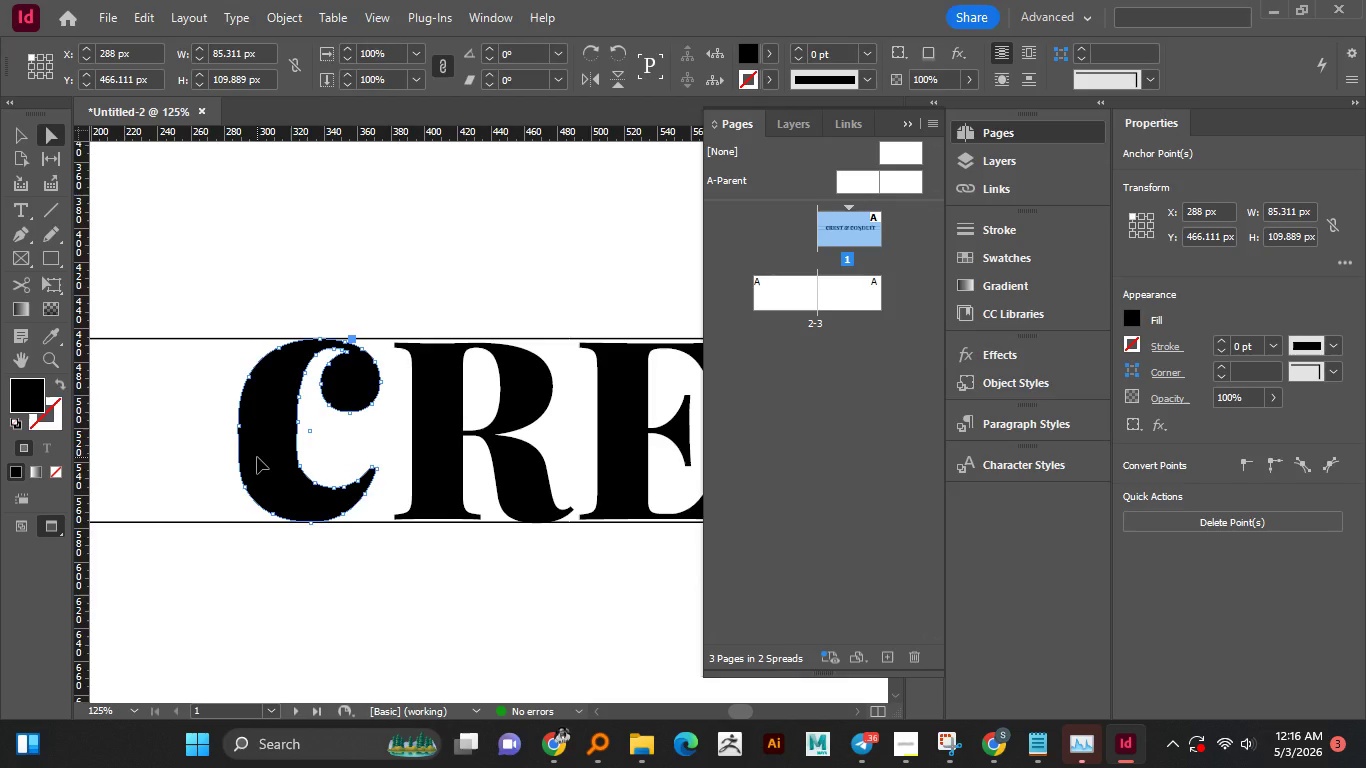 
hold_key(key=ShiftLeft, duration=1.25)
 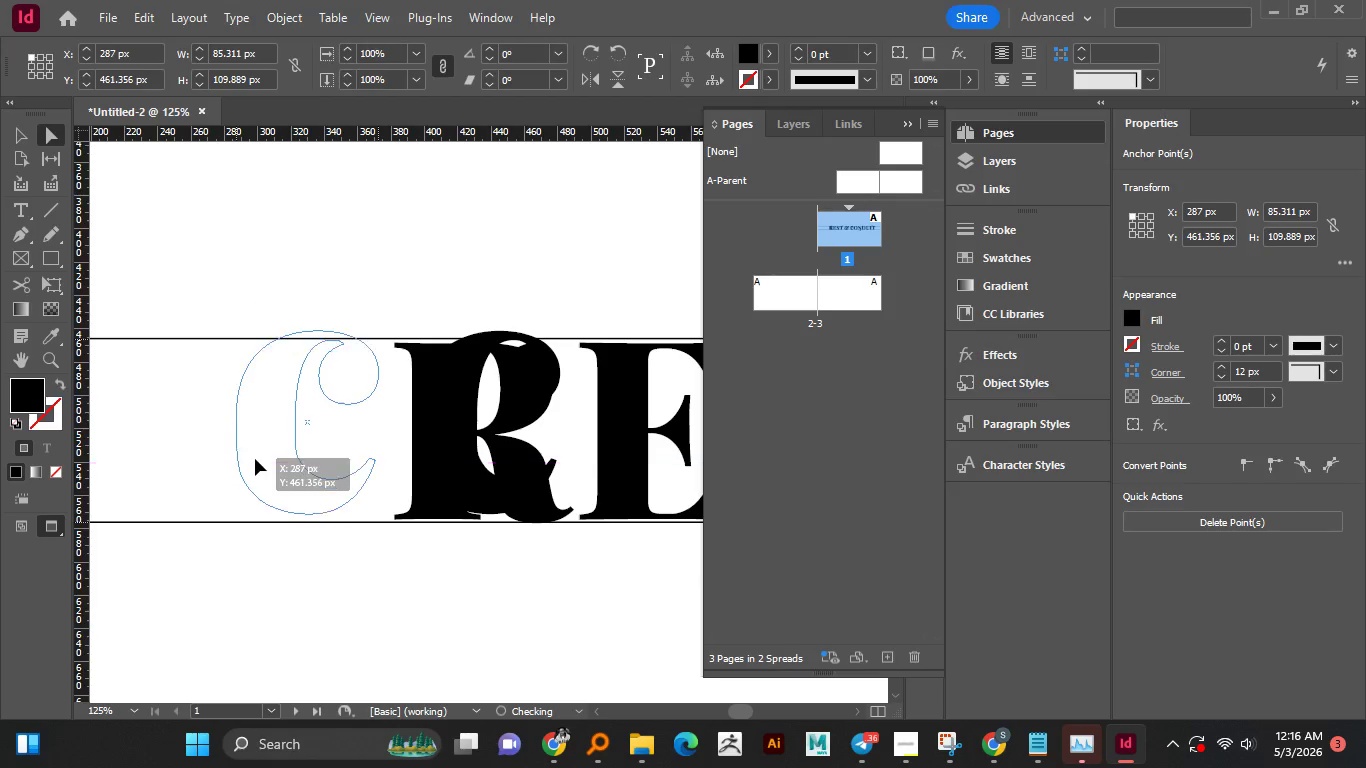 
hold_key(key=ShiftLeft, duration=0.59)
 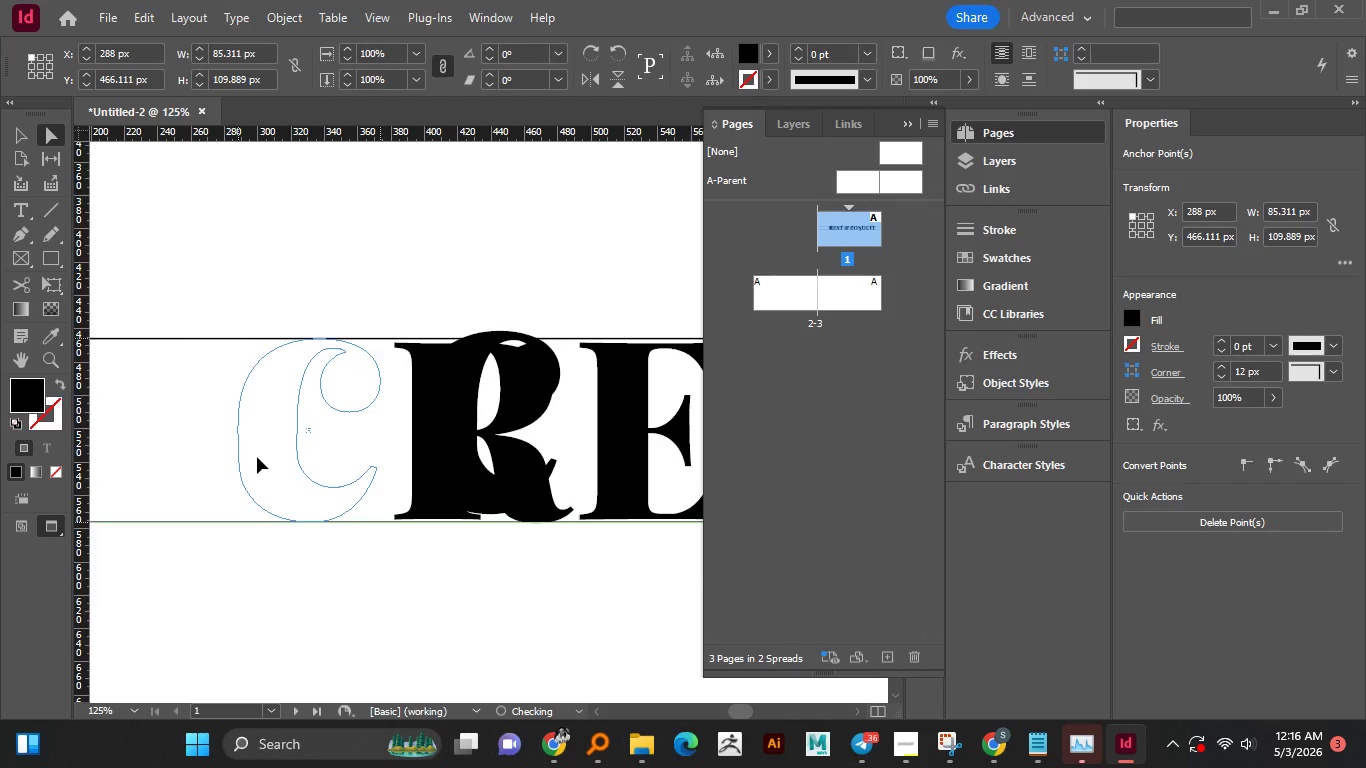 
left_click([400, 594])
 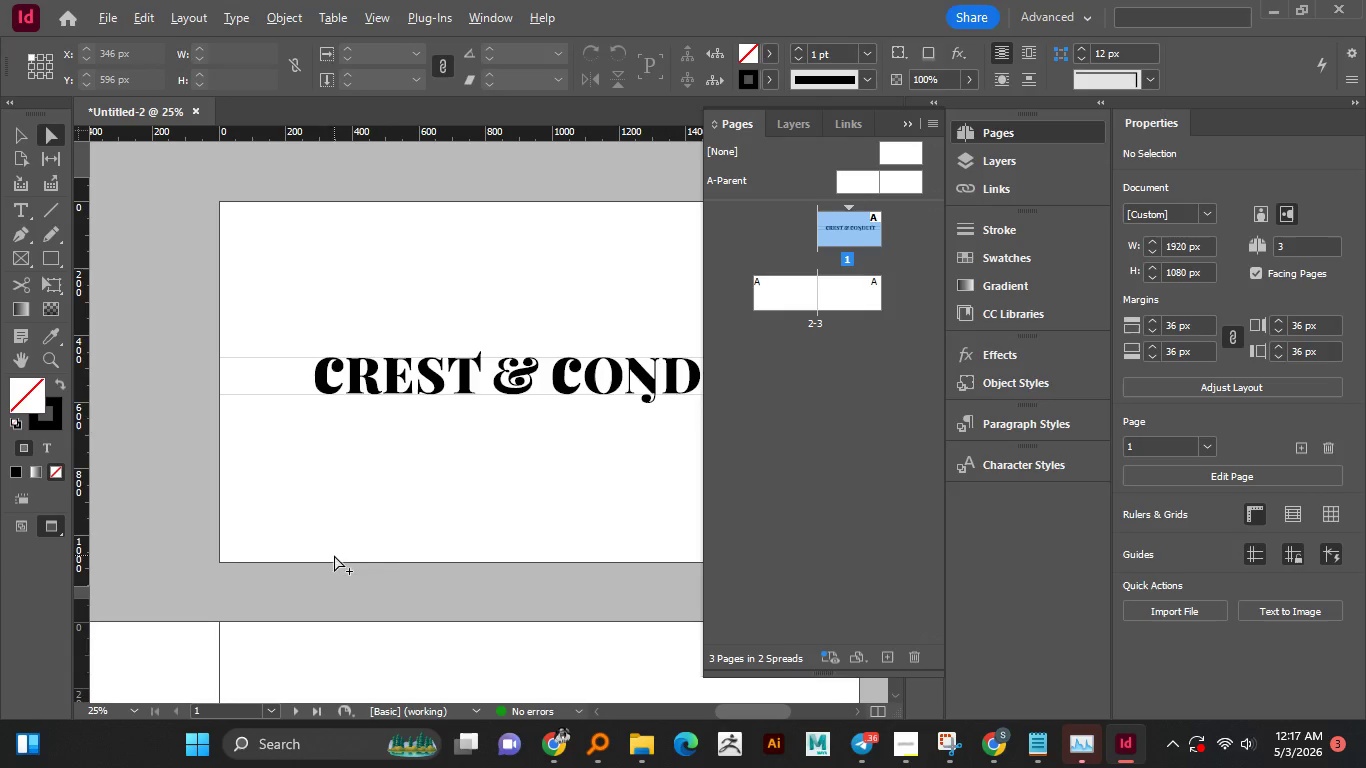 
hold_key(key=AltLeft, duration=1.52)
scroll: coordinate [334, 555], scroll_direction: down, amount: 4.0
 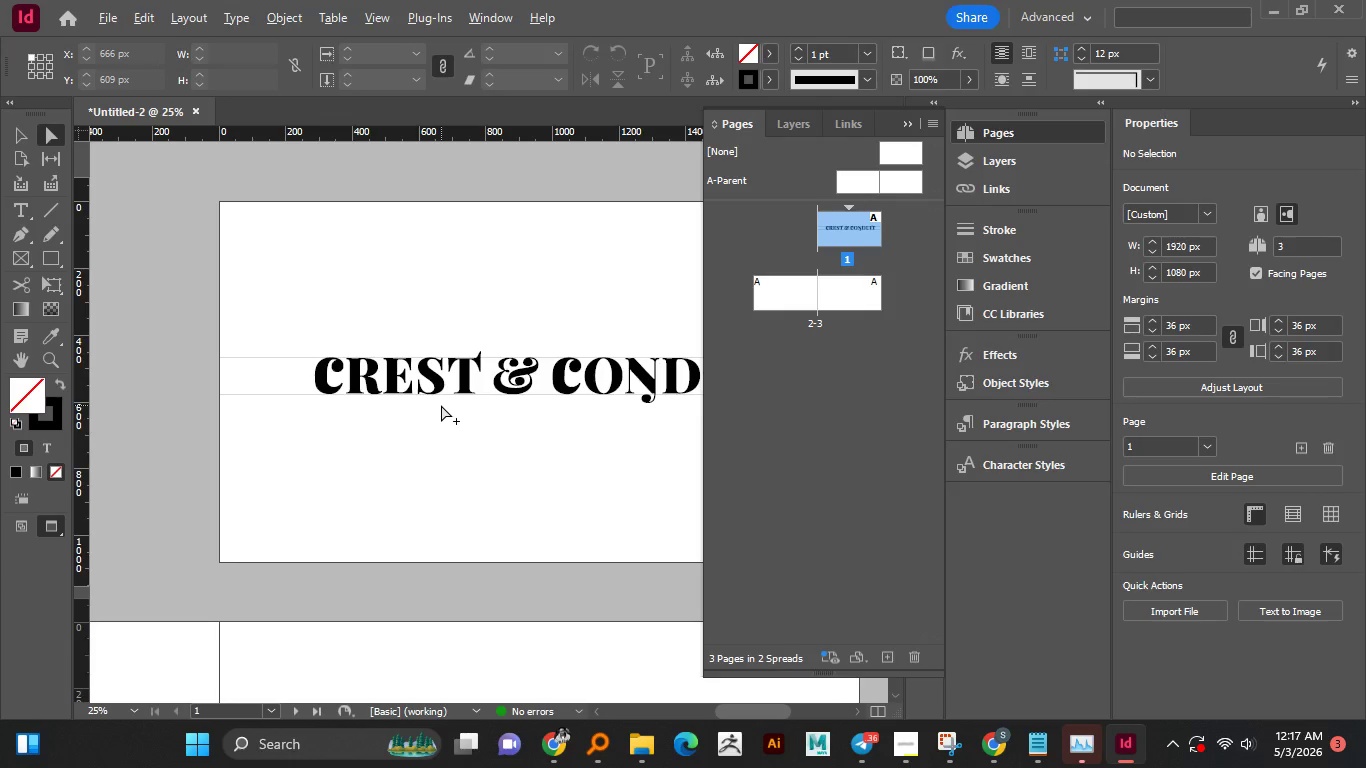 
hold_key(key=AltLeft, duration=1.5)
 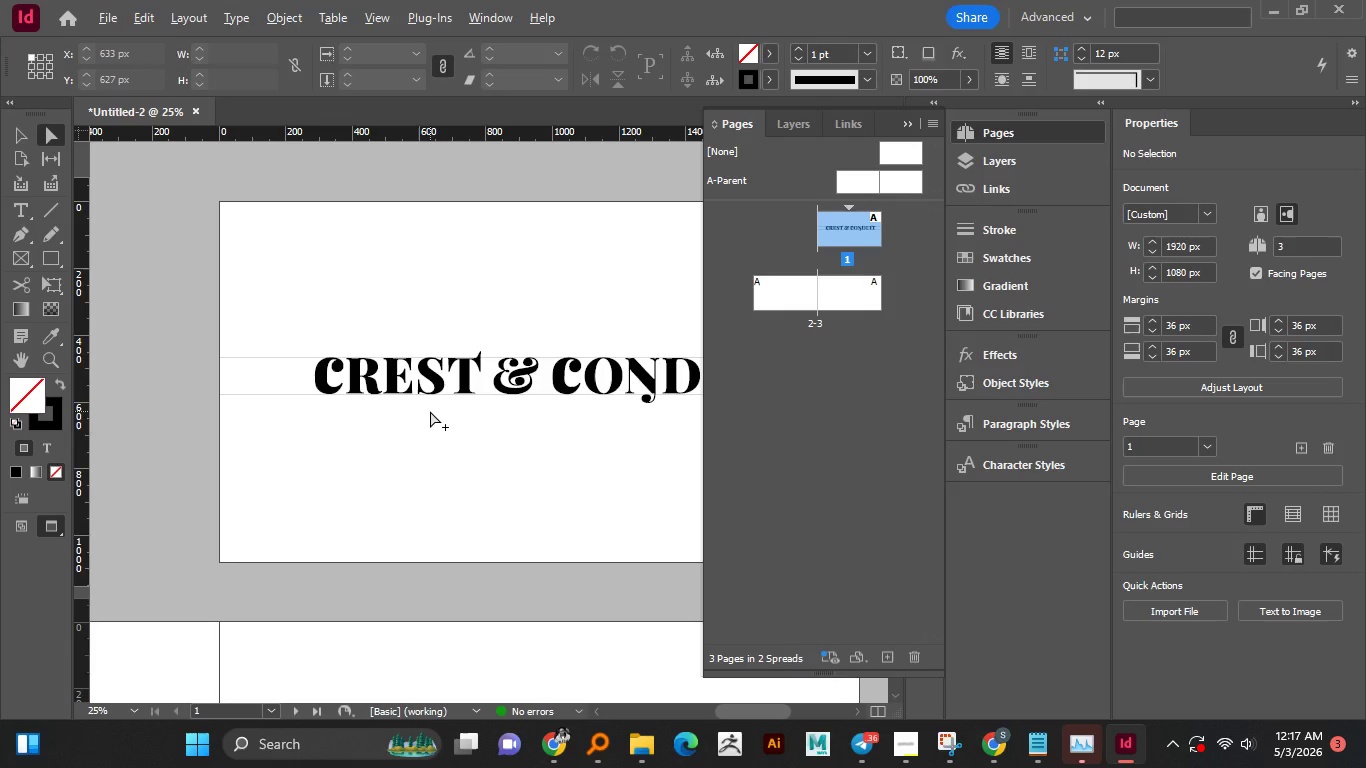 
hold_key(key=AltLeft, duration=1.5)
 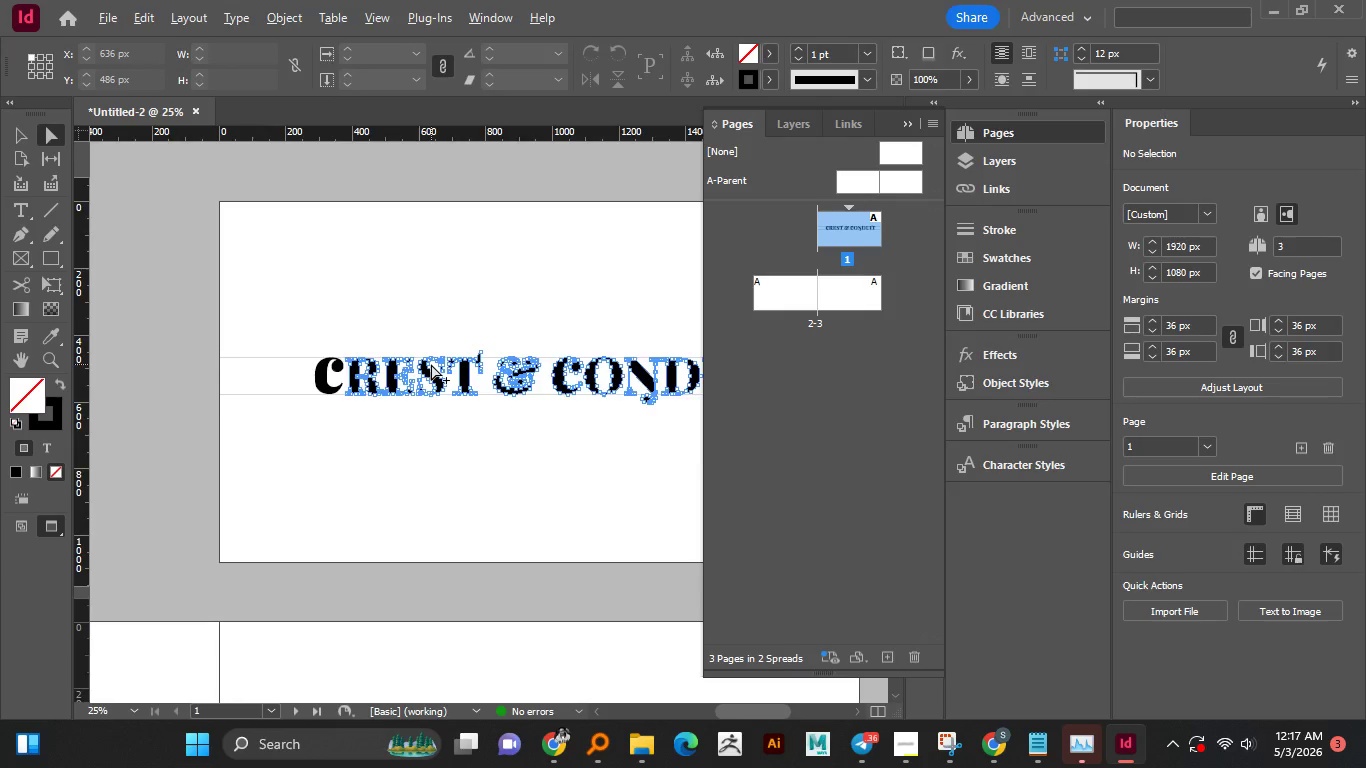 
hold_key(key=AltLeft, duration=1.5)
 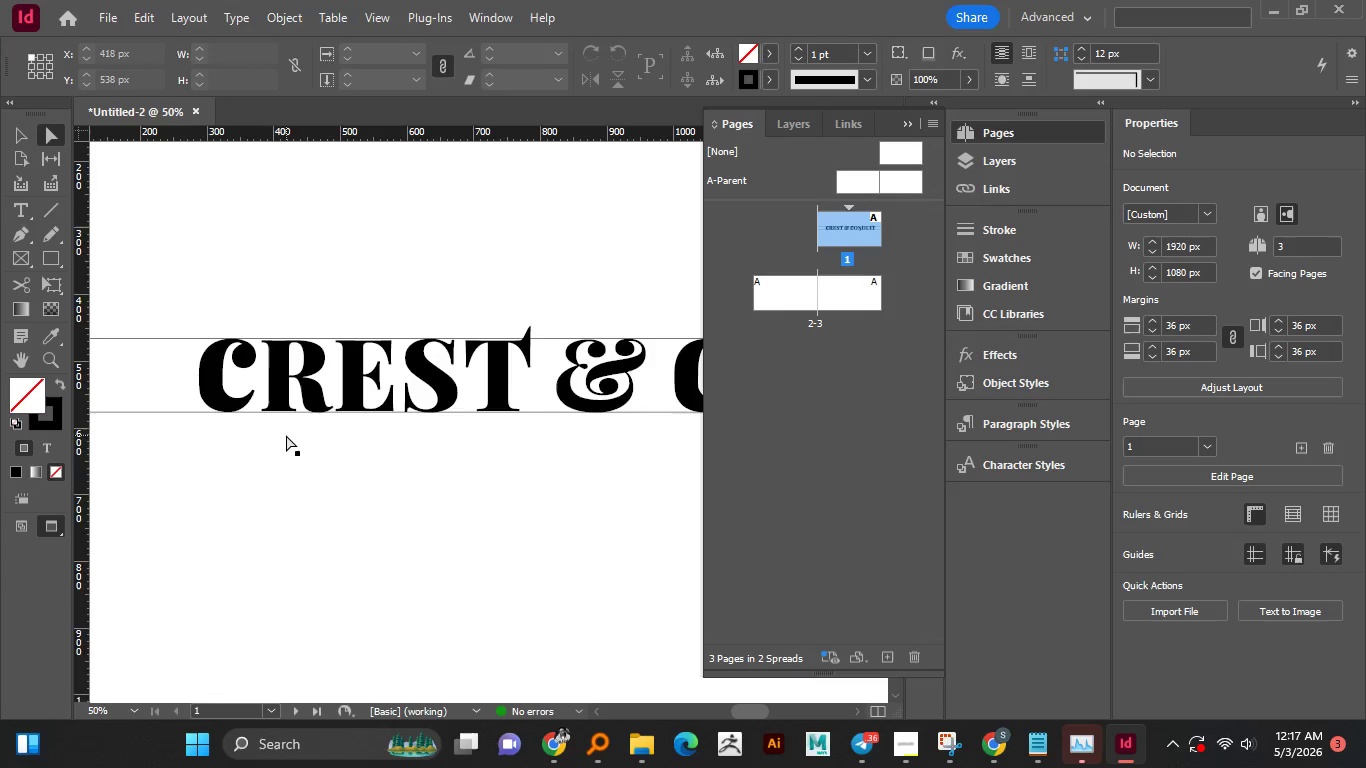 
hold_key(key=AltLeft, duration=0.44)
 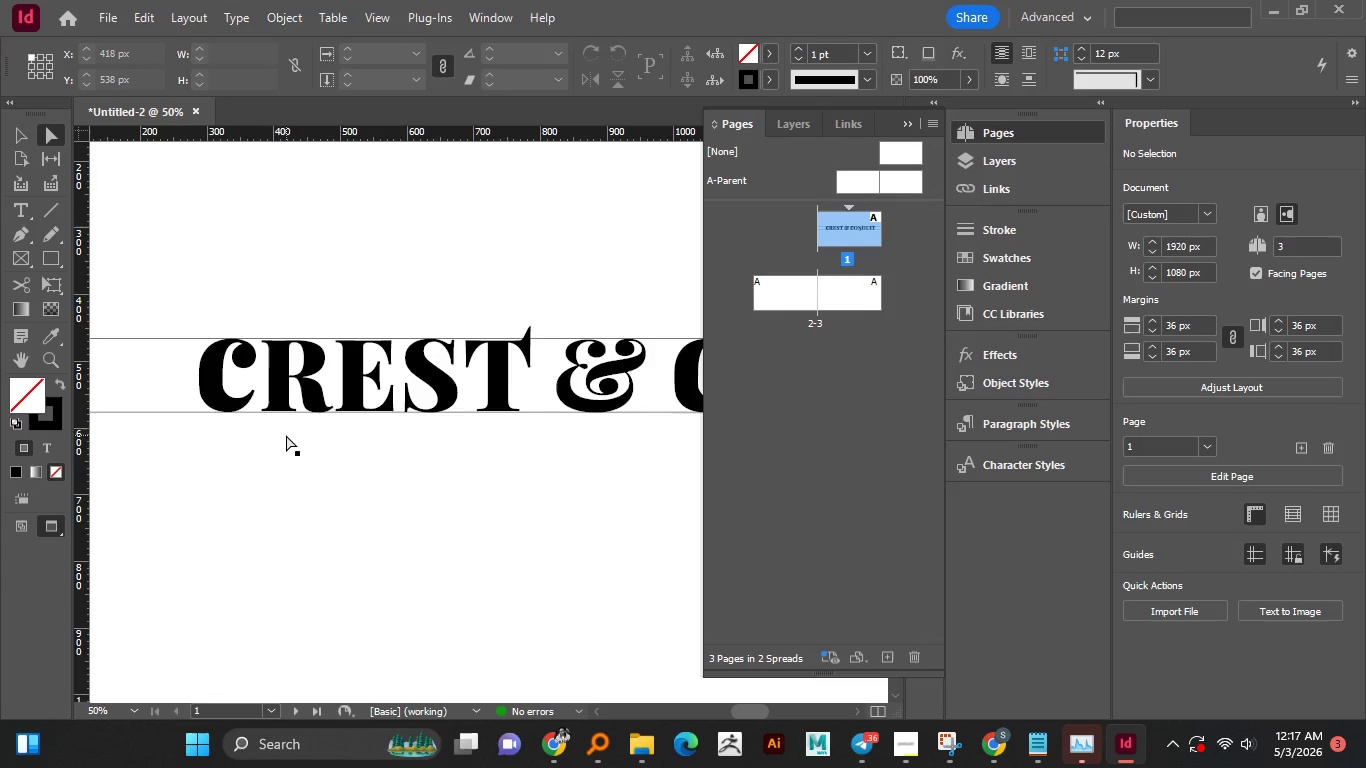 
scroll: coordinate [431, 364], scroll_direction: up, amount: 1.0
 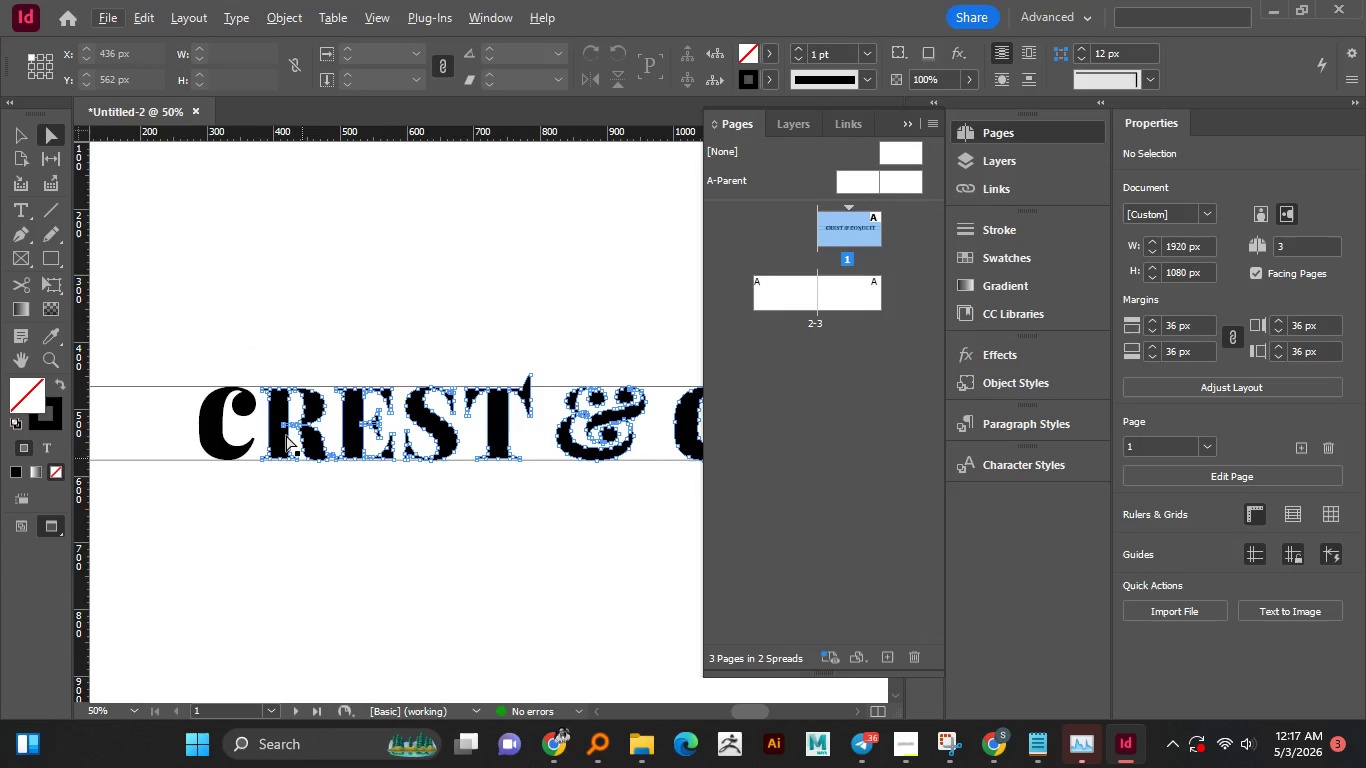 
hold_key(key=AltLeft, duration=1.5)
 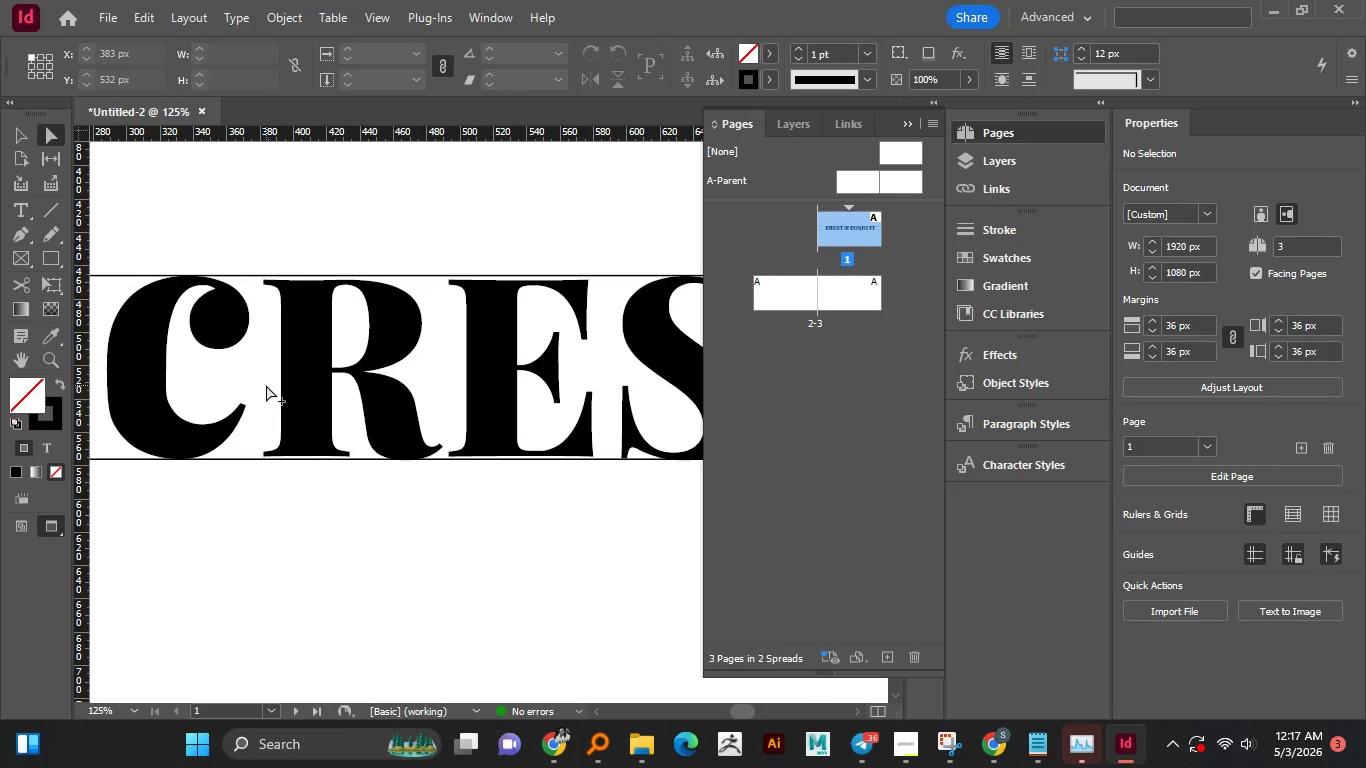 
scroll: coordinate [286, 435], scroll_direction: down, amount: 1.0
 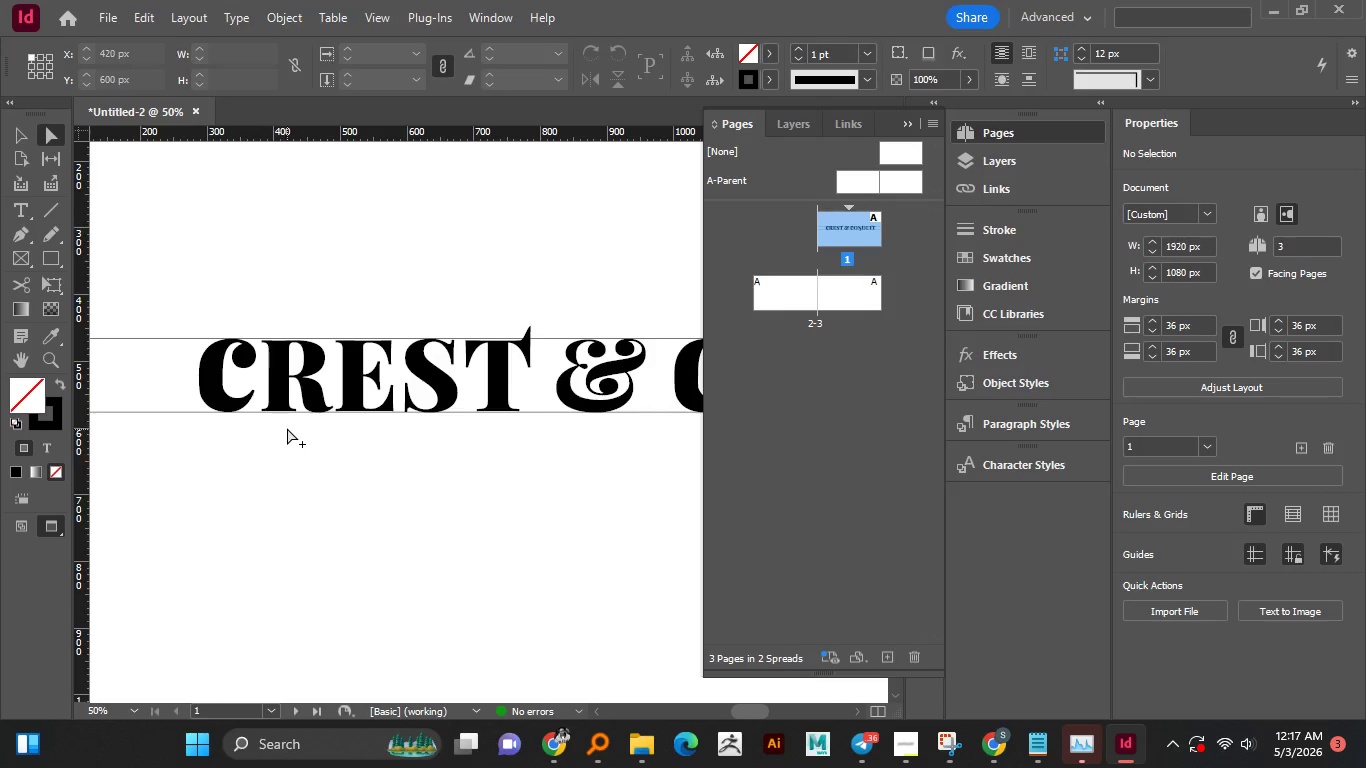 
hold_key(key=AltLeft, duration=1.5)
scroll: coordinate [266, 385], scroll_direction: up, amount: 2.0
 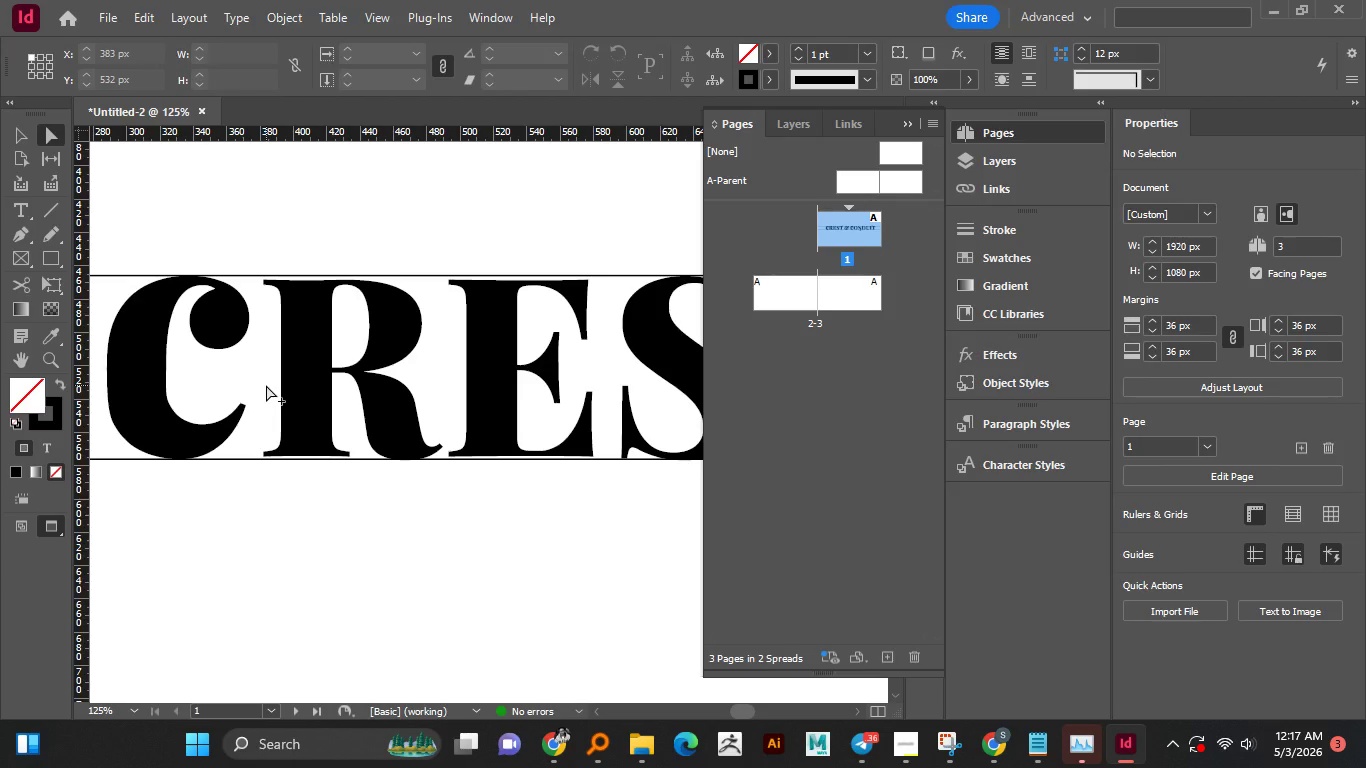 
hold_key(key=AltLeft, duration=1.38)
 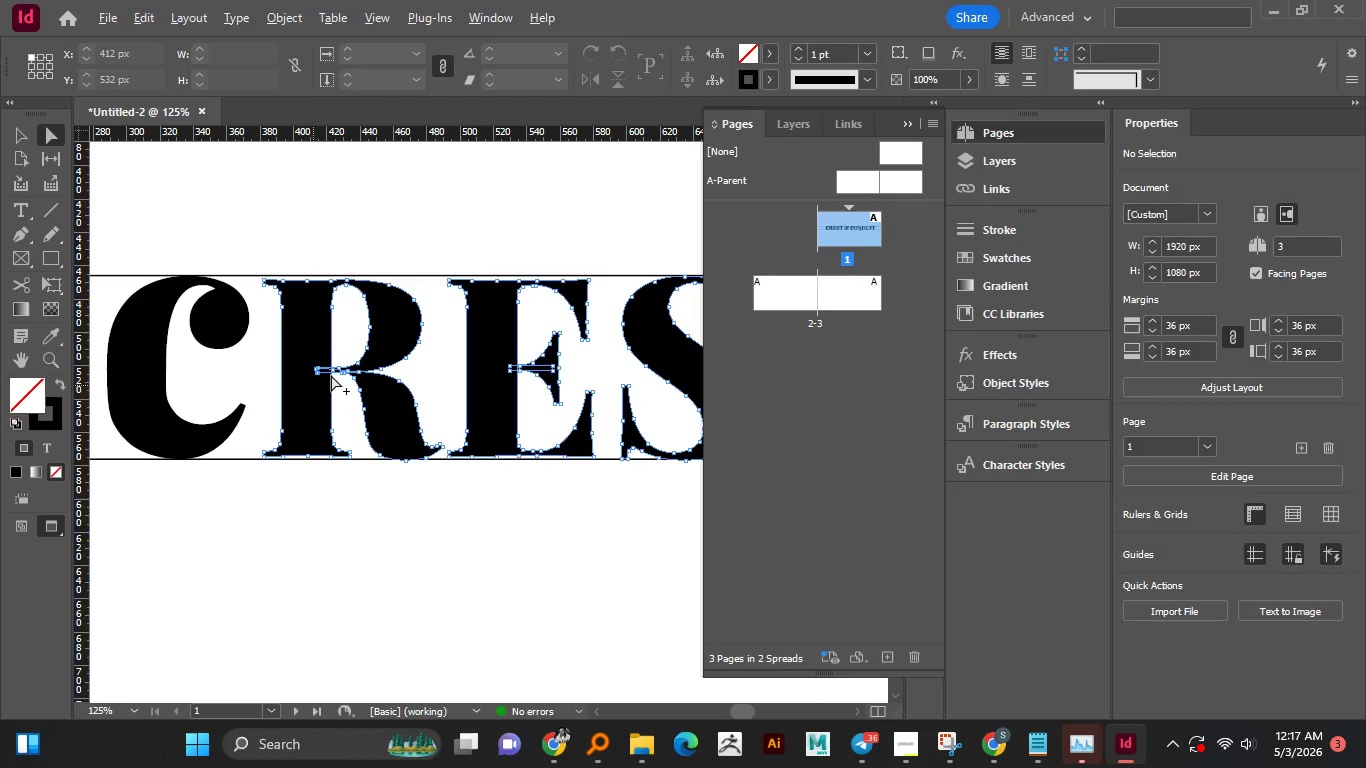 
left_click([313, 385])
 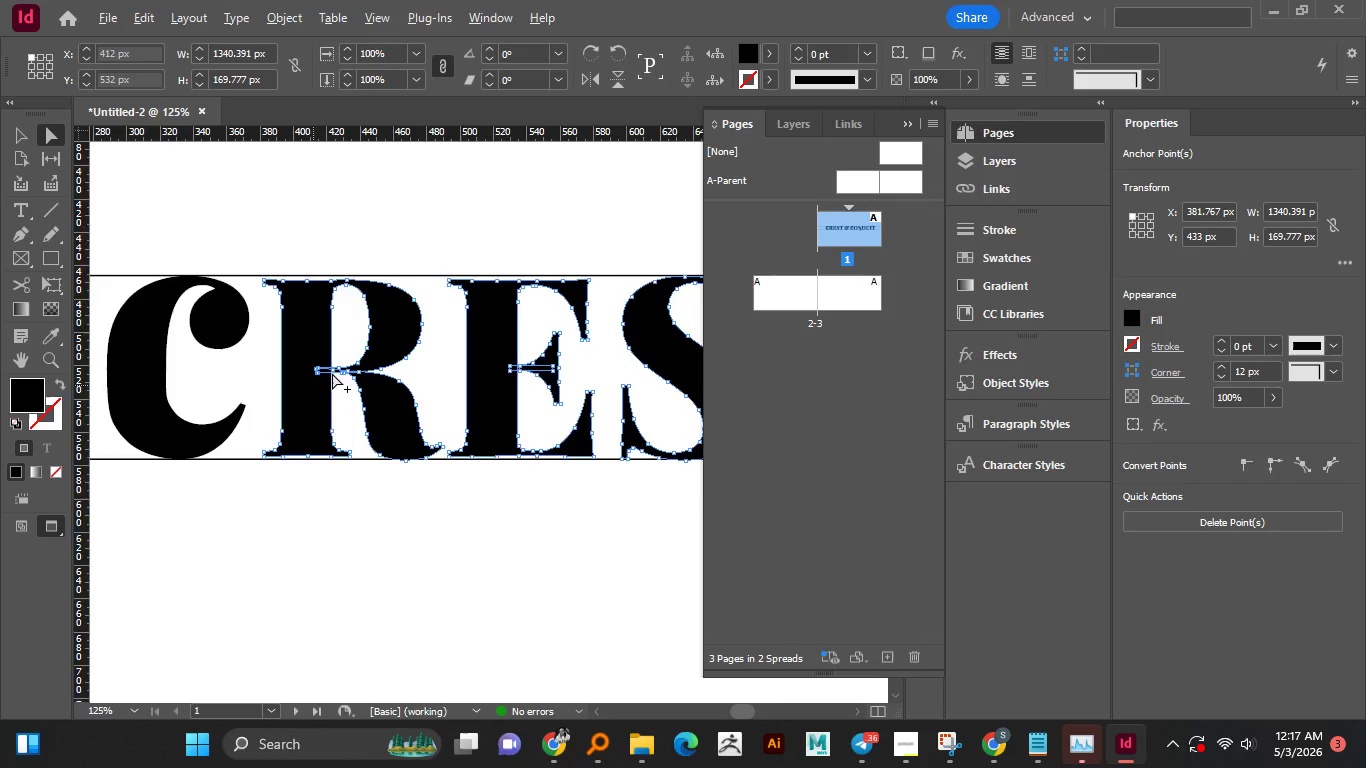 
hold_key(key=AltLeft, duration=1.16)
scroll: coordinate [332, 373], scroll_direction: up, amount: 3.0
 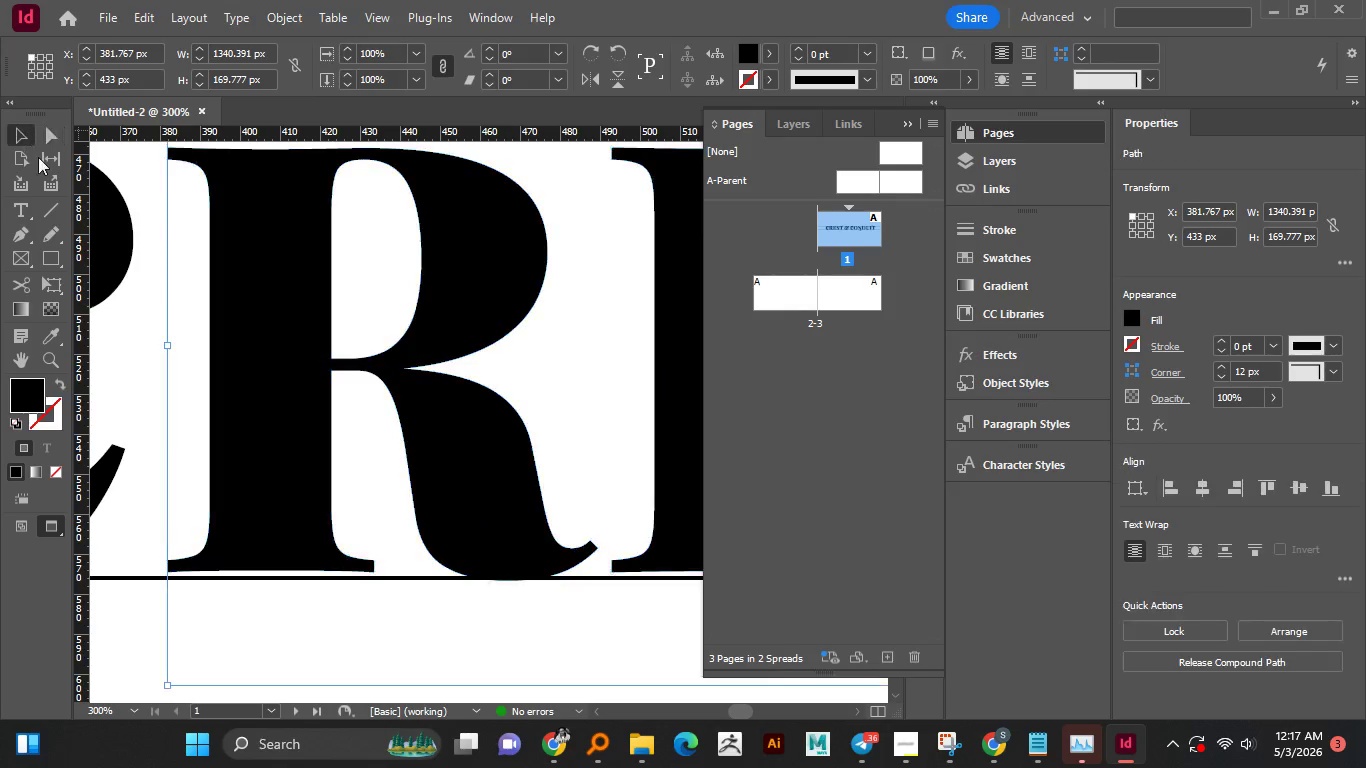 
left_click([26, 132])
 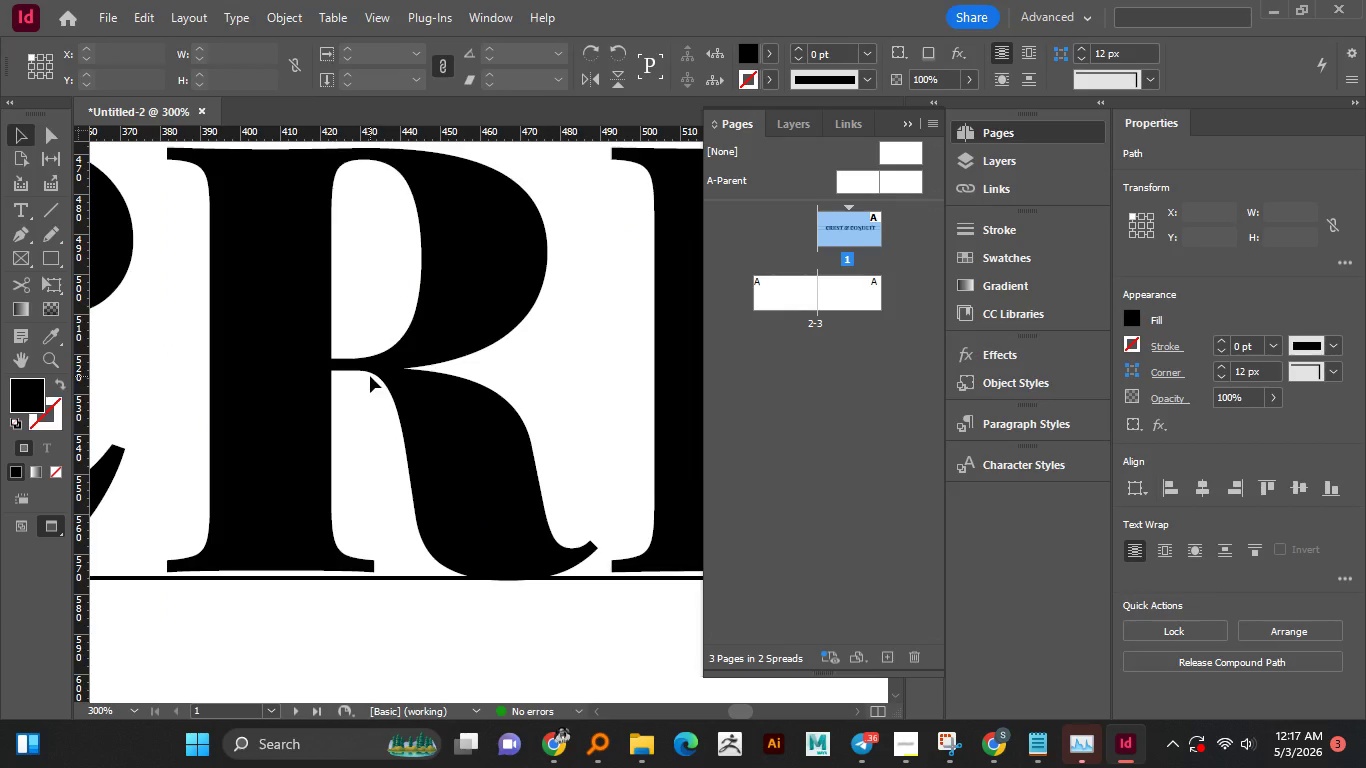 
left_click([370, 376])
 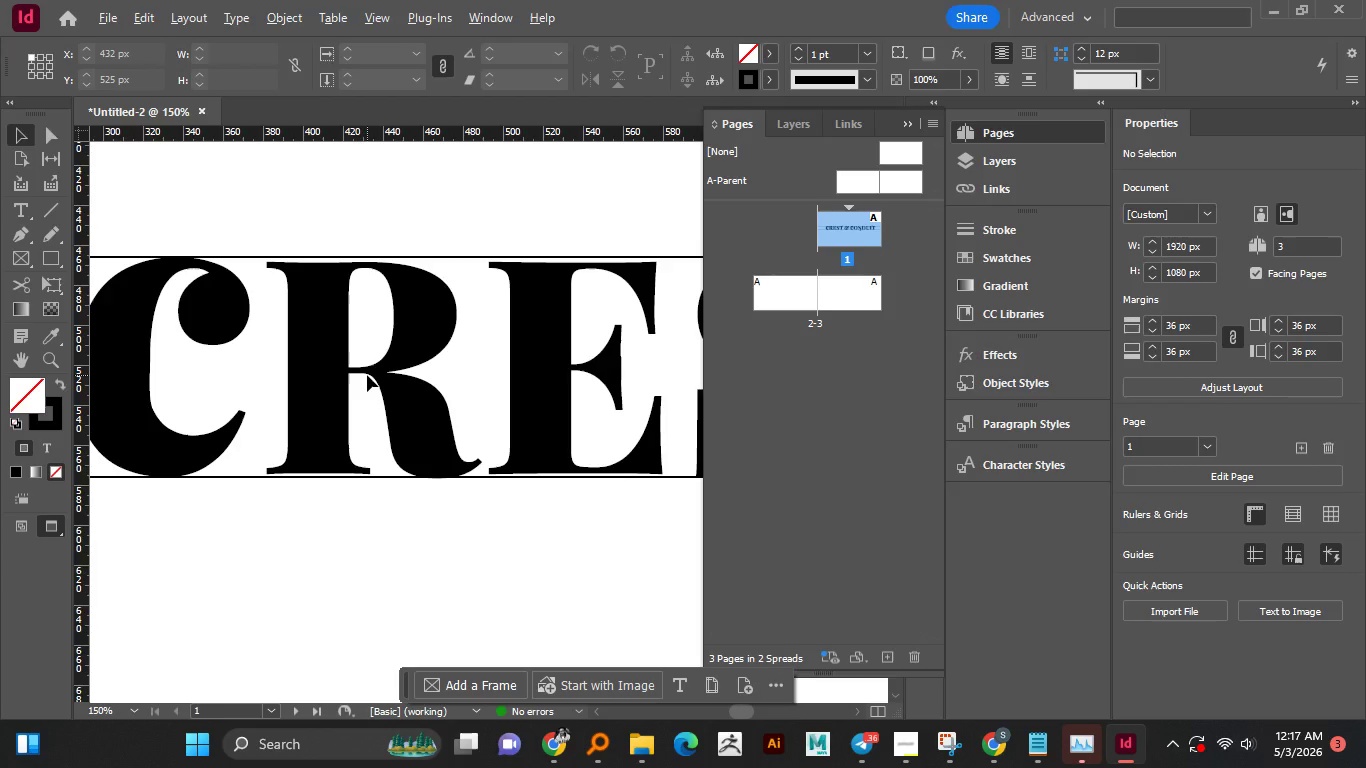 
hold_key(key=AltLeft, duration=1.5)
 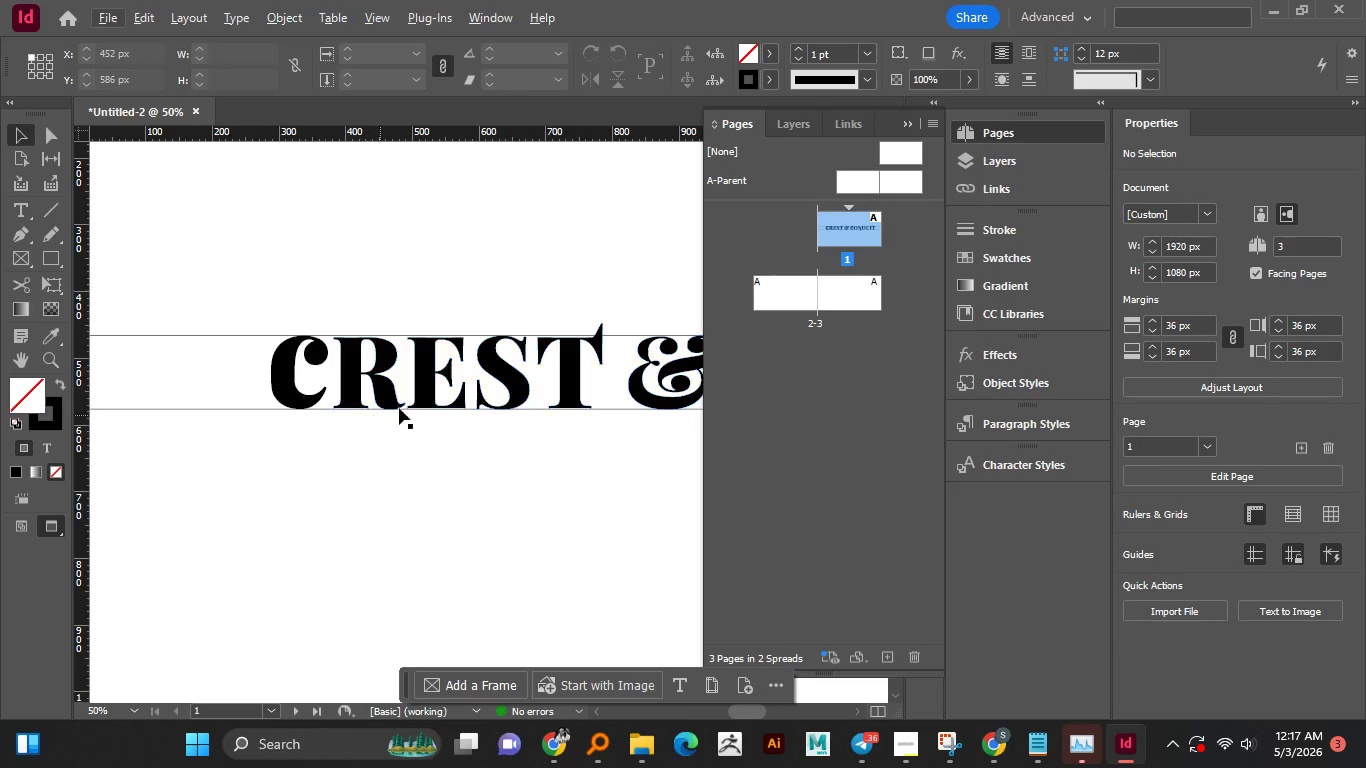 
hold_key(key=AltLeft, duration=0.98)
 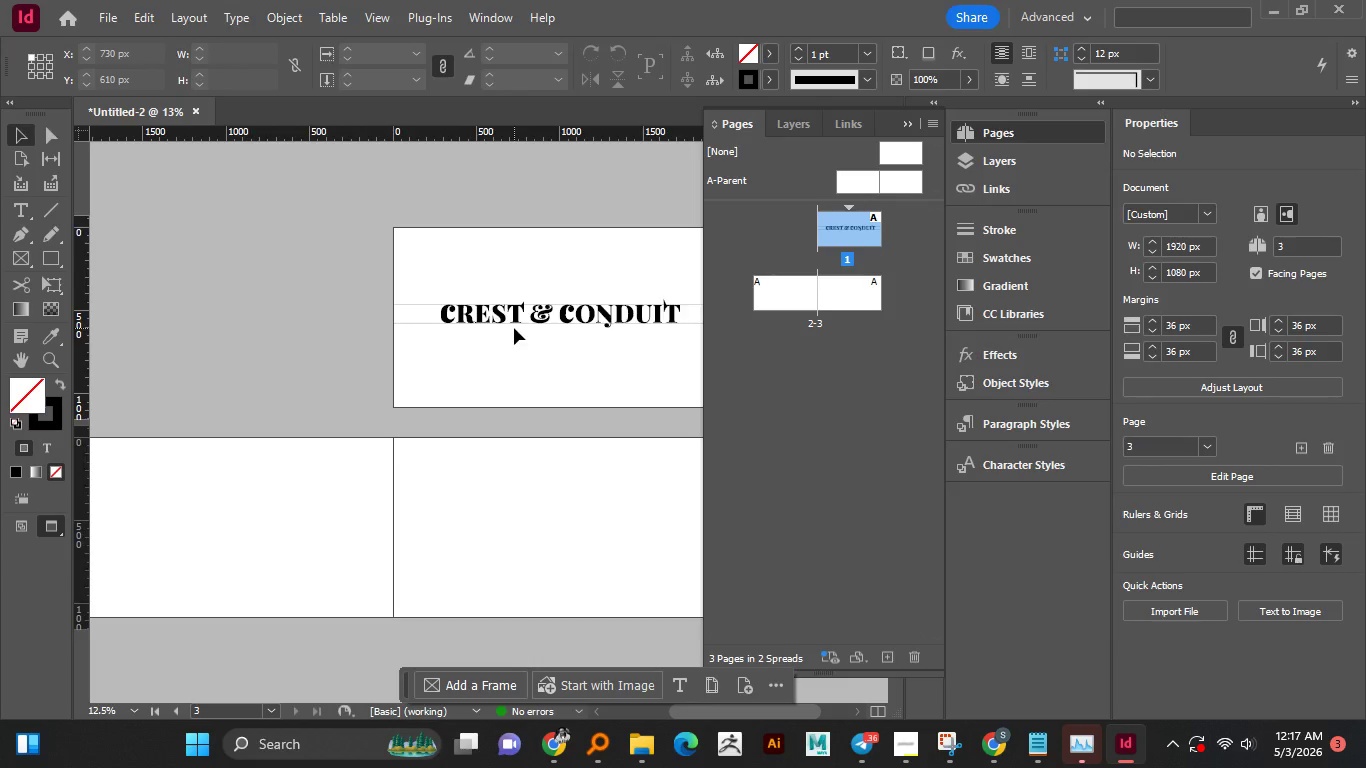 
scroll: coordinate [367, 375], scroll_direction: down, amount: 6.0
 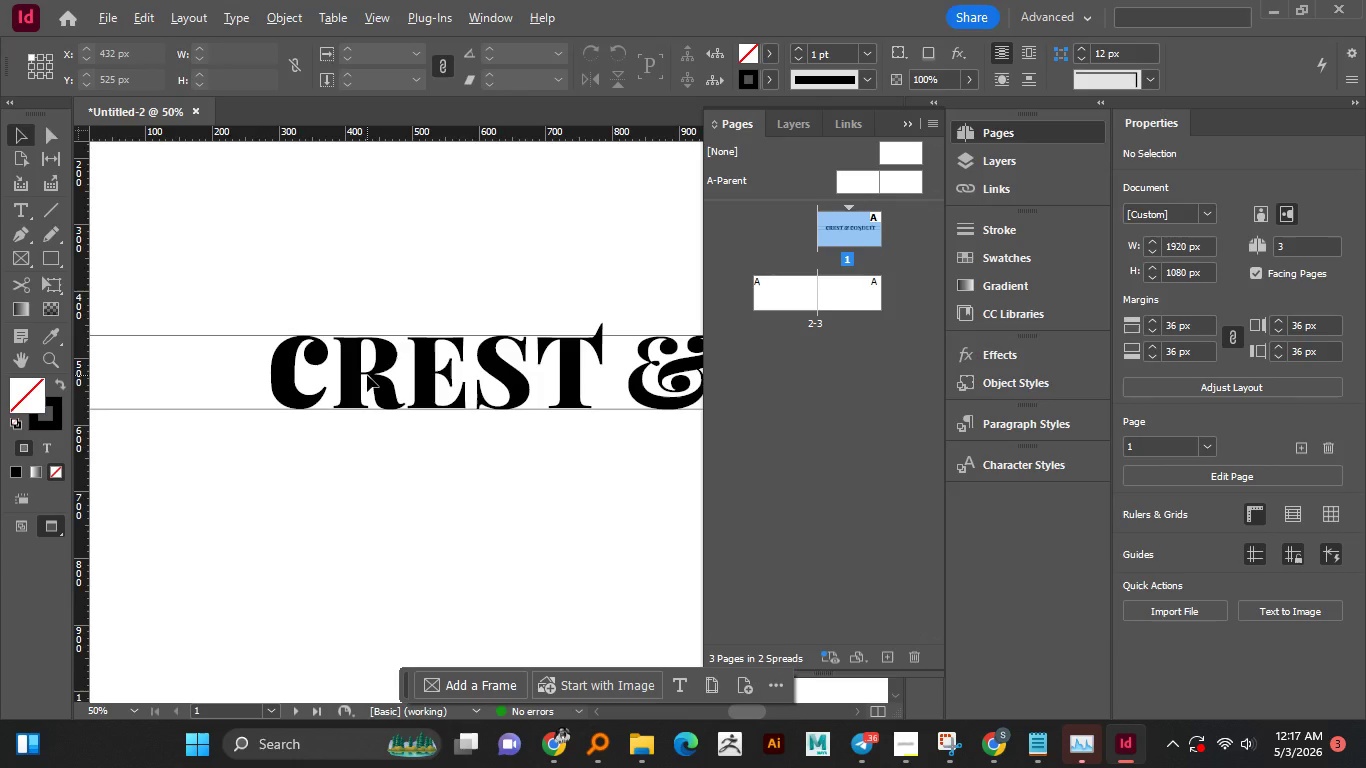 
hold_key(key=AltLeft, duration=1.51)
scroll: coordinate [516, 327], scroll_direction: down, amount: 2.0
 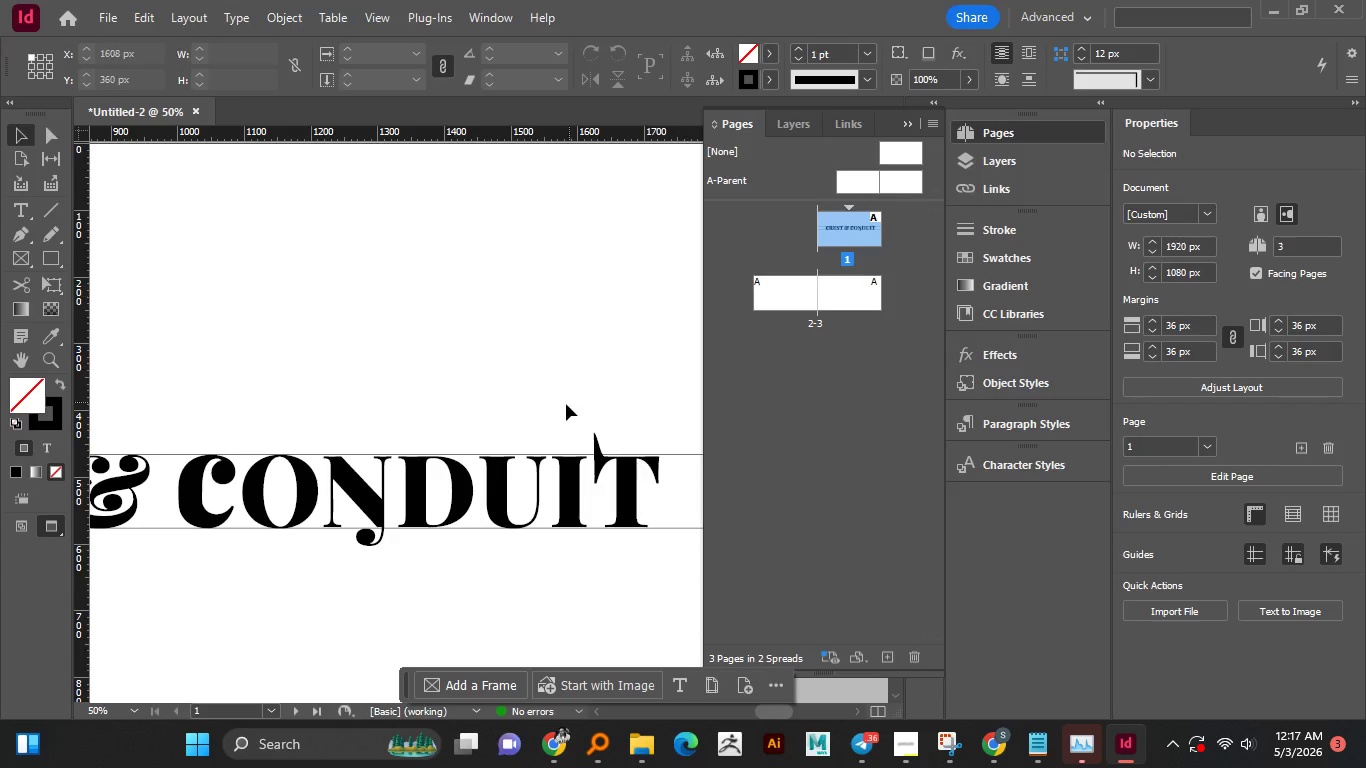 
hold_key(key=AltLeft, duration=1.5)
 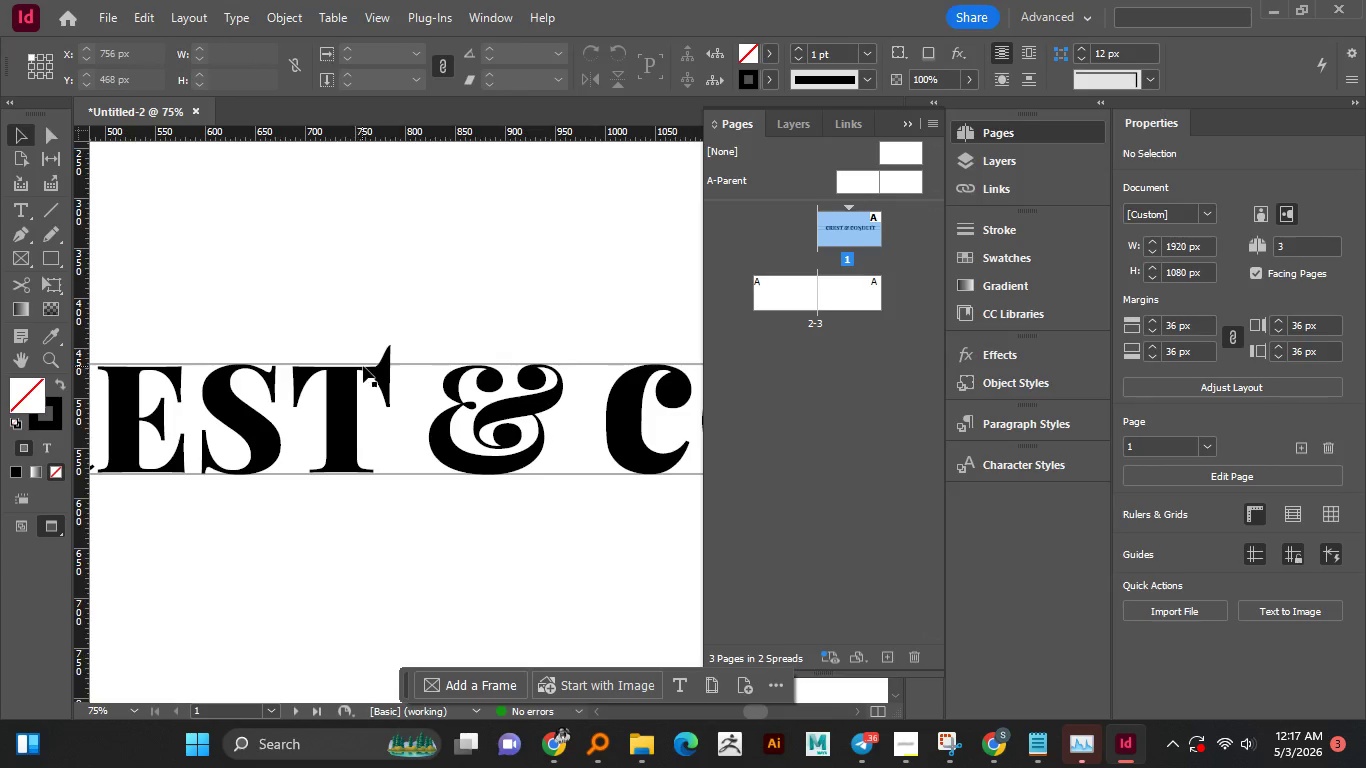 
scroll: coordinate [687, 296], scroll_direction: up, amount: 2.0
 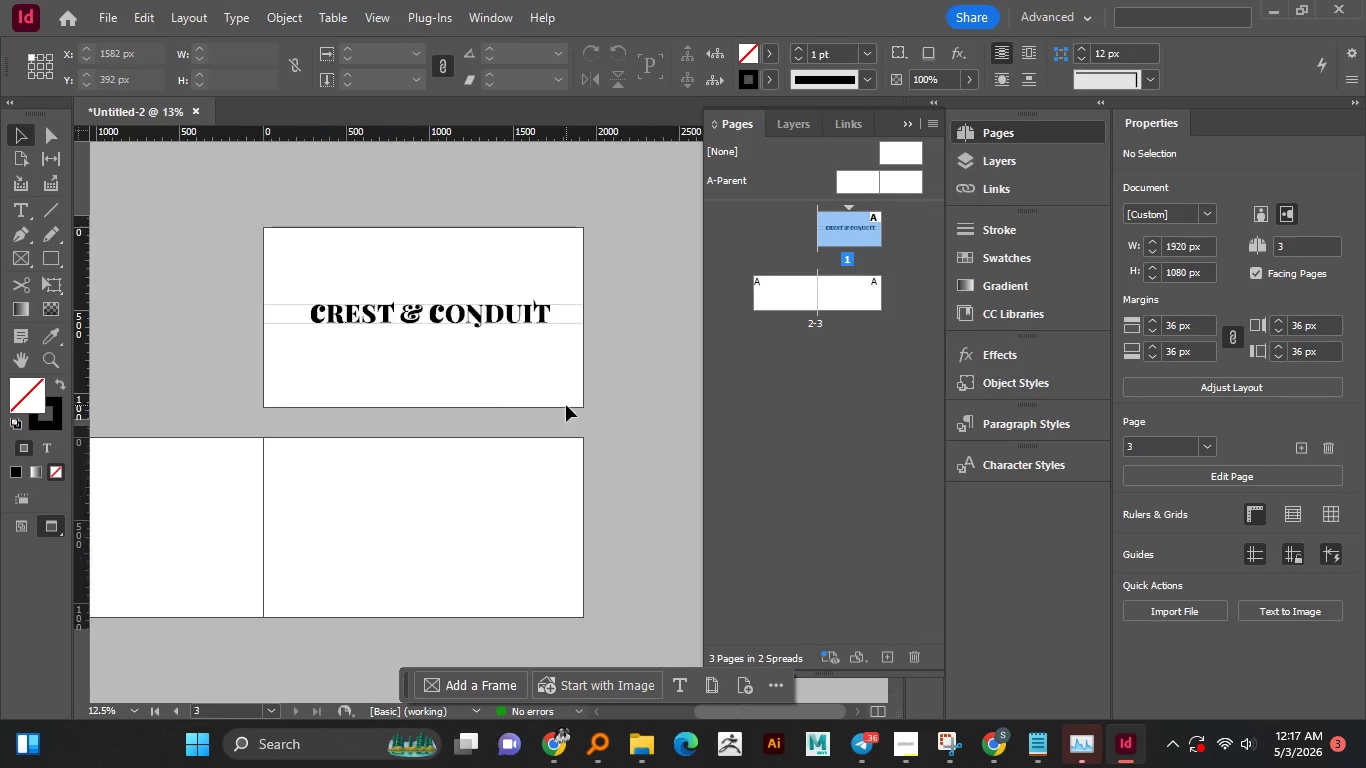 
hold_key(key=AltLeft, duration=1.5)
 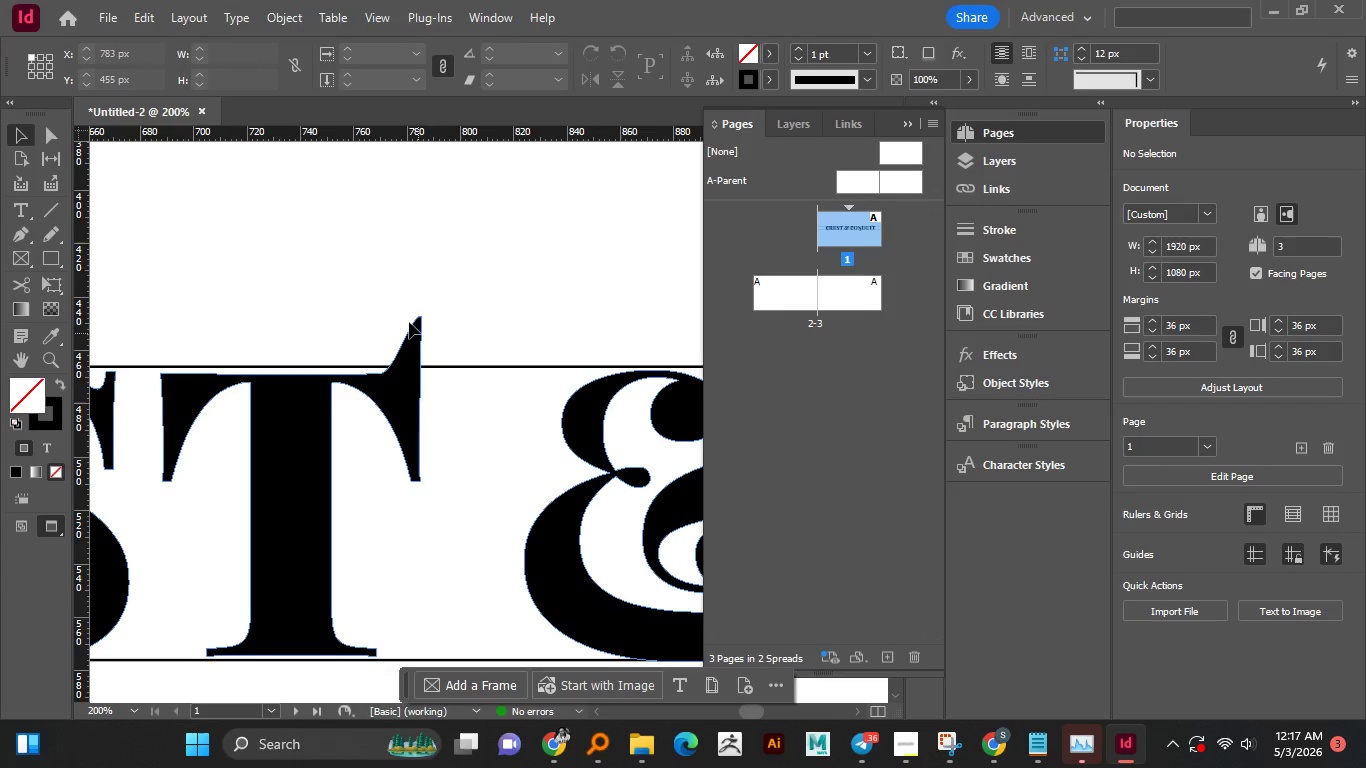 
scroll: coordinate [455, 327], scroll_direction: down, amount: 1.0
 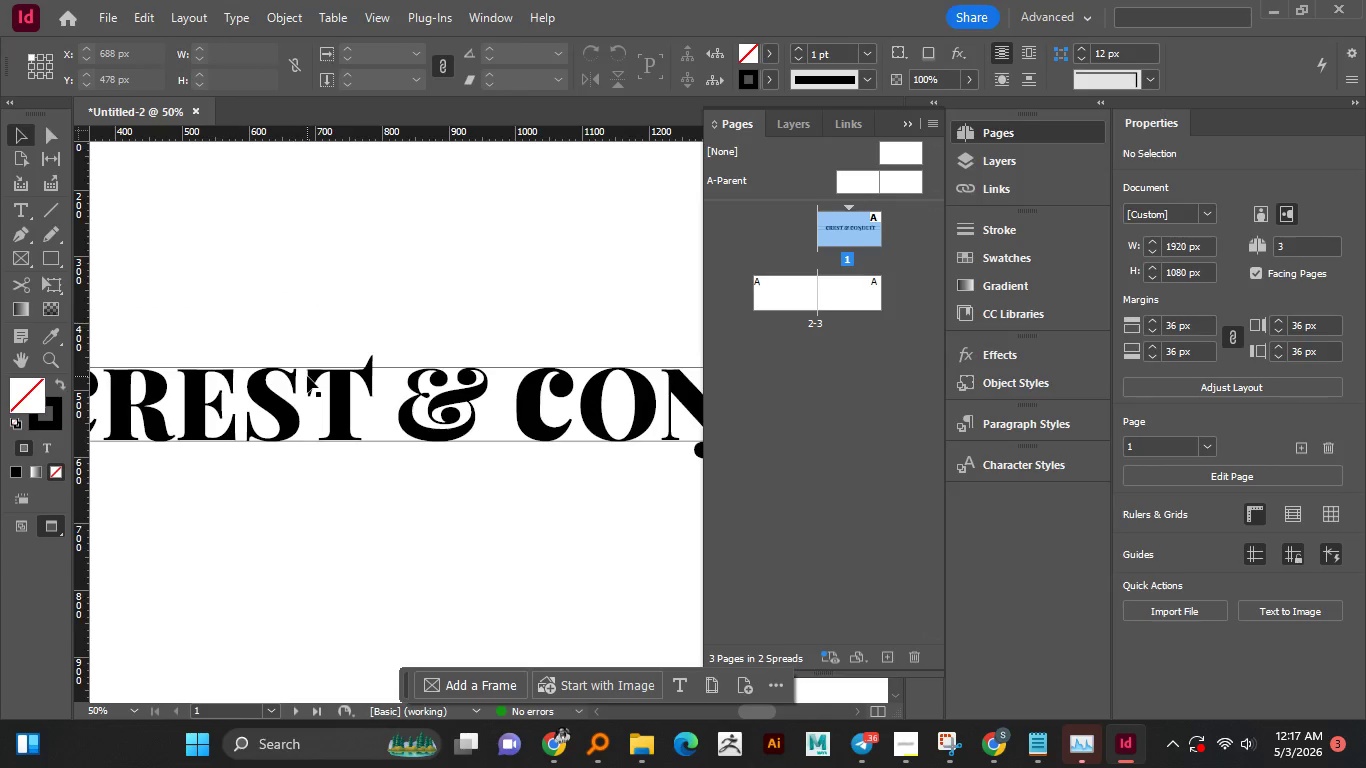 
scroll: coordinate [293, 383], scroll_direction: up, amount: 1.0
 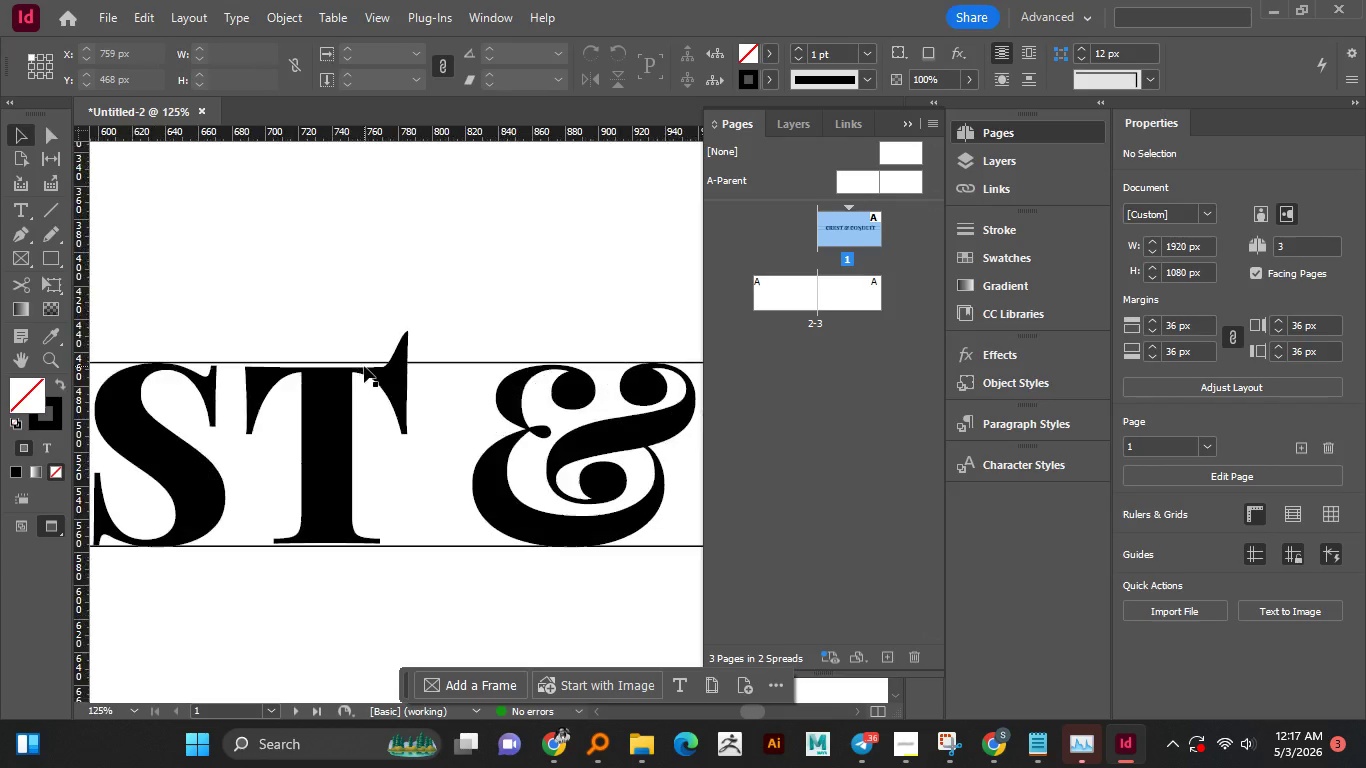 
hold_key(key=AltLeft, duration=1.12)
scroll: coordinate [388, 356], scroll_direction: up, amount: 5.0
 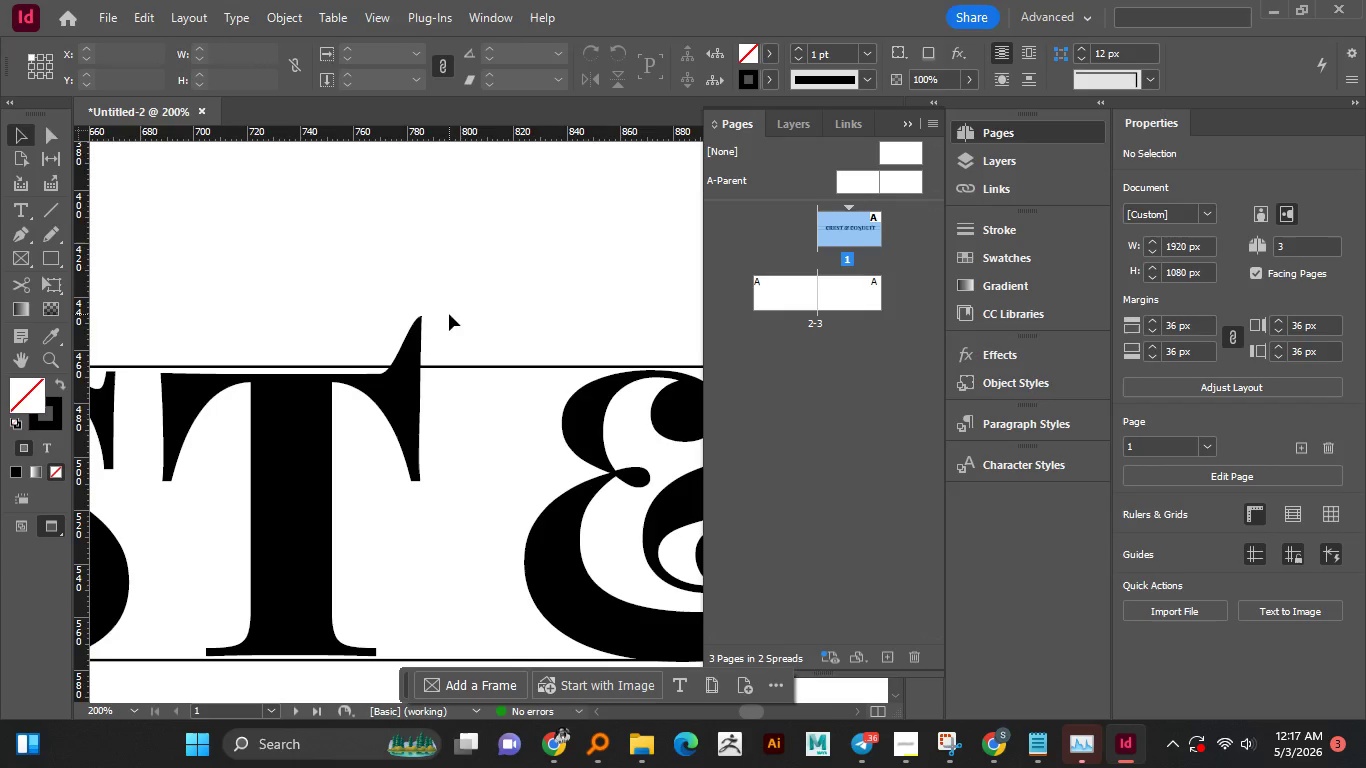 
left_click_drag(start_coordinate=[389, 295], to_coordinate=[449, 314])
 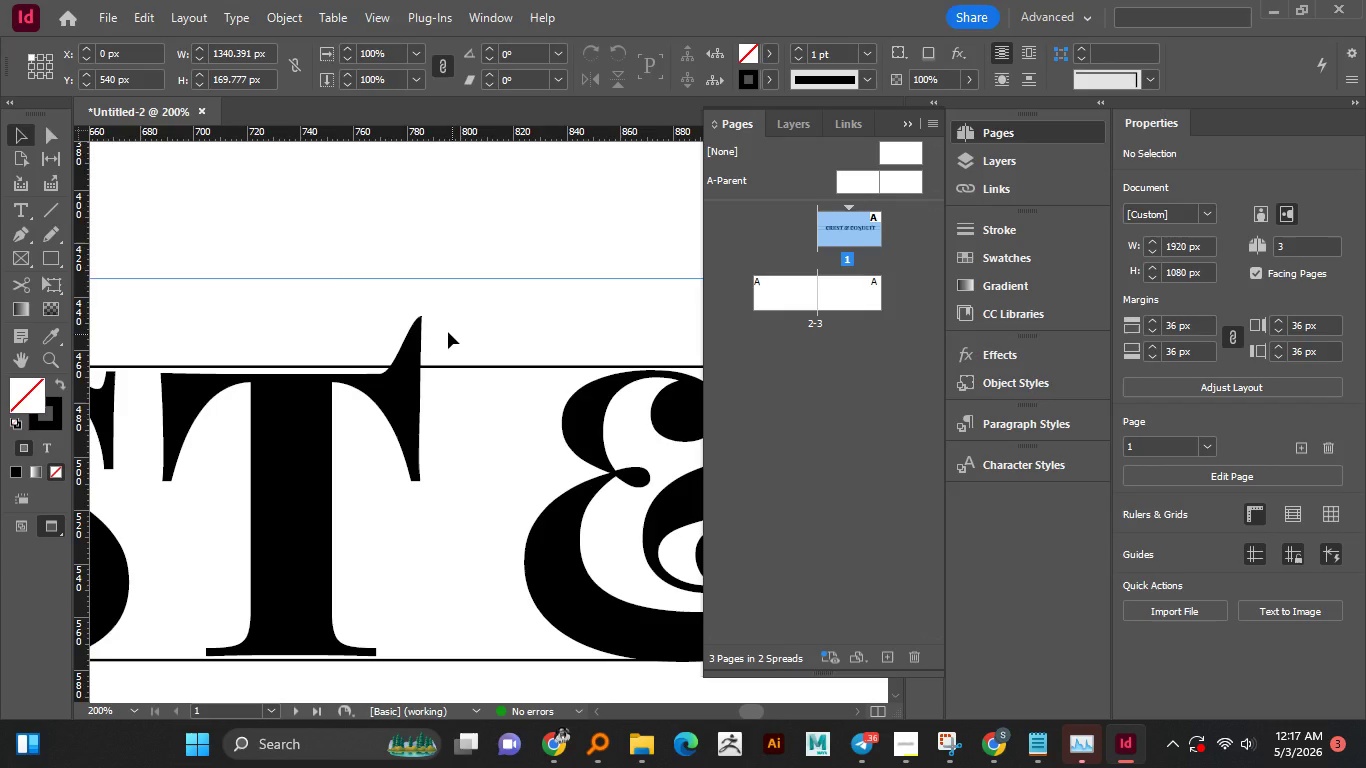 
left_click_drag(start_coordinate=[390, 299], to_coordinate=[453, 334])
 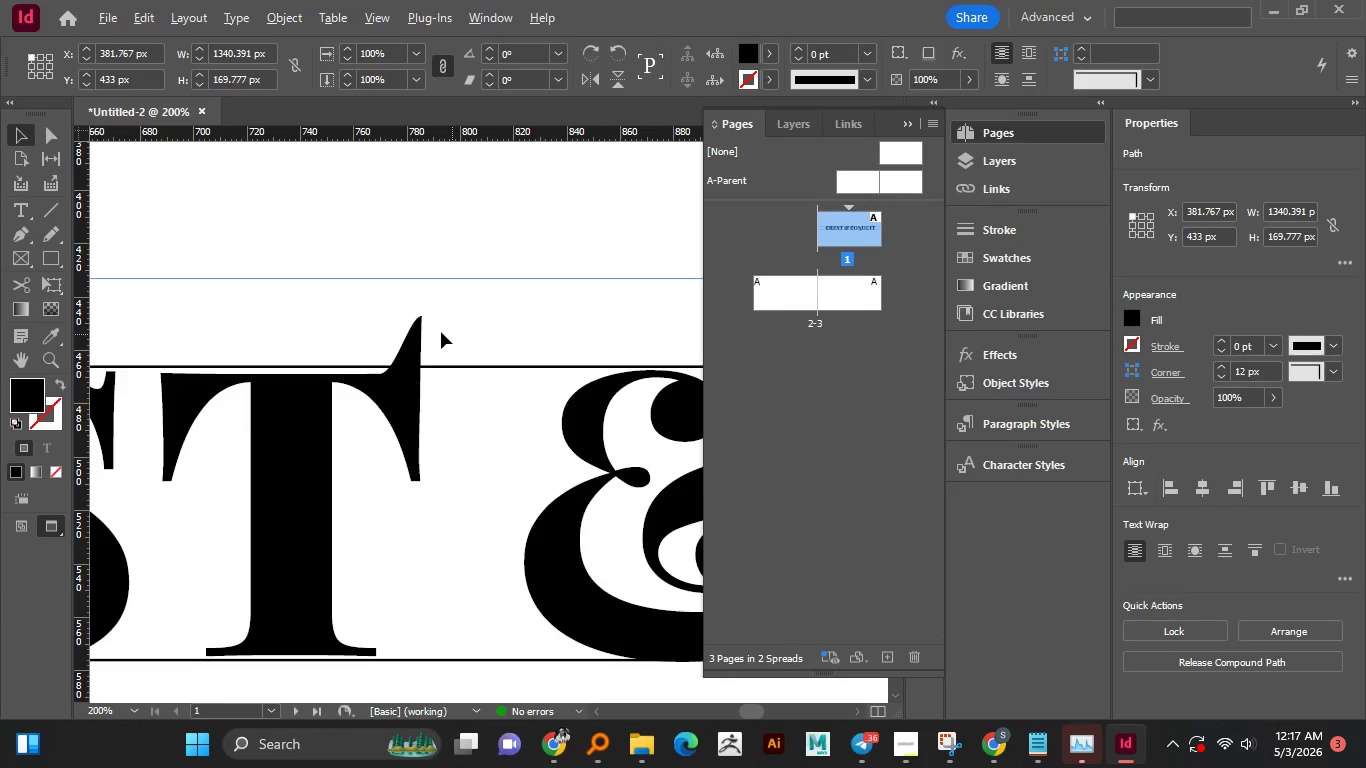 
hold_key(key=AltLeft, duration=0.55)
scroll: coordinate [441, 332], scroll_direction: up, amount: 2.0
 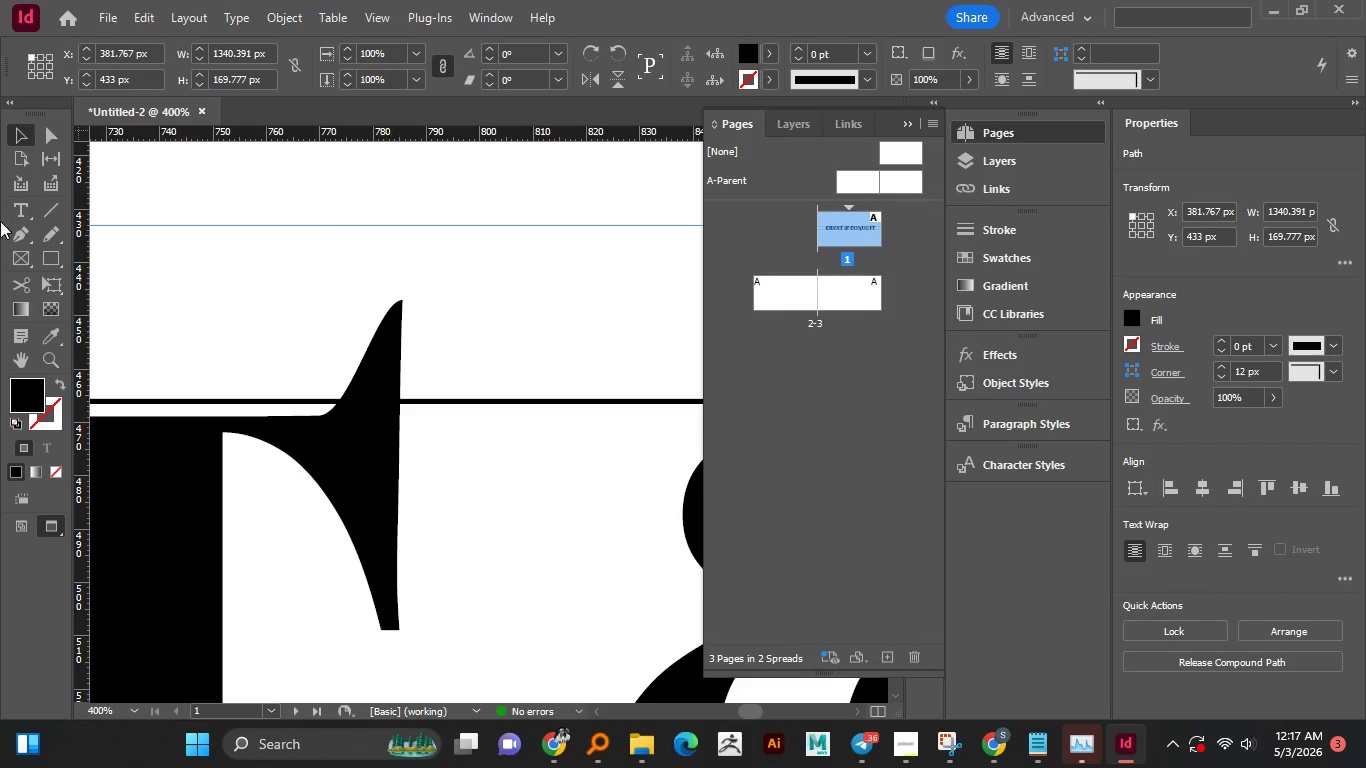 
left_click([393, 333])
 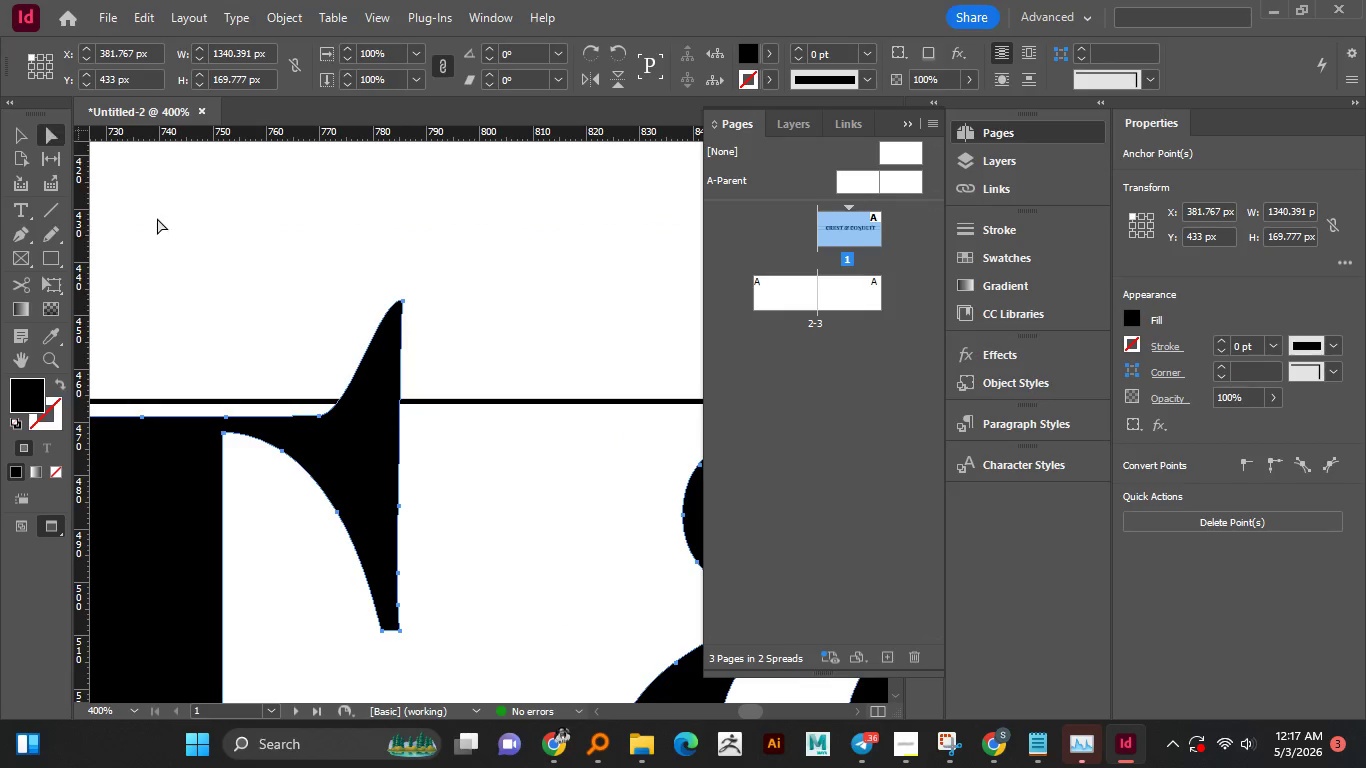 
left_click([57, 129])
 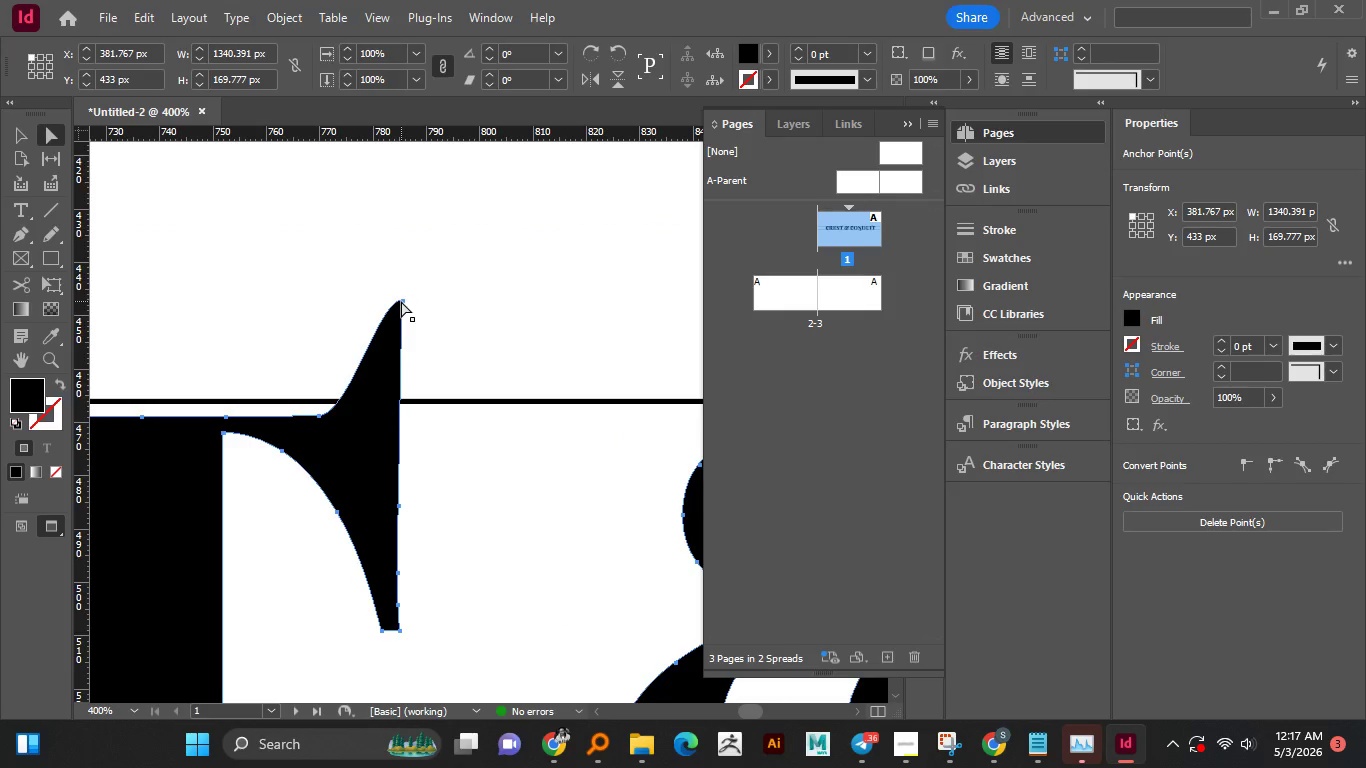 
left_click([401, 301])
 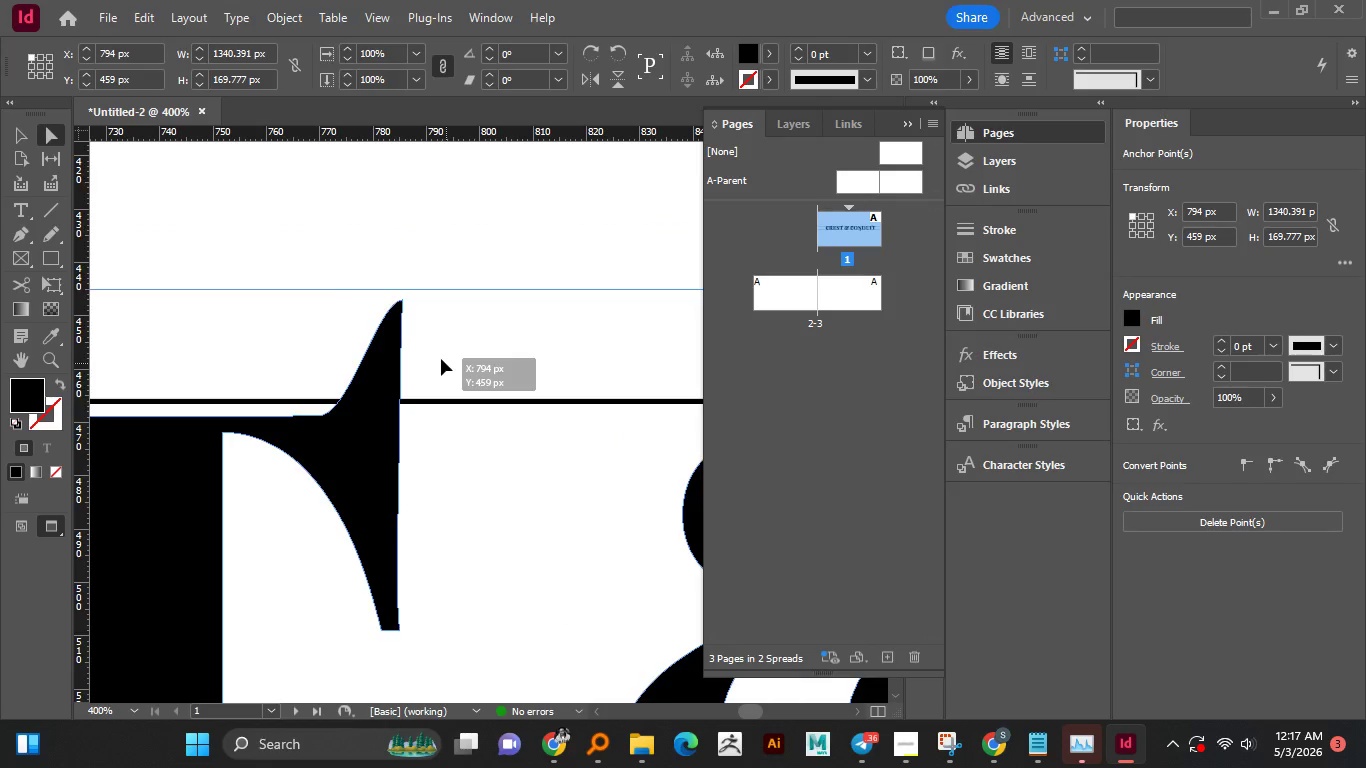 
left_click_drag(start_coordinate=[401, 302], to_coordinate=[446, 363])
 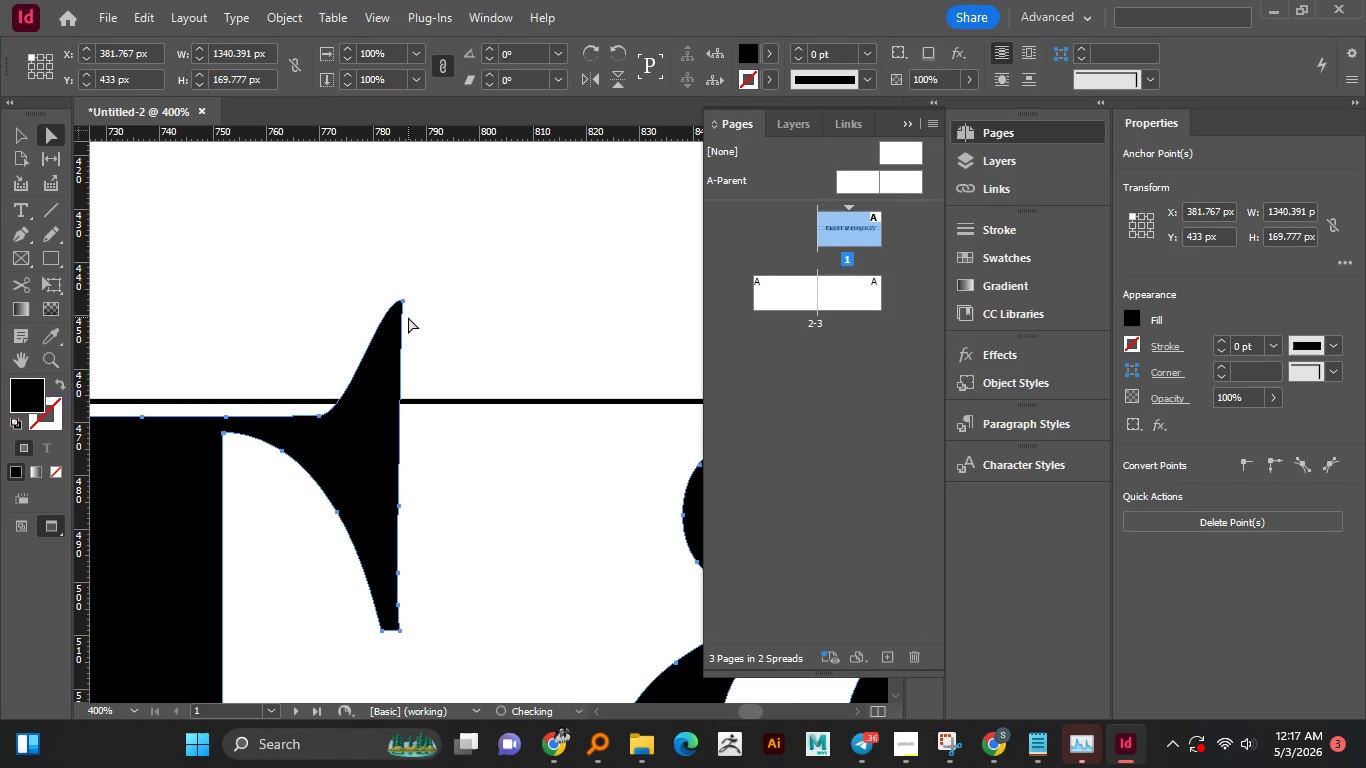 
key(Control+Z)
 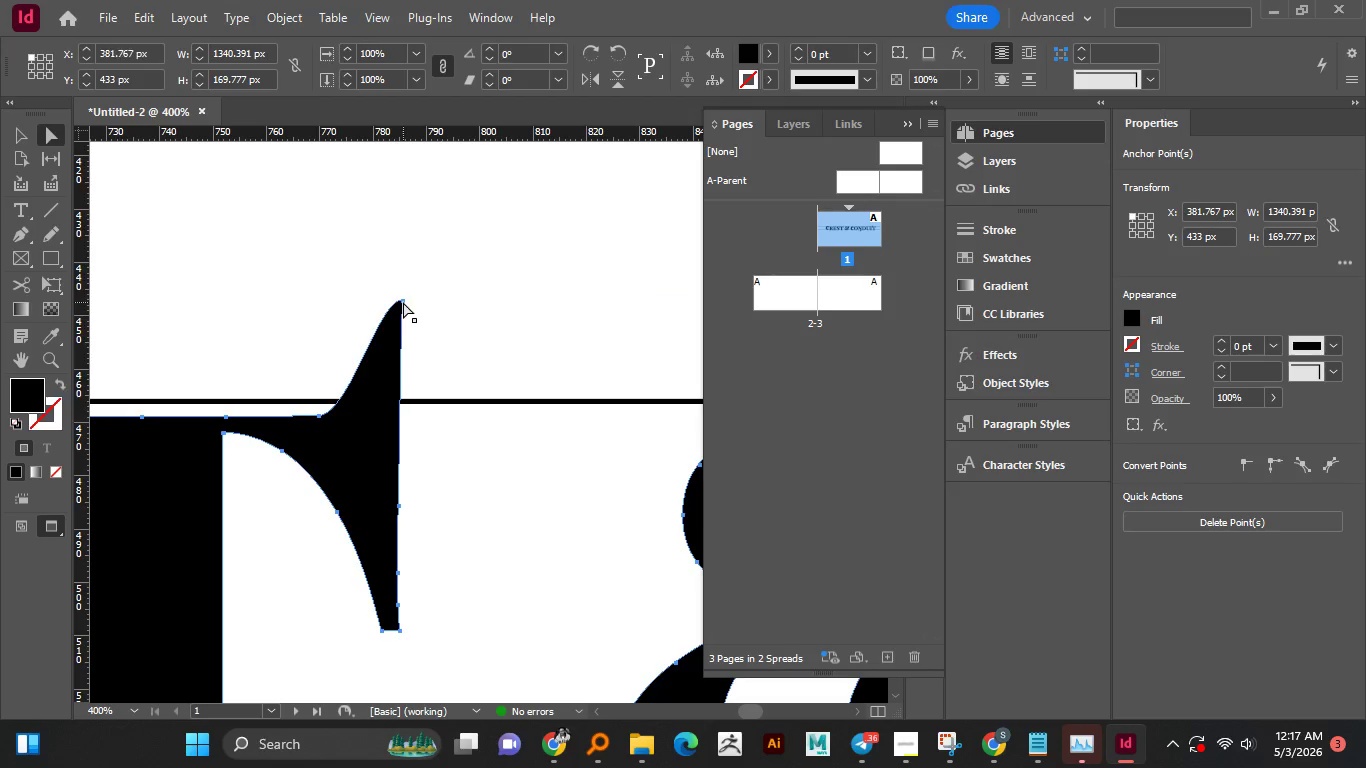 
left_click([403, 302])
 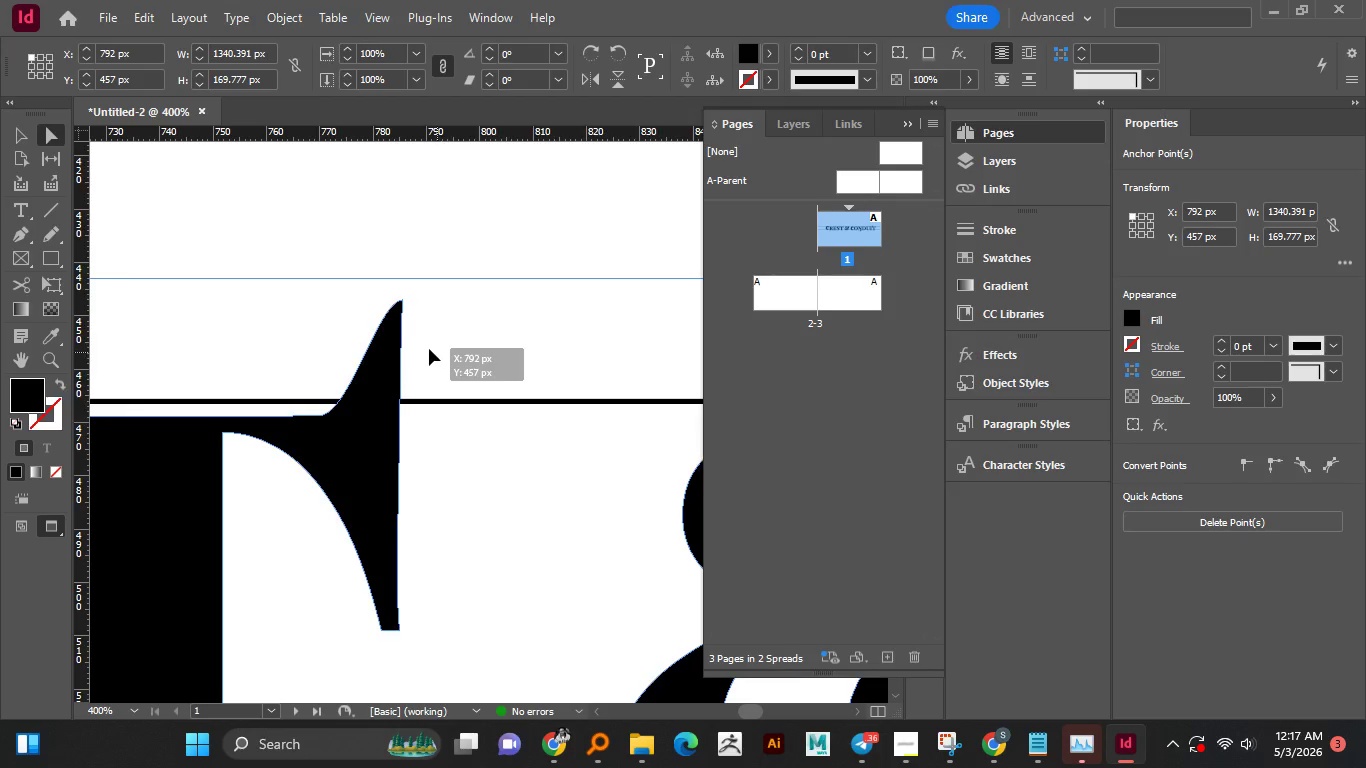 
left_click_drag(start_coordinate=[403, 302], to_coordinate=[435, 352])
 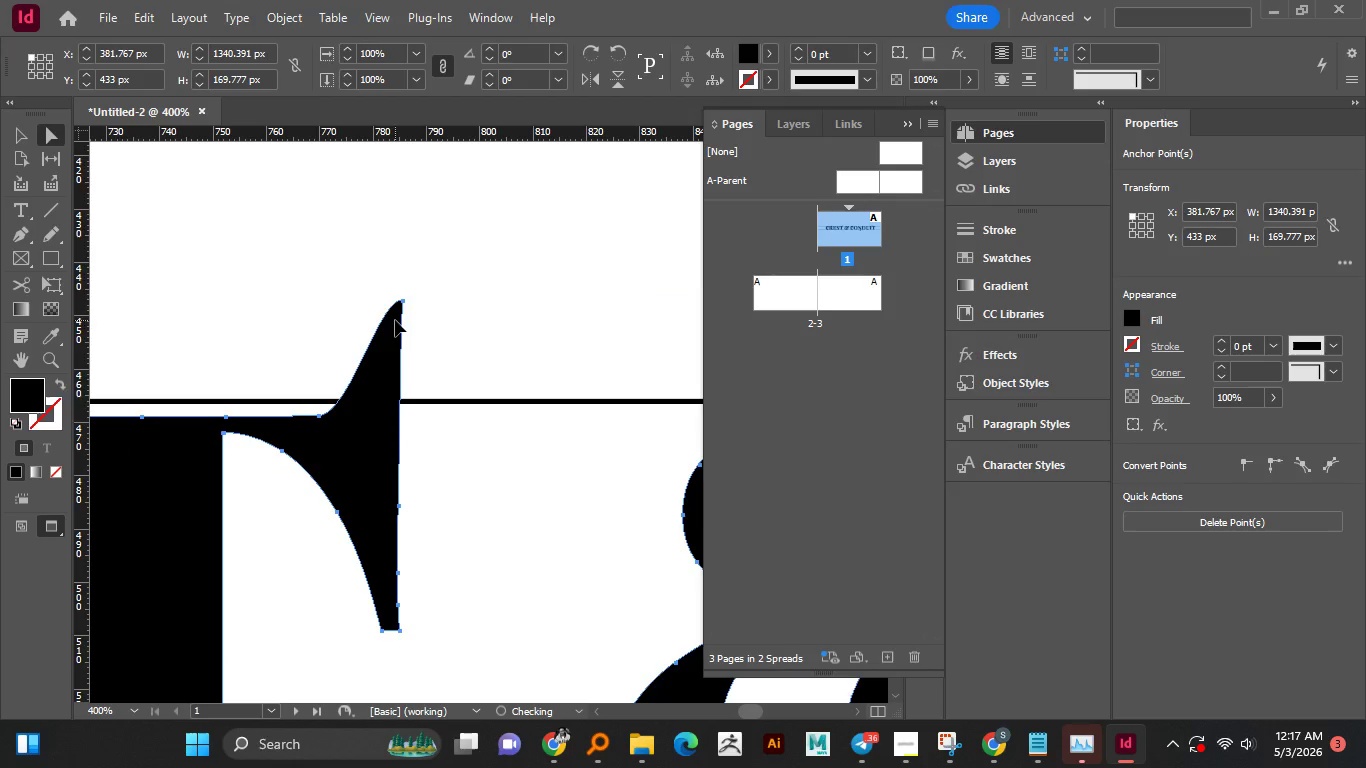 
key(Control+Z)
 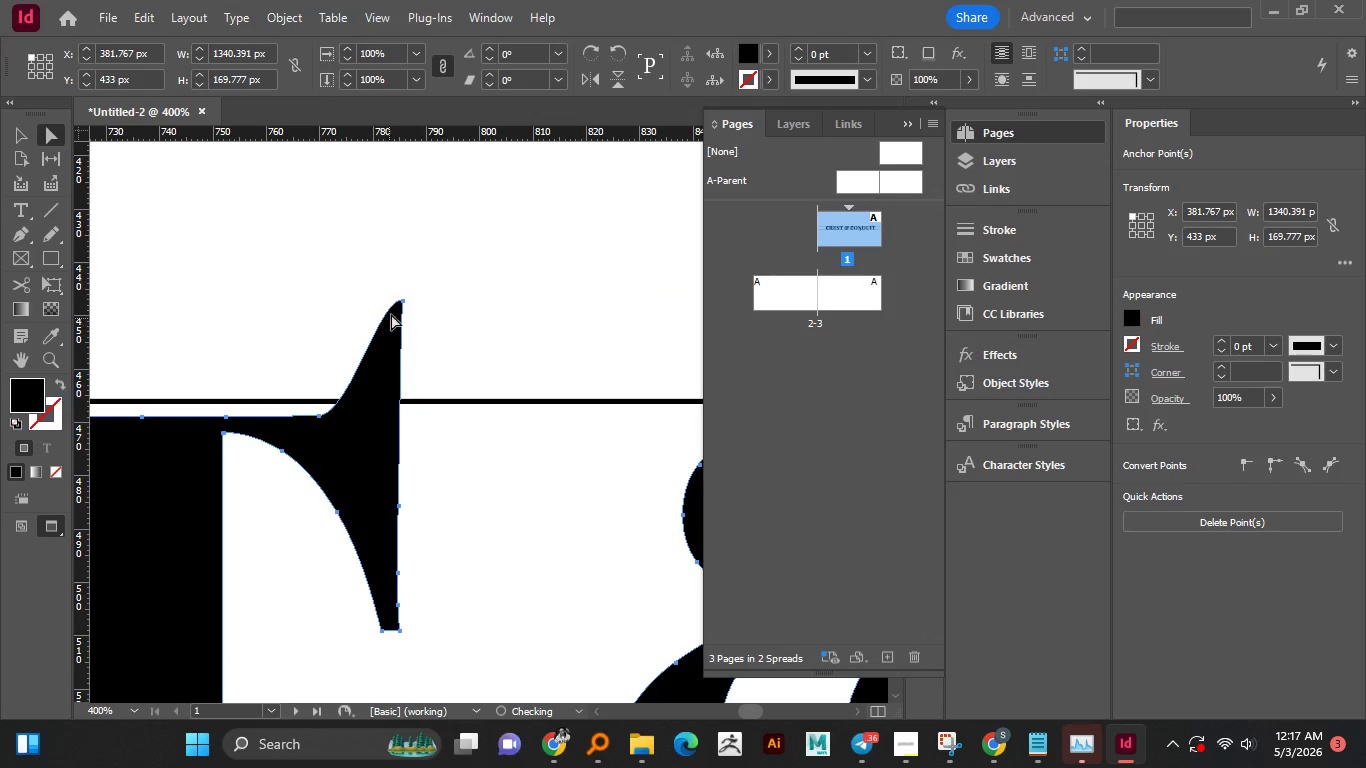 
left_click([384, 367])
 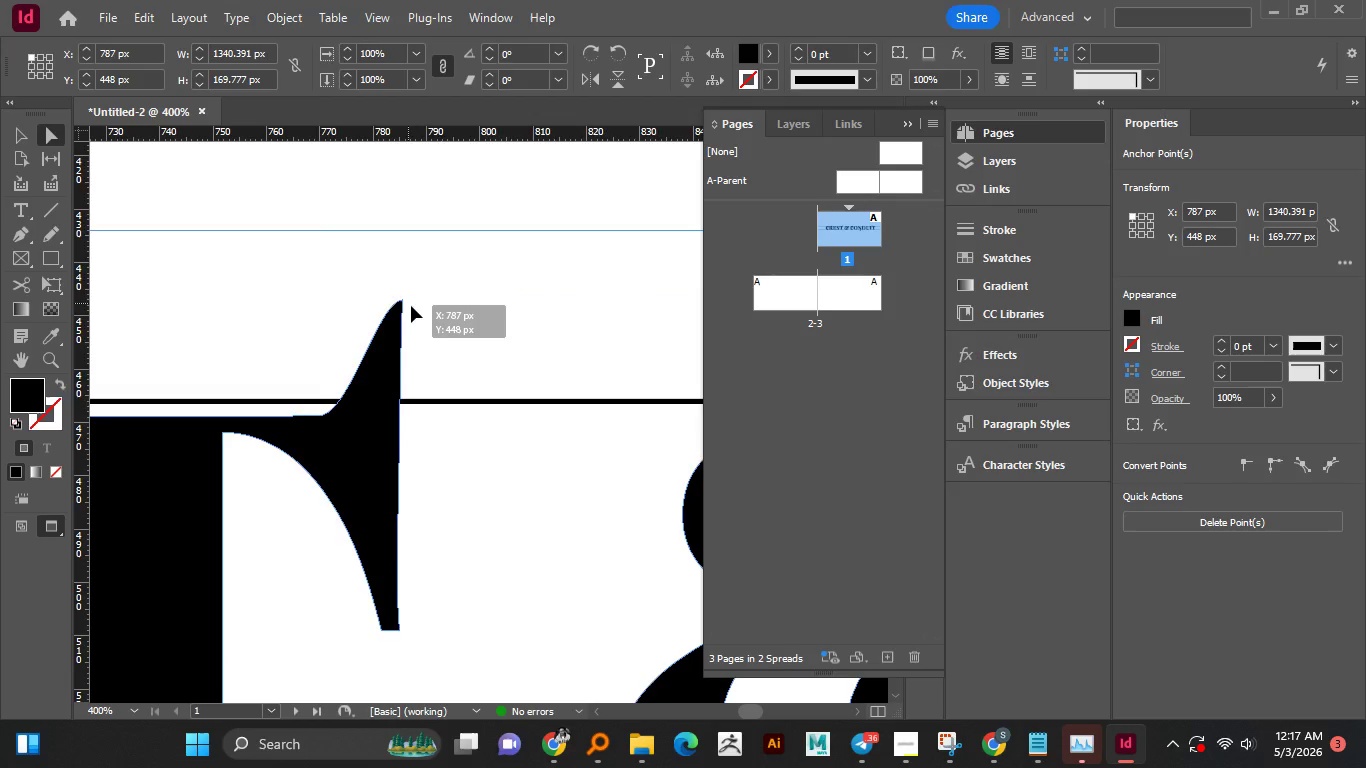 
left_click_drag(start_coordinate=[402, 303], to_coordinate=[419, 318])
 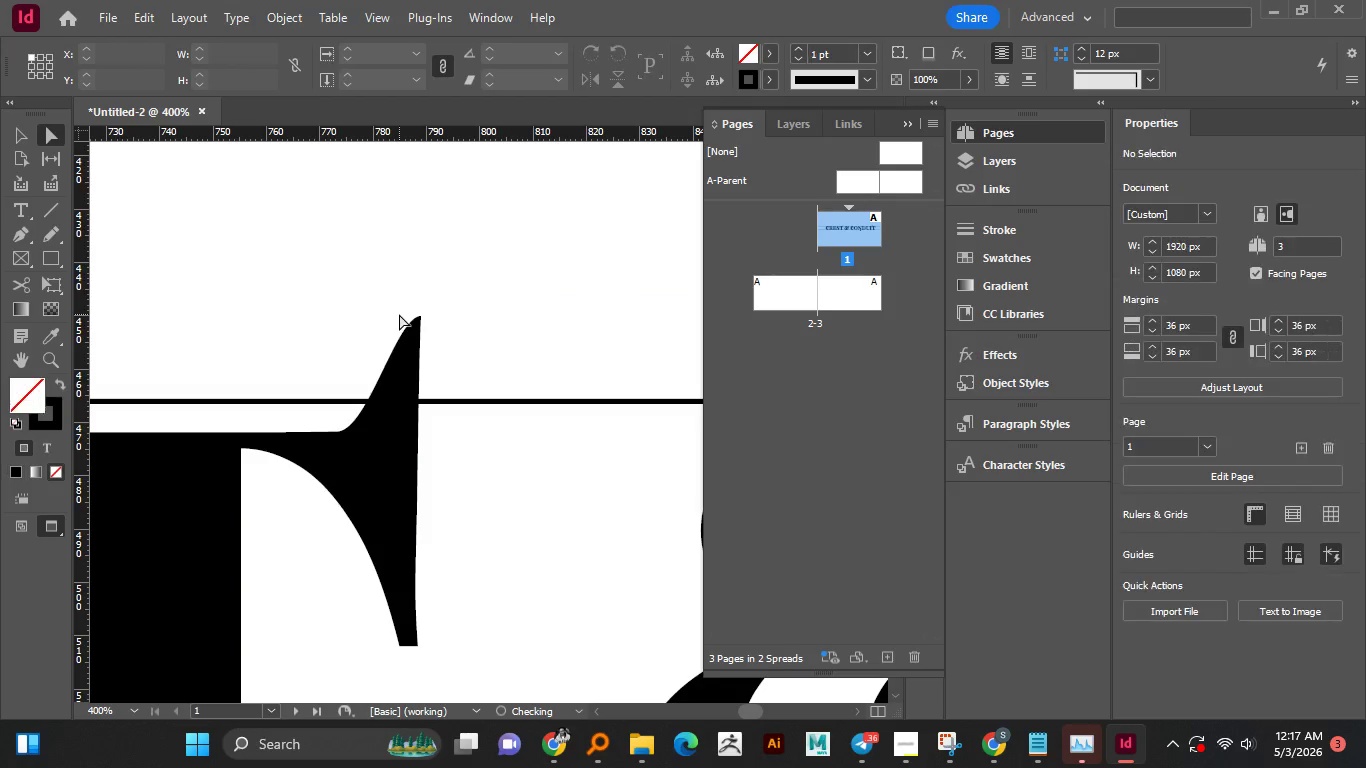 
left_click([399, 314])
 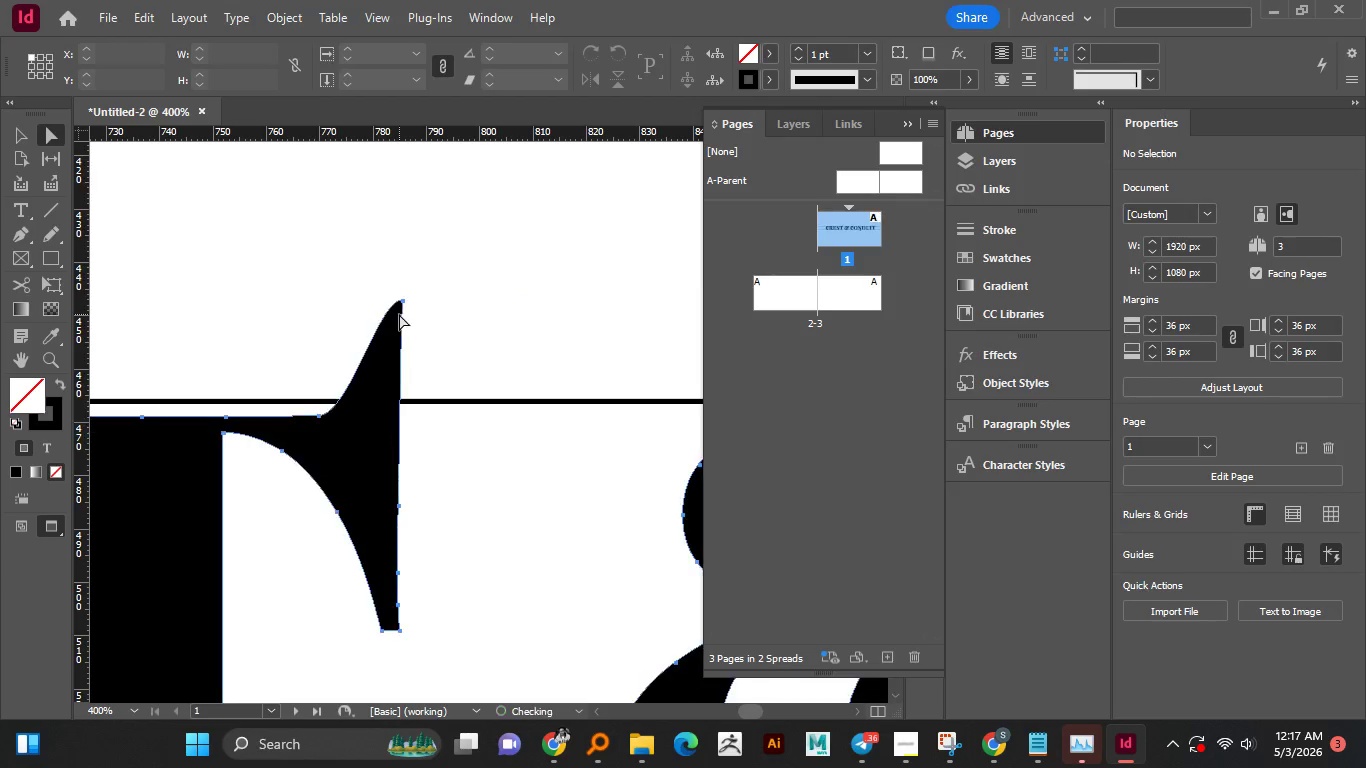 
key(Control+Z)
 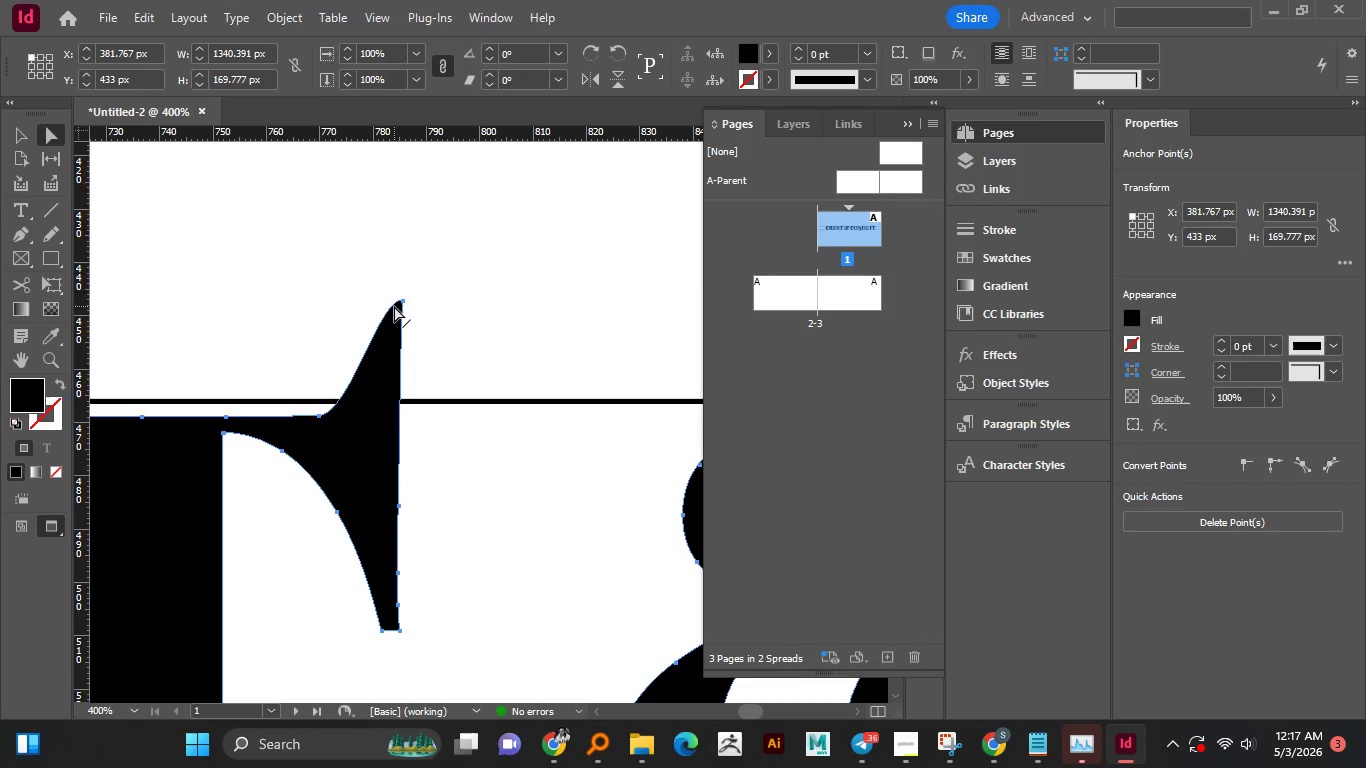 
left_click([397, 314])
 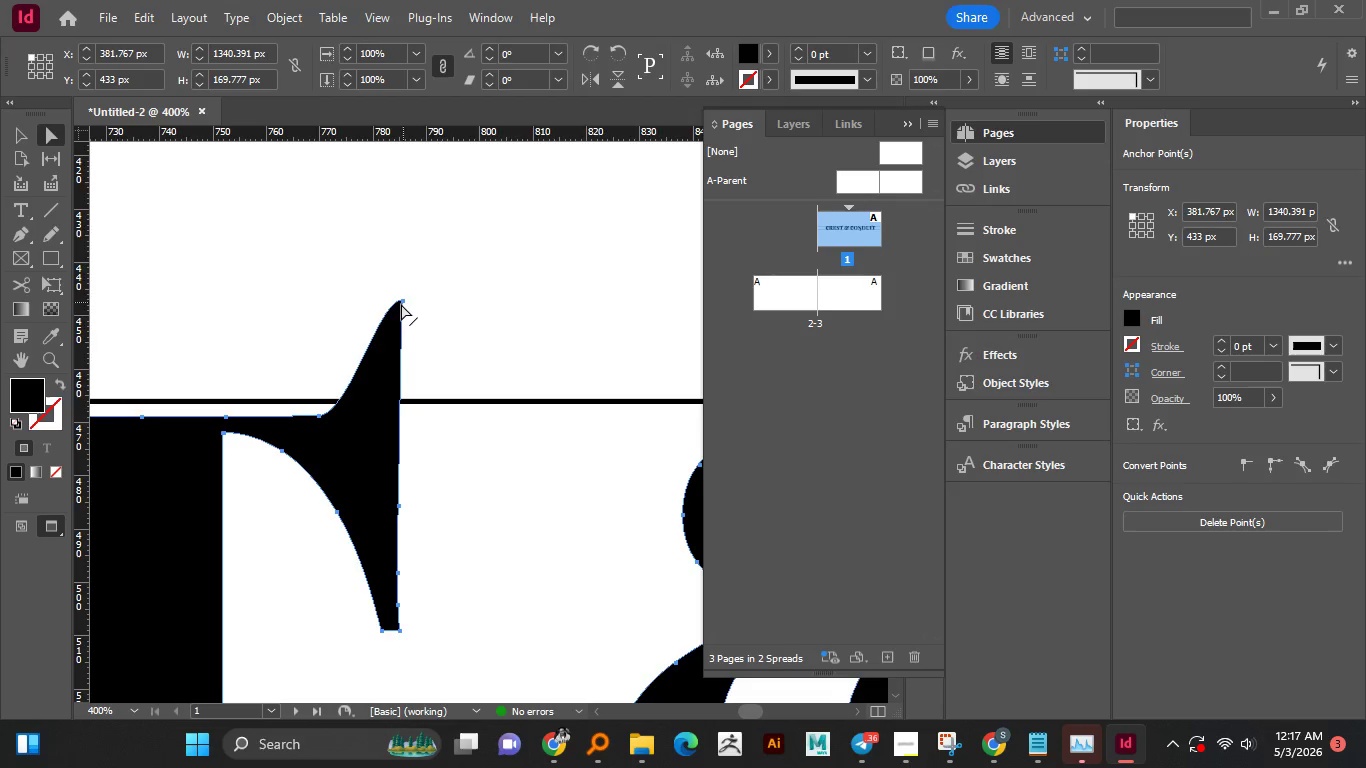 
wait(5.34)
 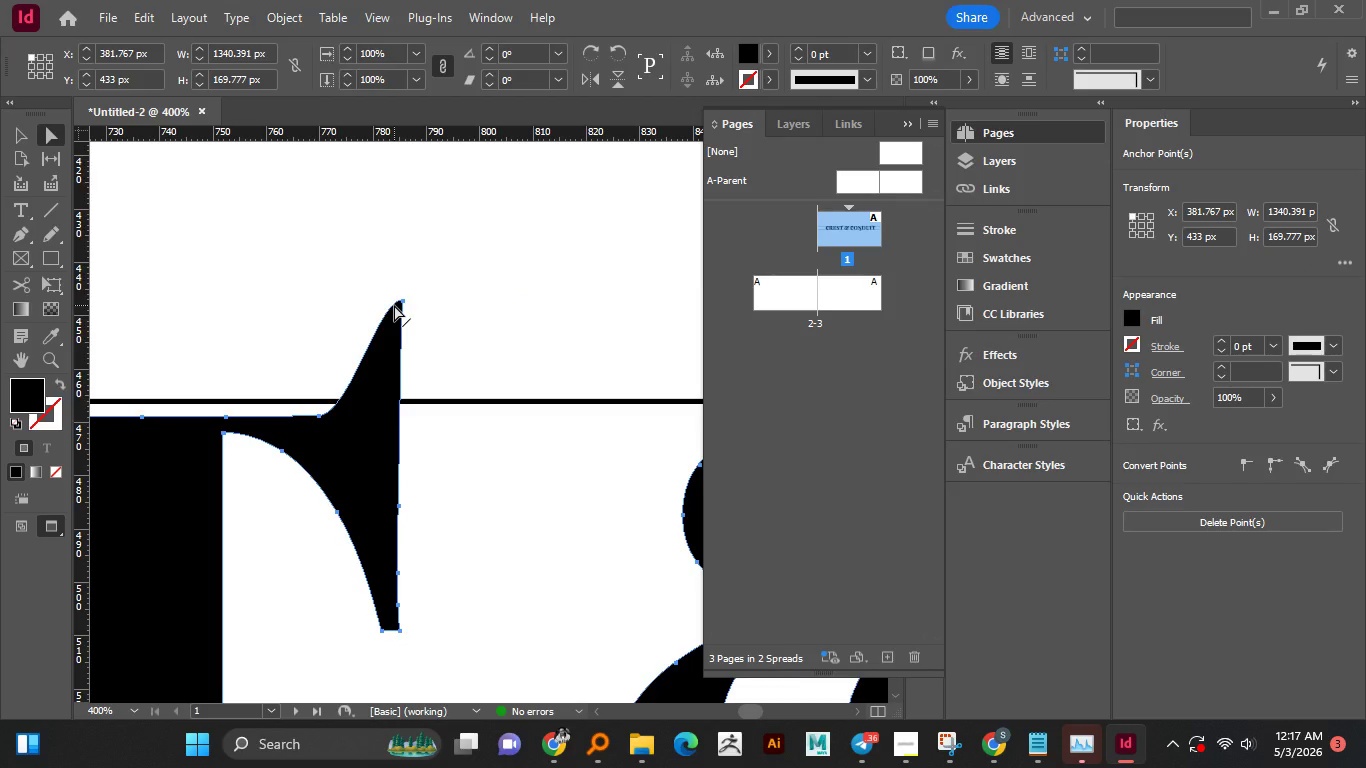 
left_click([402, 302])
 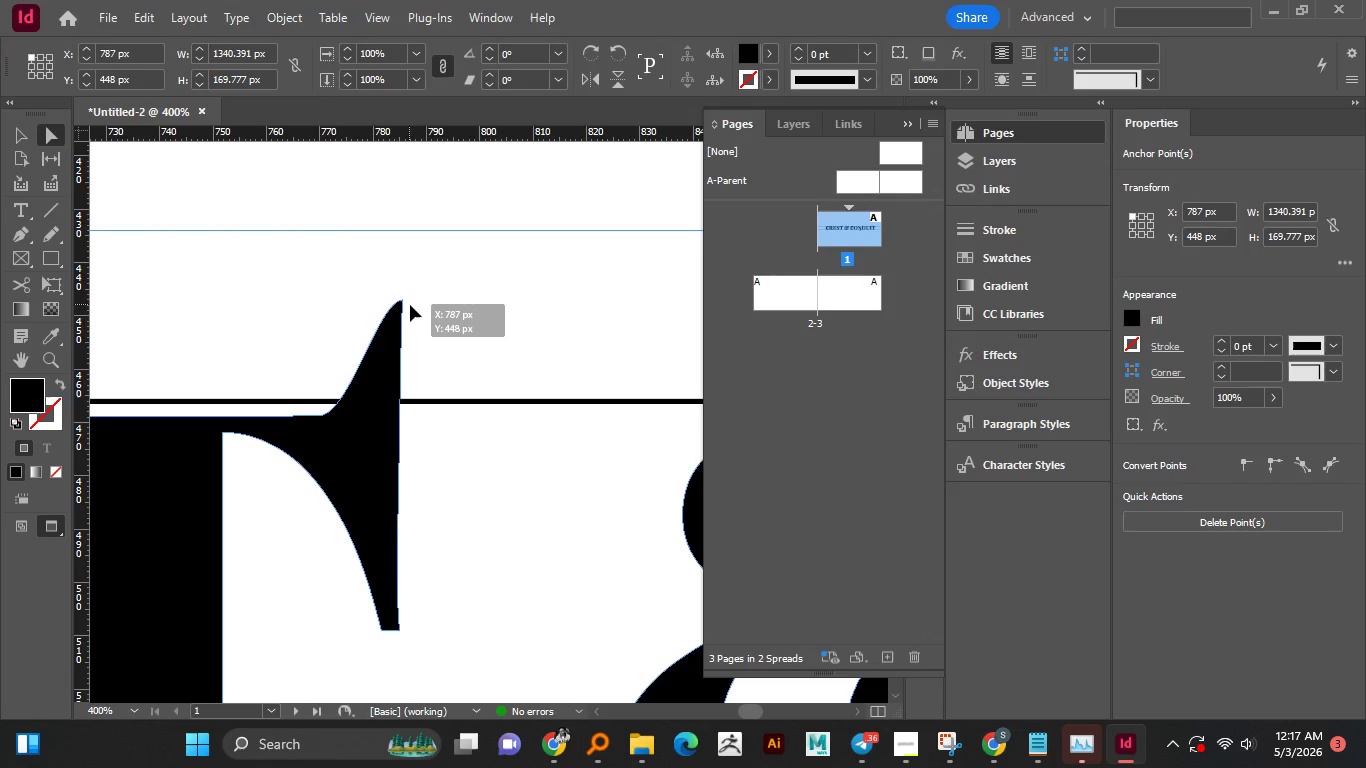 
left_click_drag(start_coordinate=[403, 302], to_coordinate=[410, 305])
 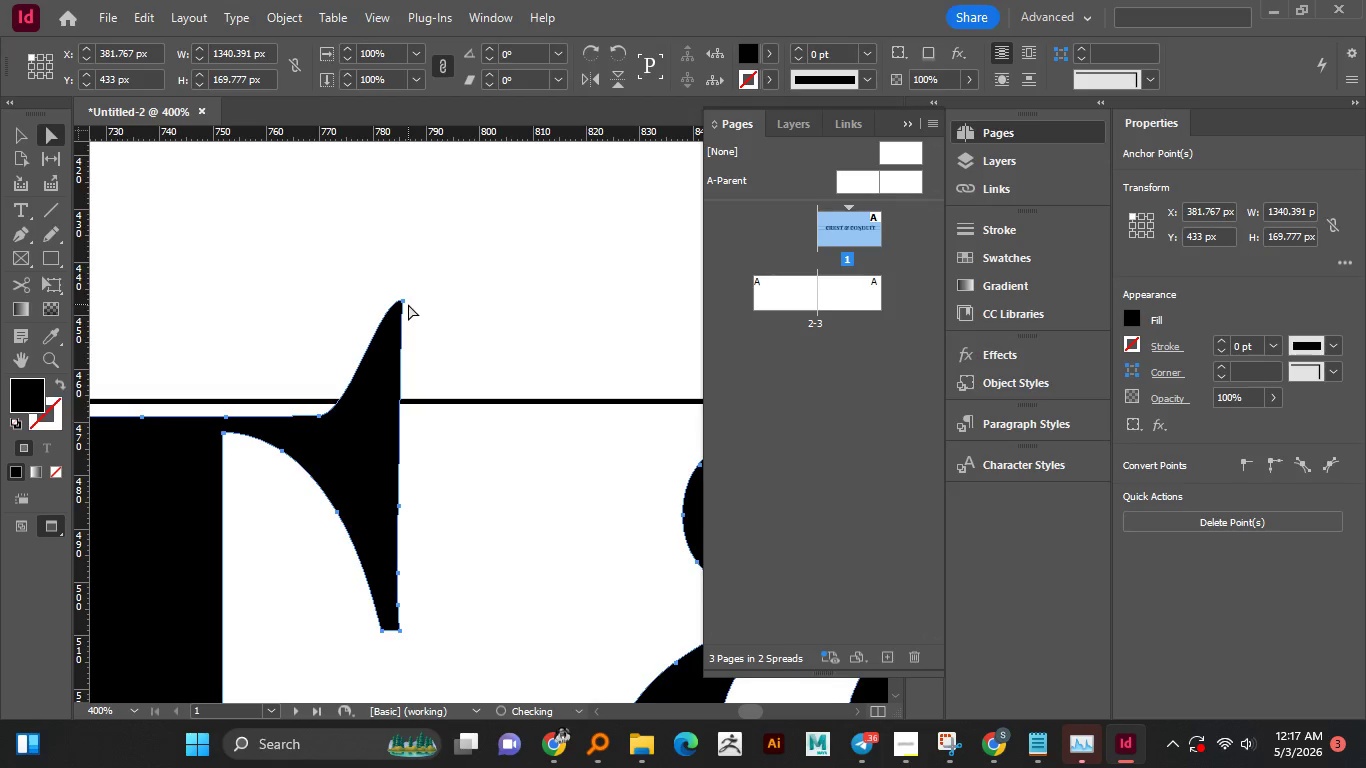 
key(Control+Z)
 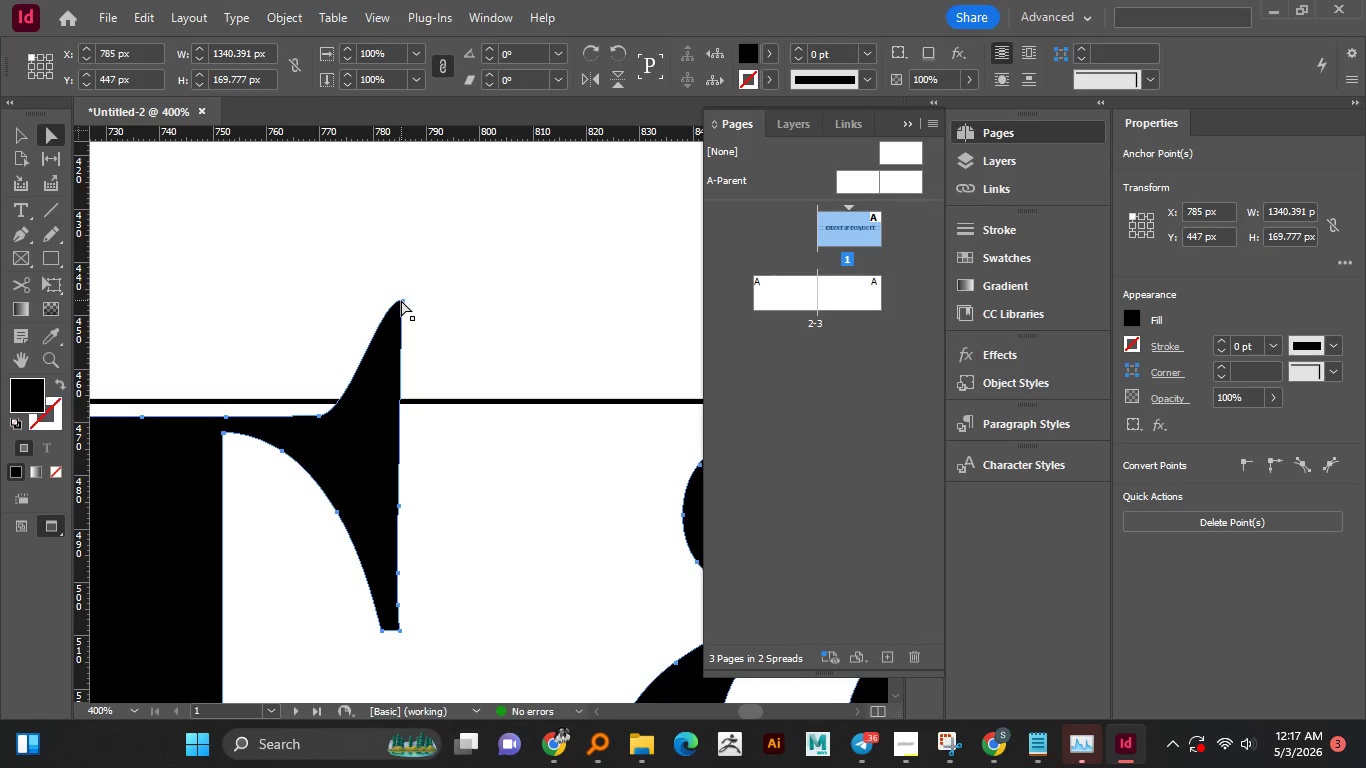 
left_click([401, 300])
 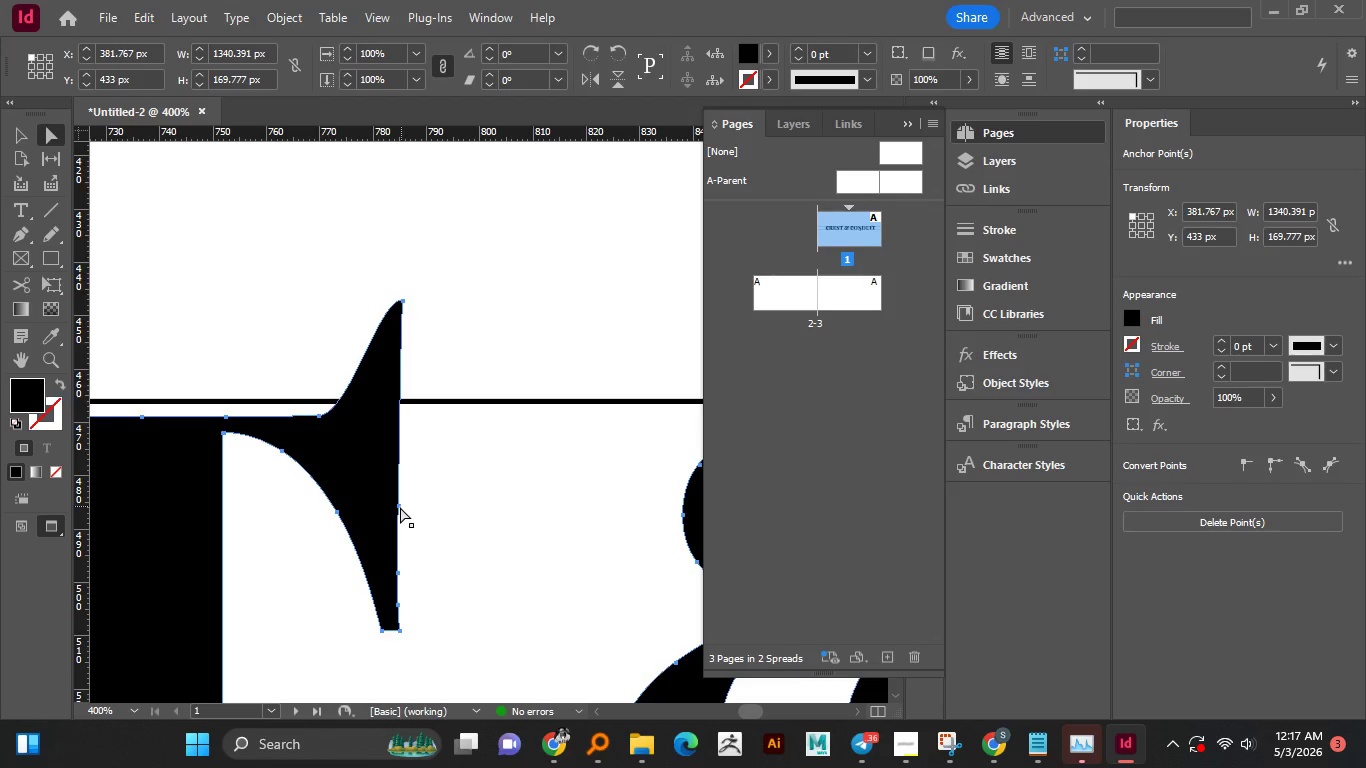 
left_click_drag(start_coordinate=[398, 507], to_coordinate=[417, 504])
 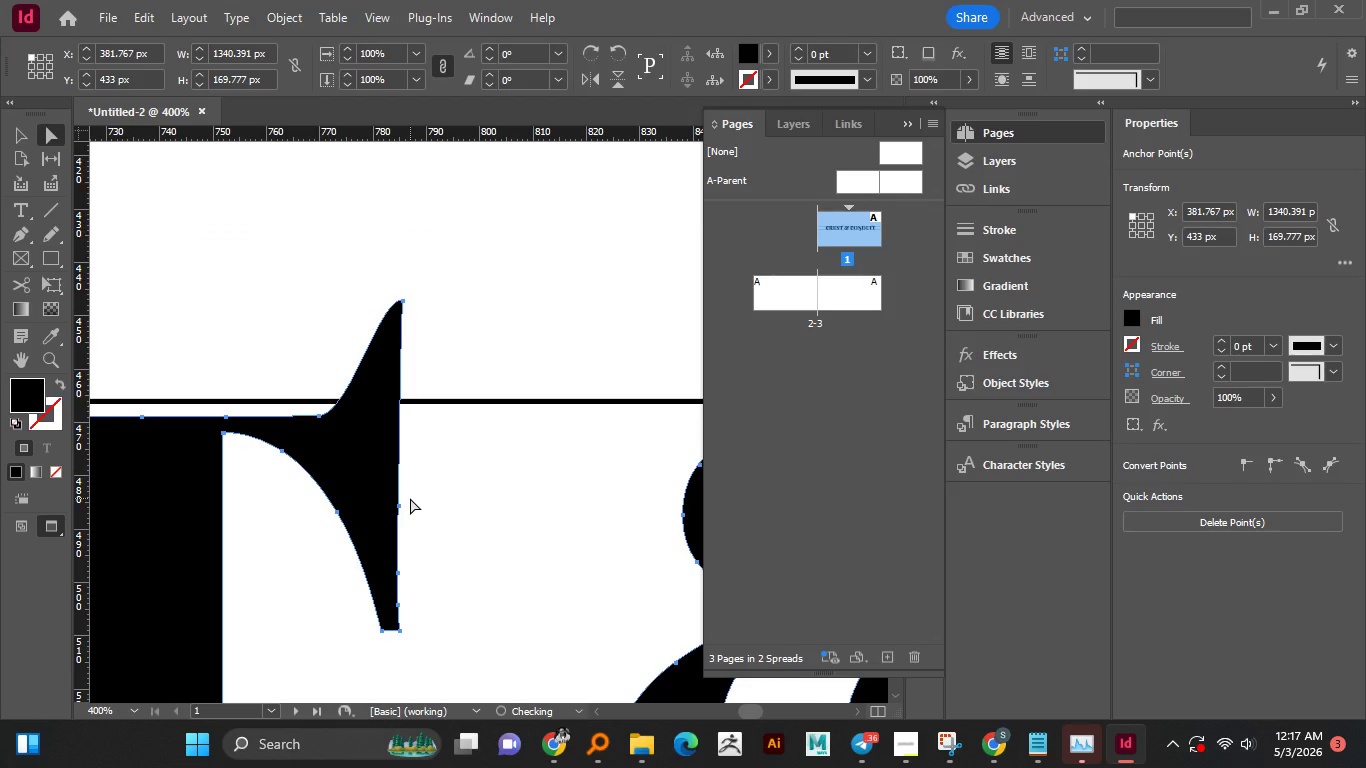 
hold_key(key=ControlLeft, duration=0.45)
 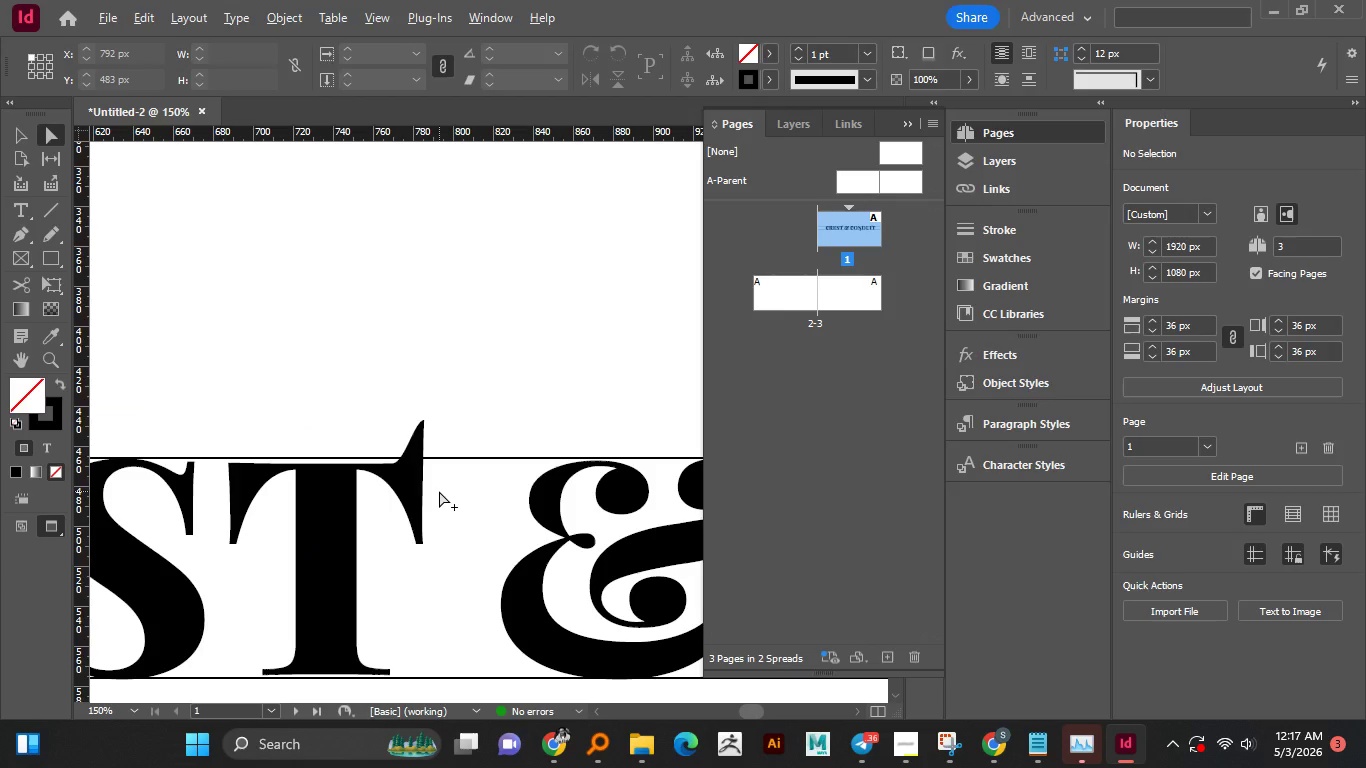 
key(Z)
 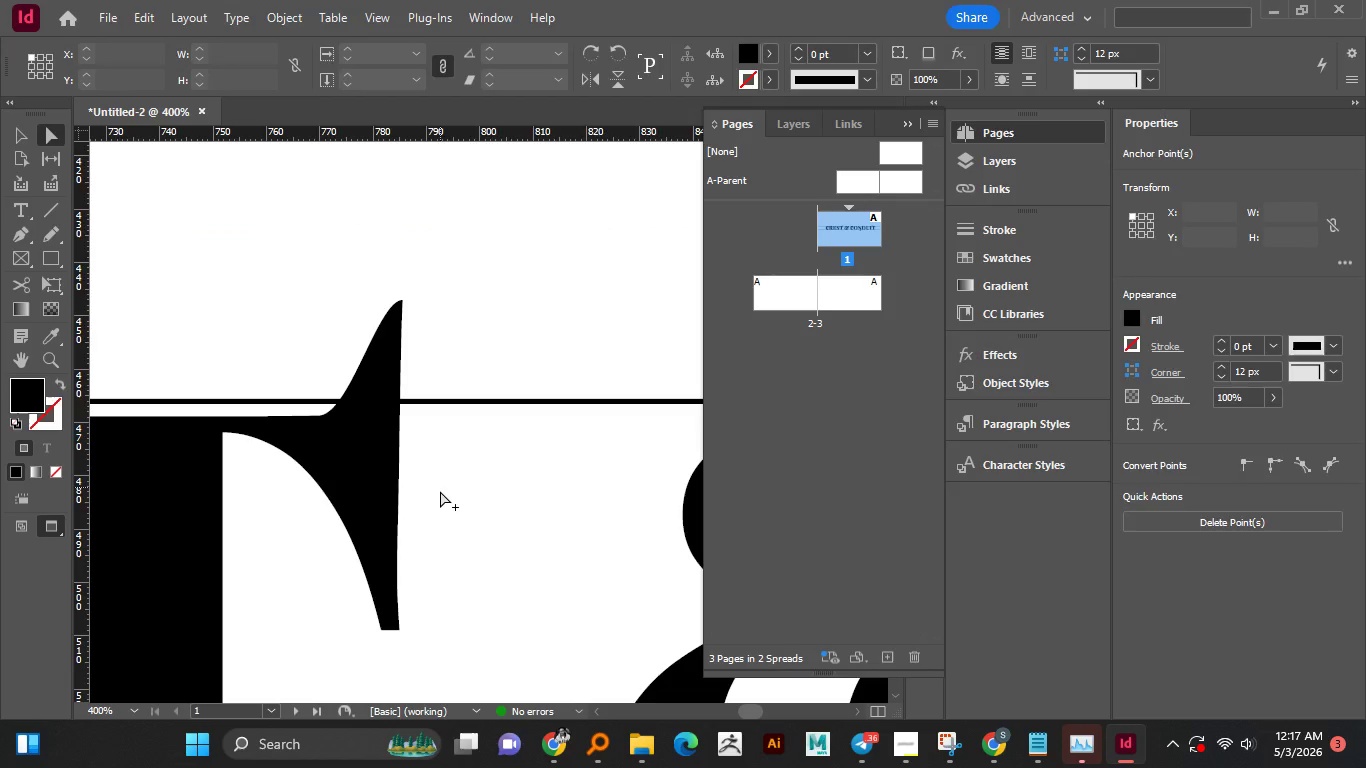 
left_click([440, 487])
 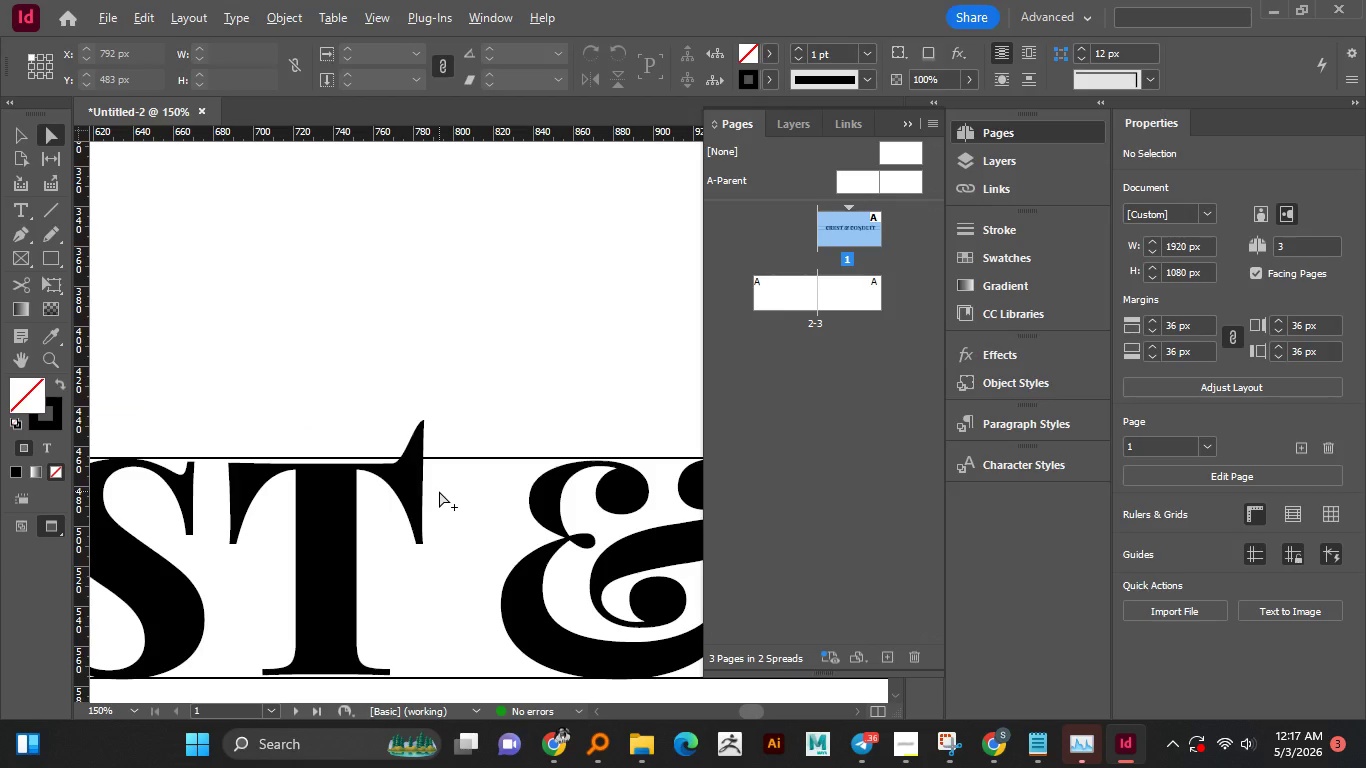 
hold_key(key=AltLeft, duration=1.52)
hold_key(key=AltLeft, duration=0.31)
scroll: coordinate [439, 491], scroll_direction: down, amount: 6.0
 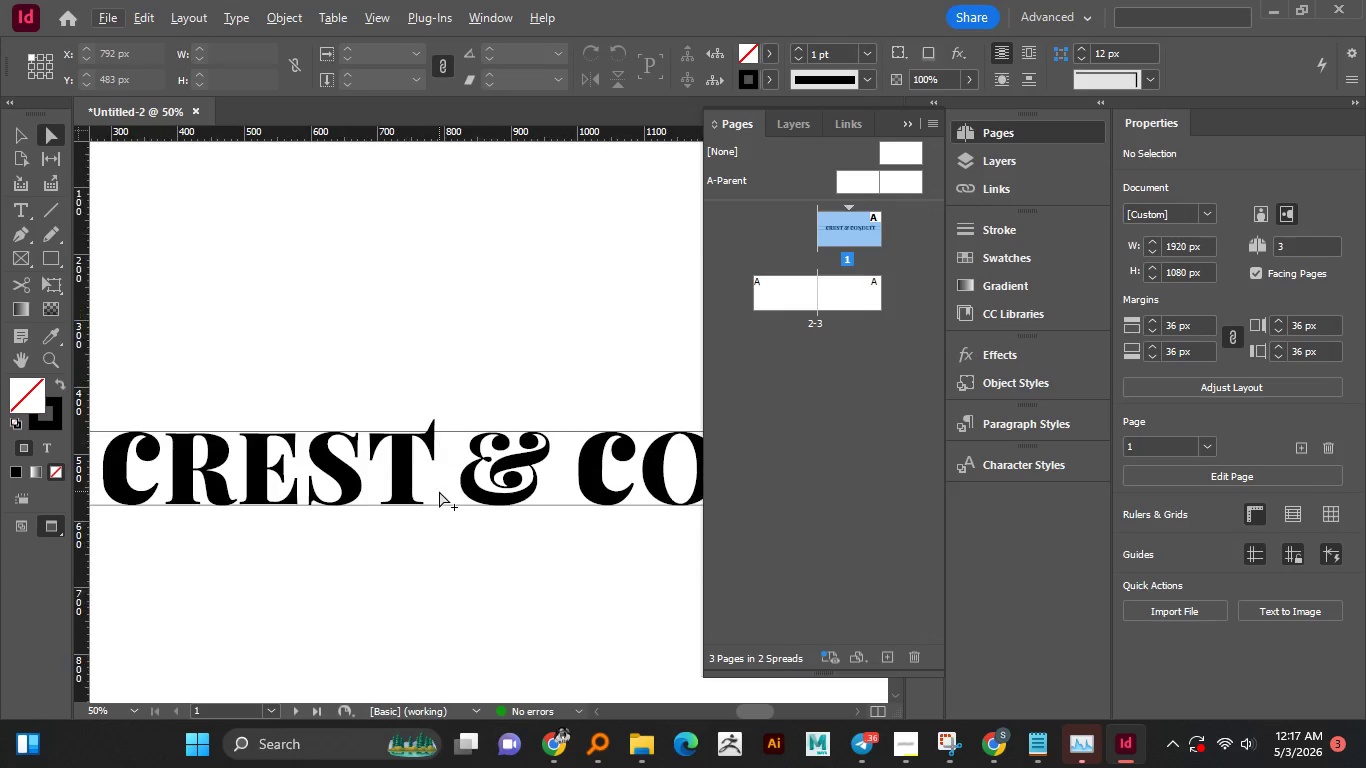 
hold_key(key=AltLeft, duration=0.8)
 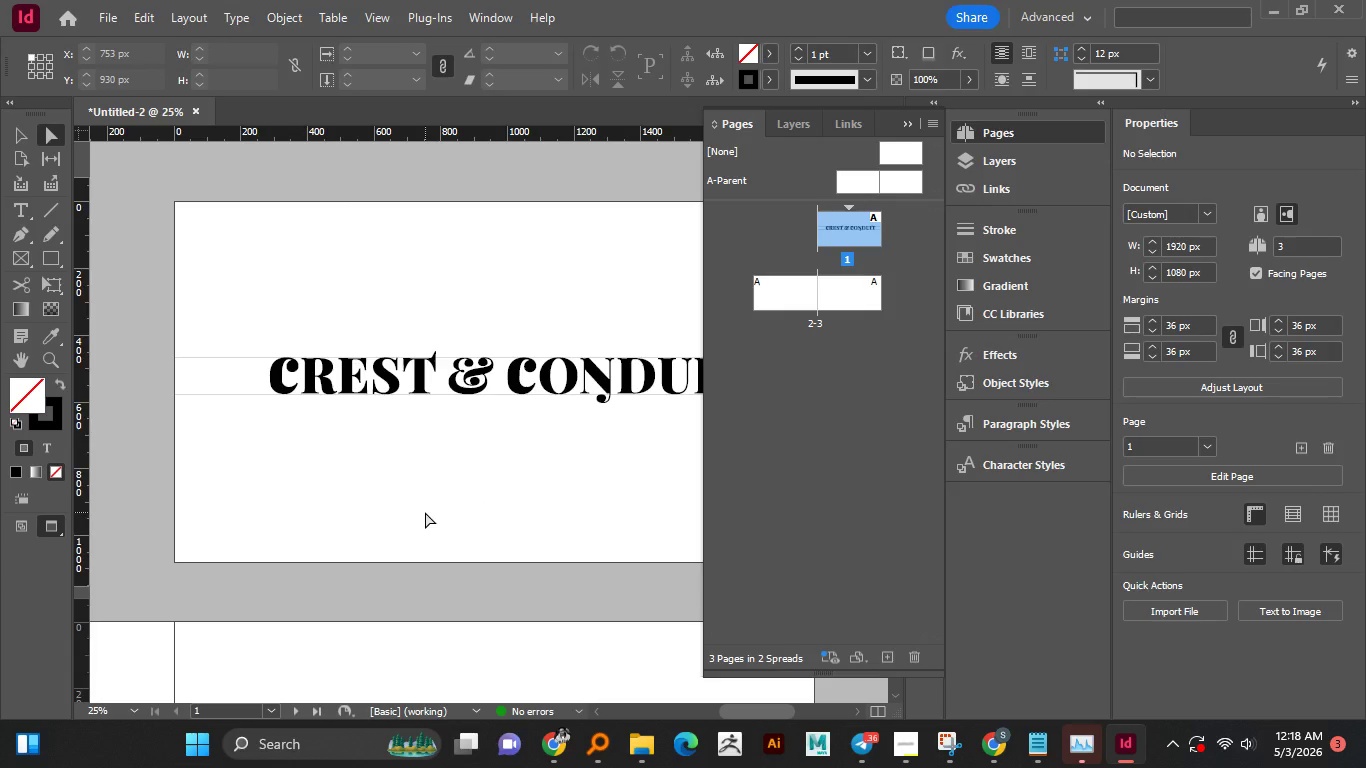 
hold_key(key=AltLeft, duration=0.97)
 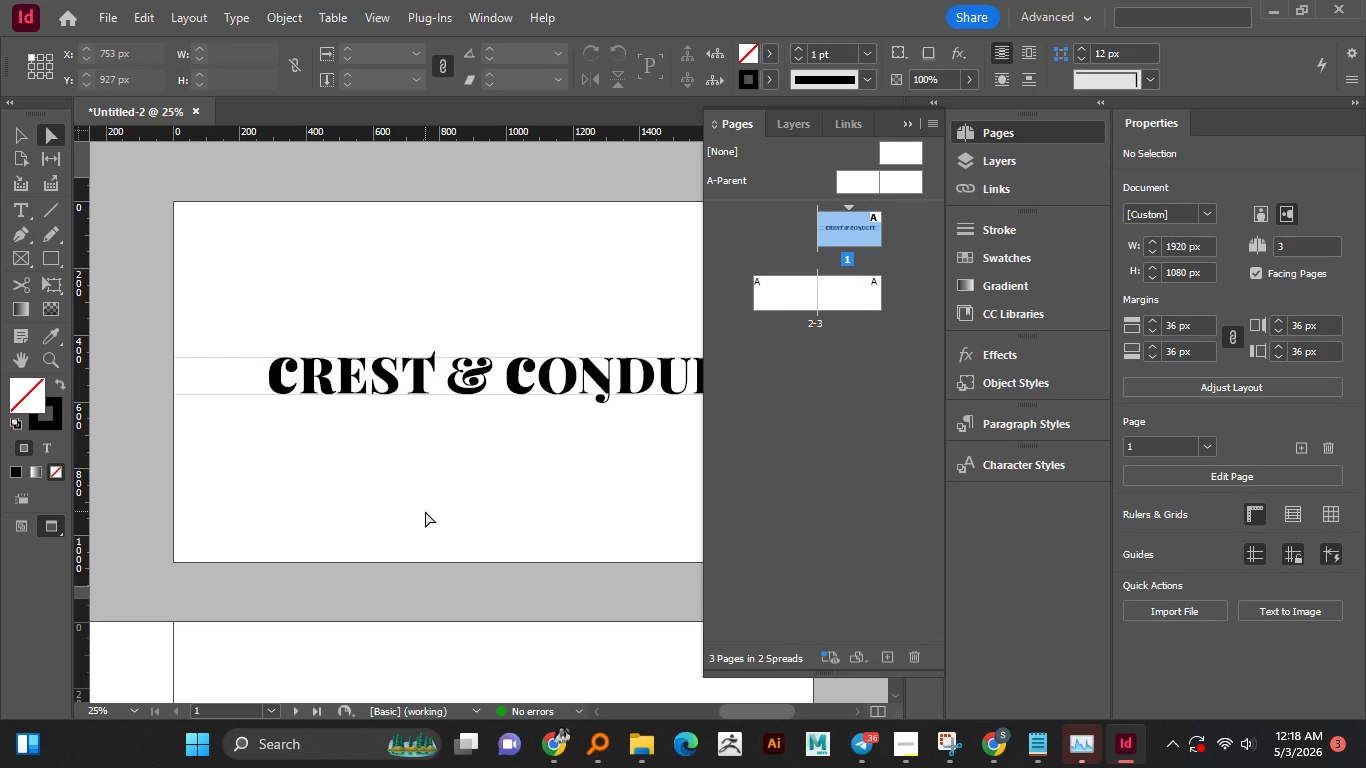 
scroll: coordinate [425, 511], scroll_direction: up, amount: 3.0
 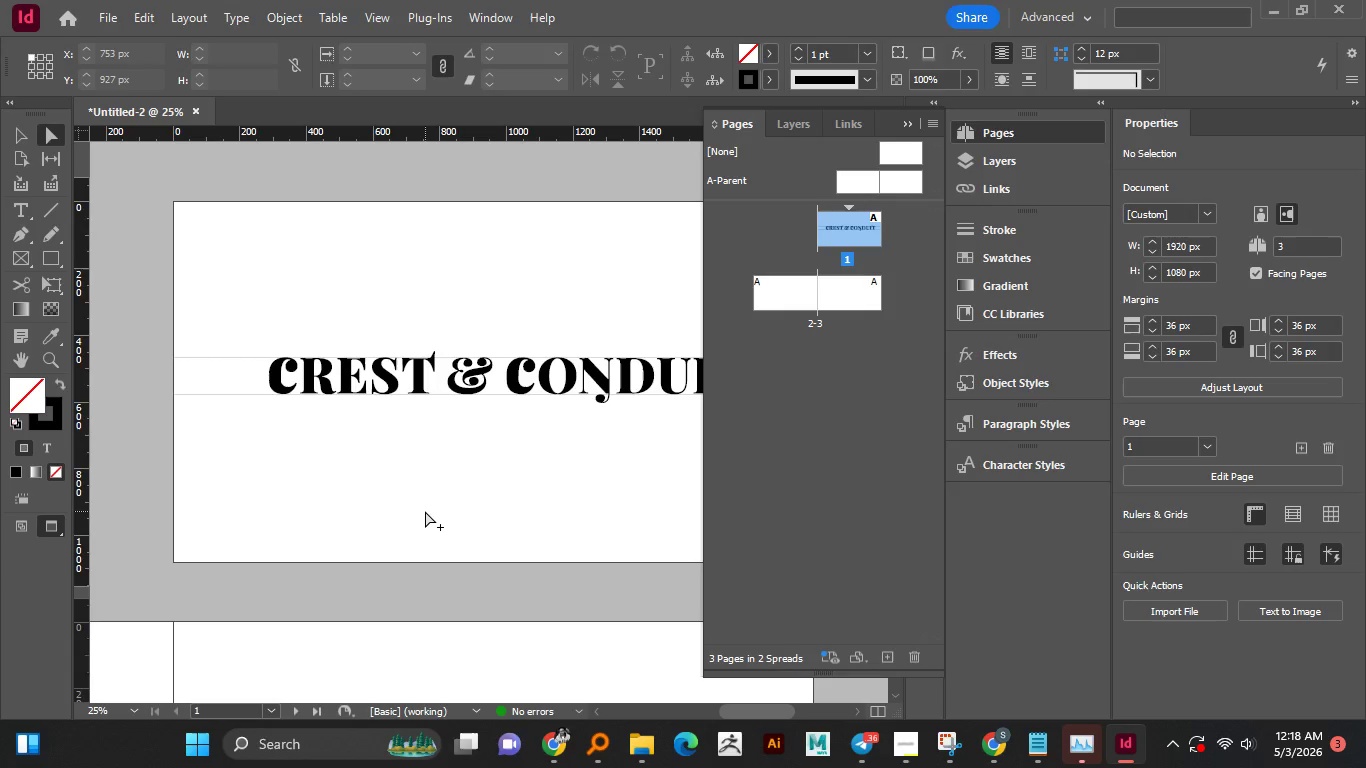 
hold_key(key=AltLeft, duration=0.59)
scroll: coordinate [425, 511], scroll_direction: down, amount: 1.0
 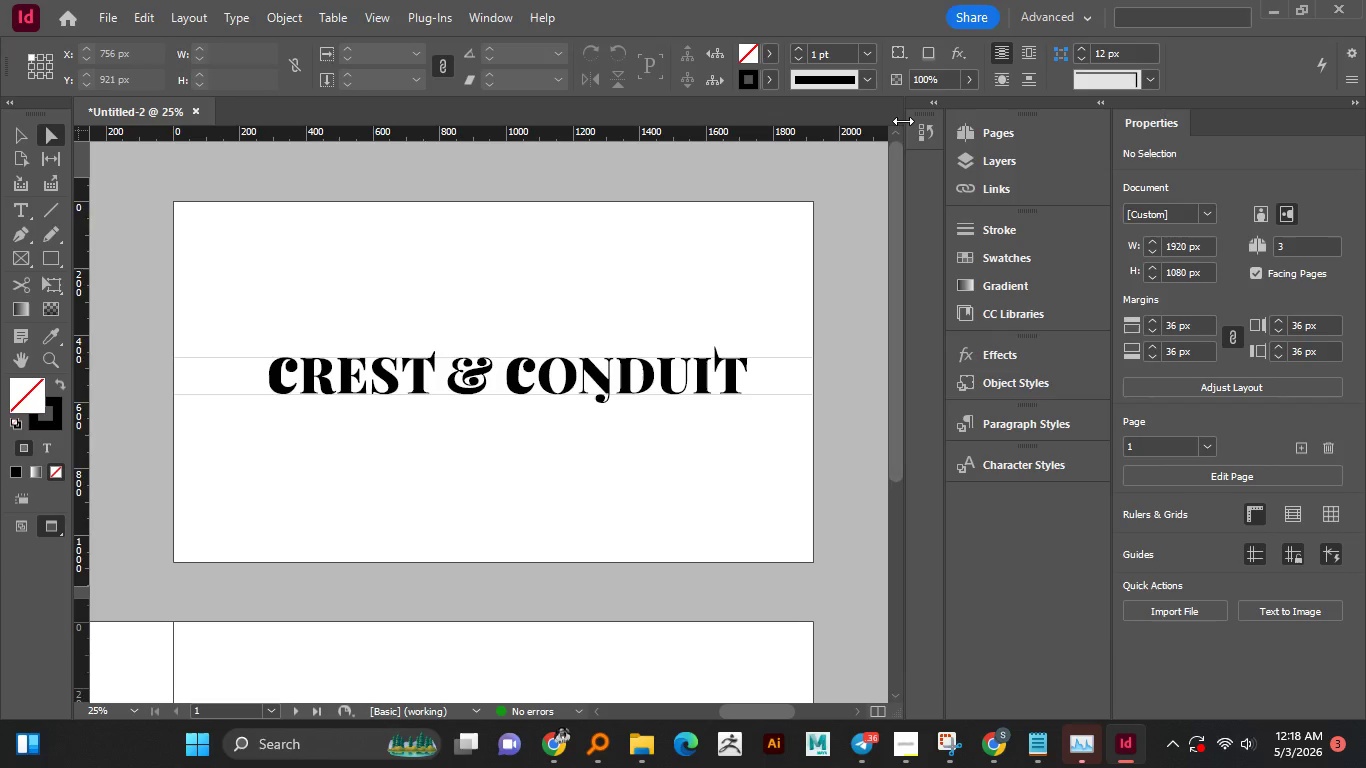 
left_click([903, 121])
 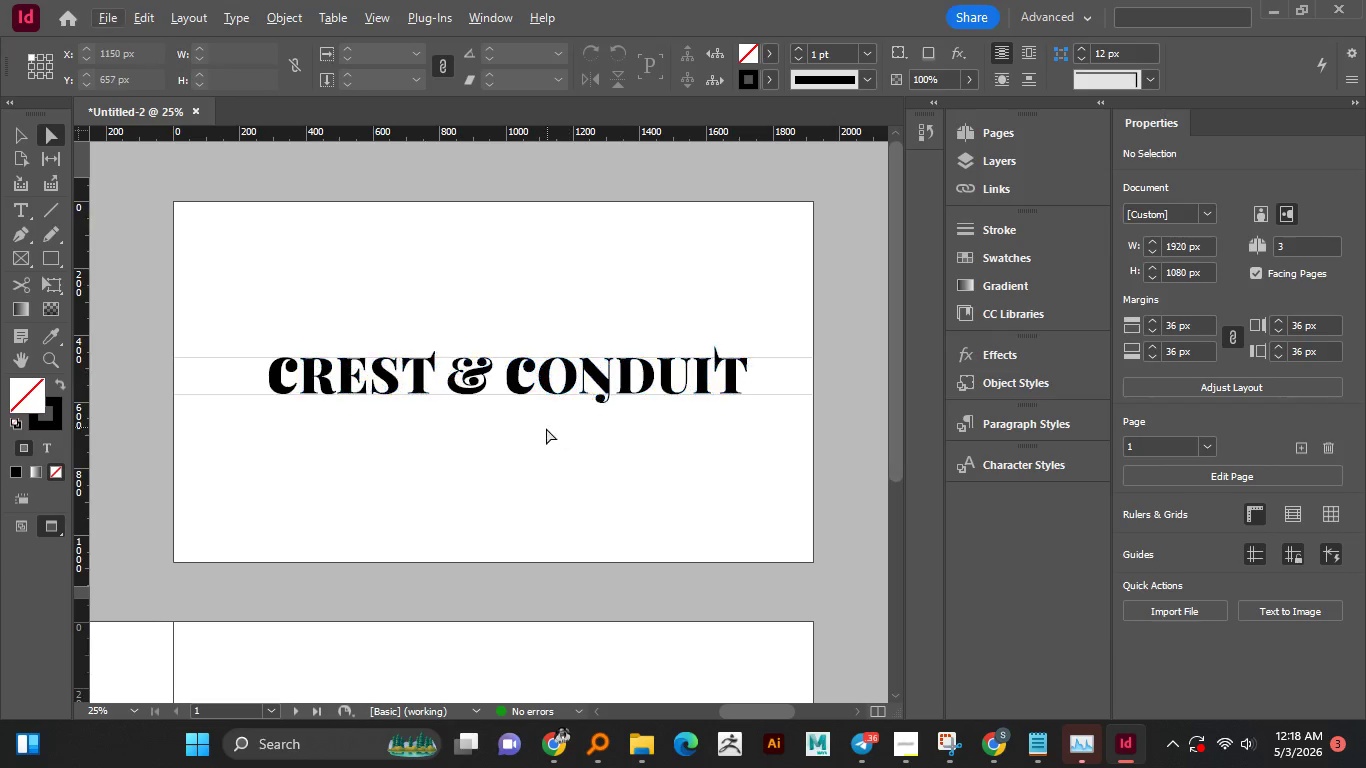 
hold_key(key=AltLeft, duration=0.52)
 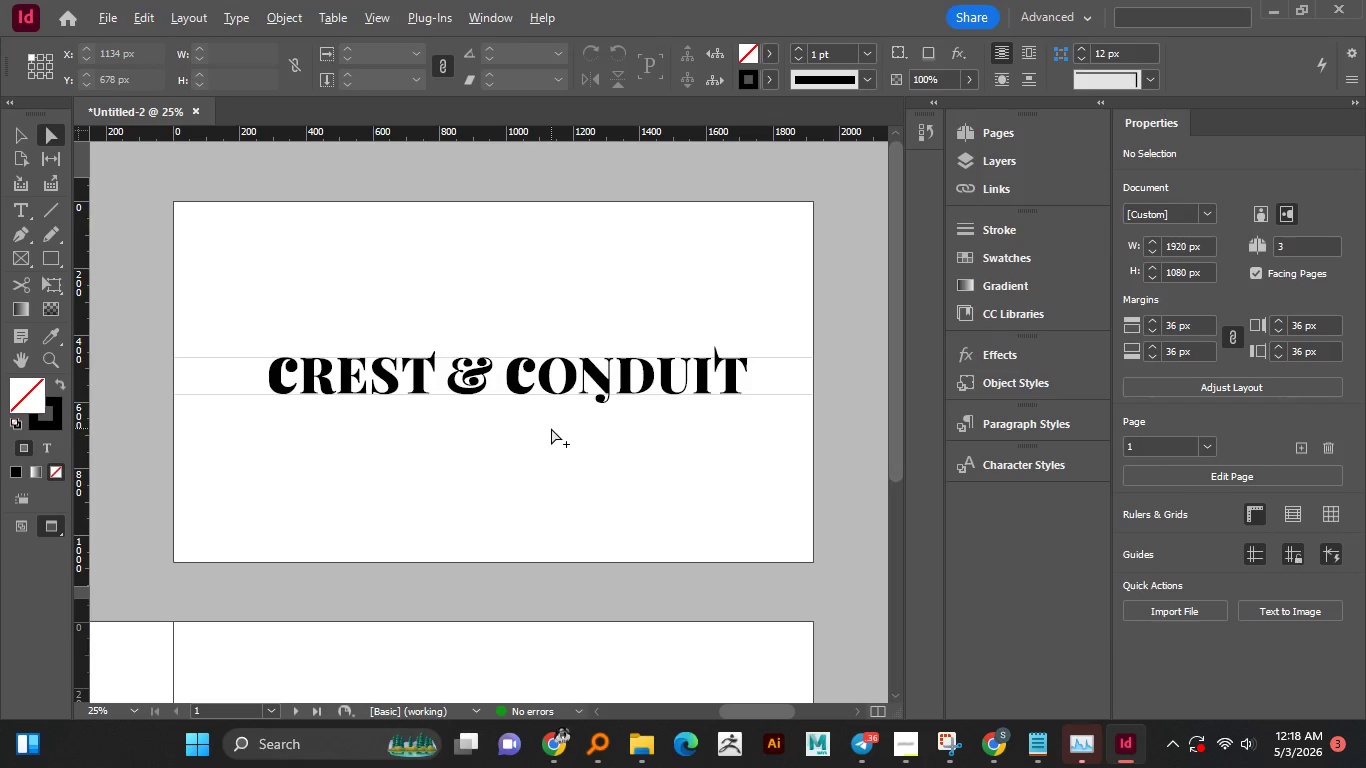 
left_click([548, 433])
 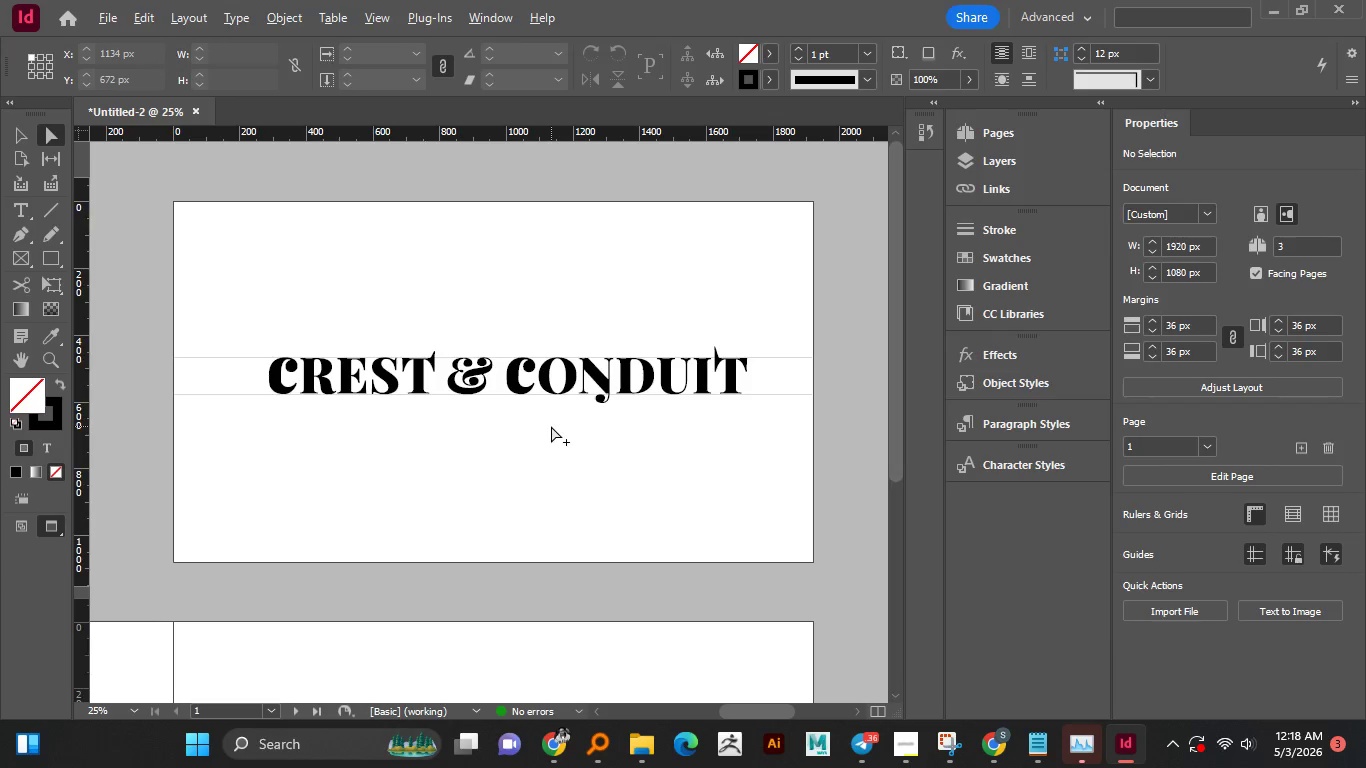 
hold_key(key=AltLeft, duration=1.53)
 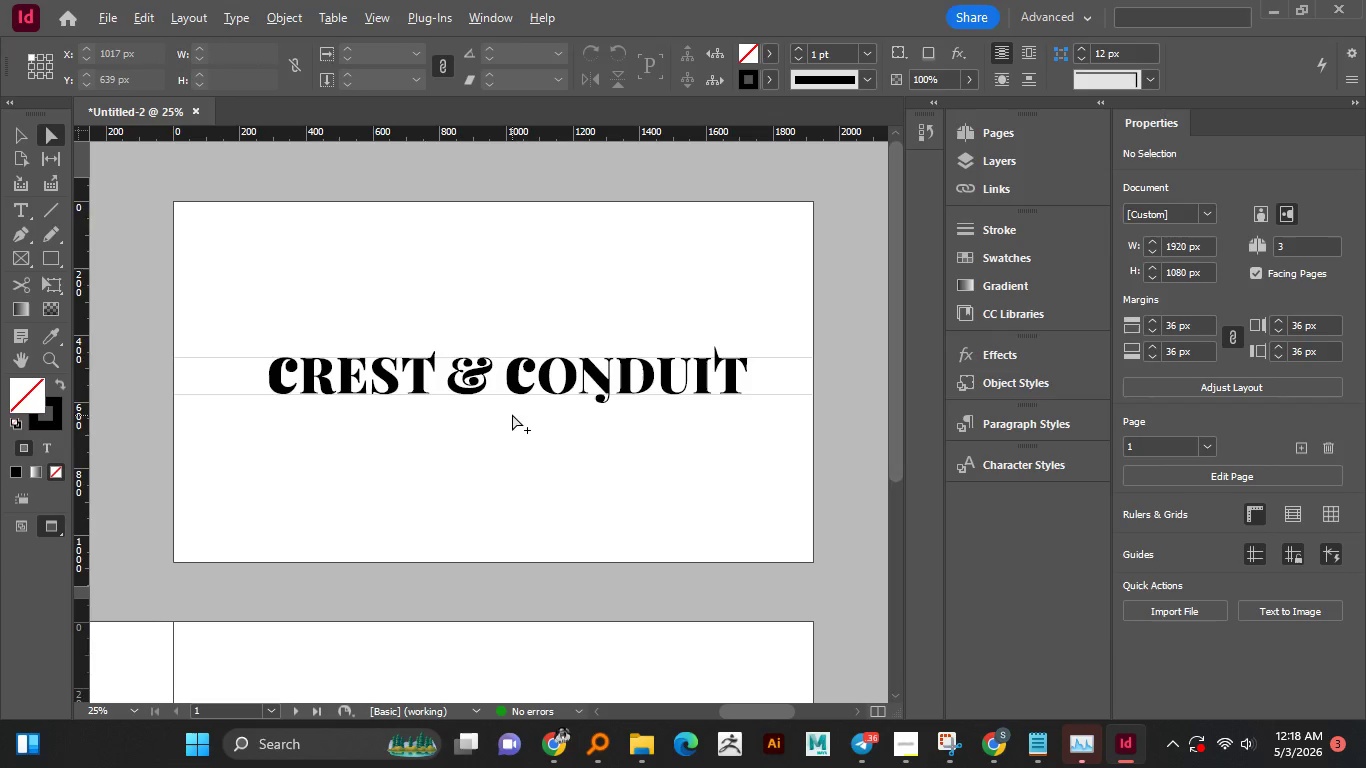 
hold_key(key=AltLeft, duration=1.39)
 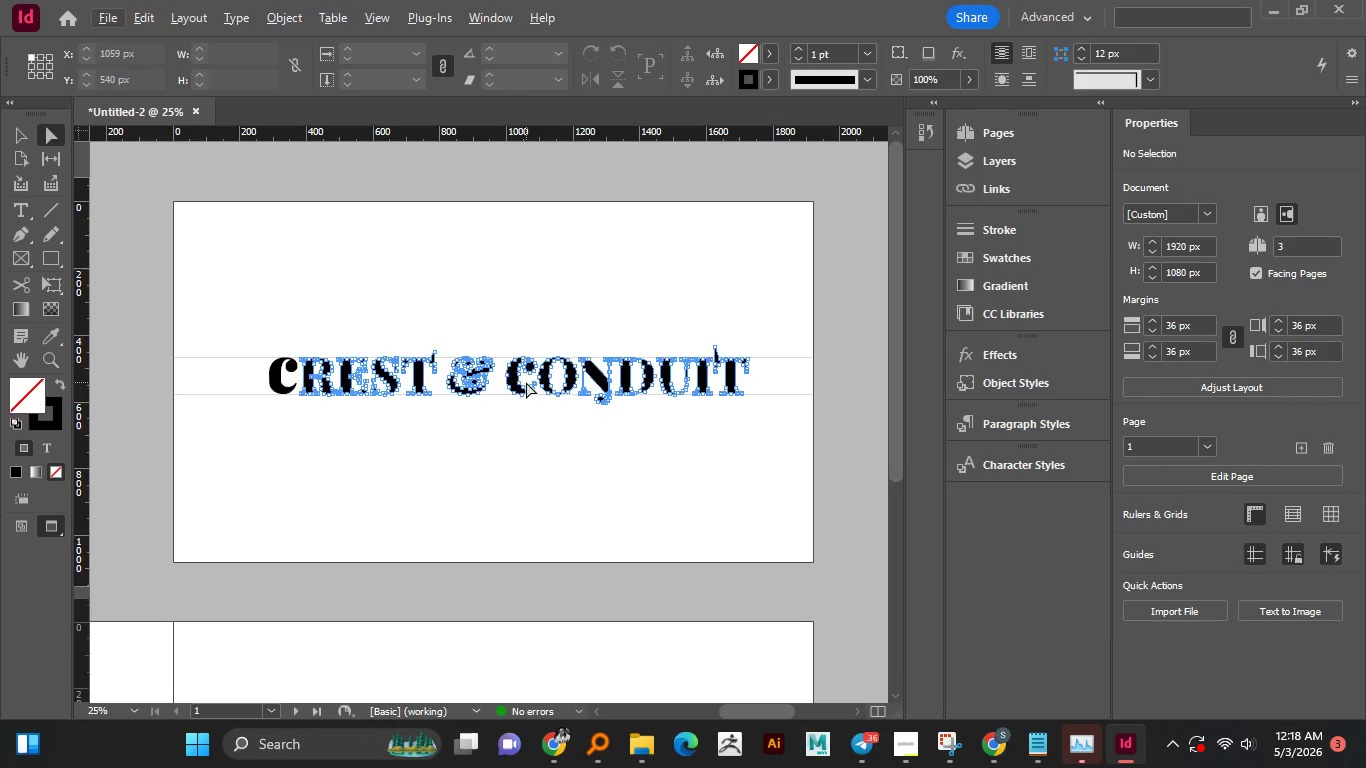 
left_click([526, 382])
 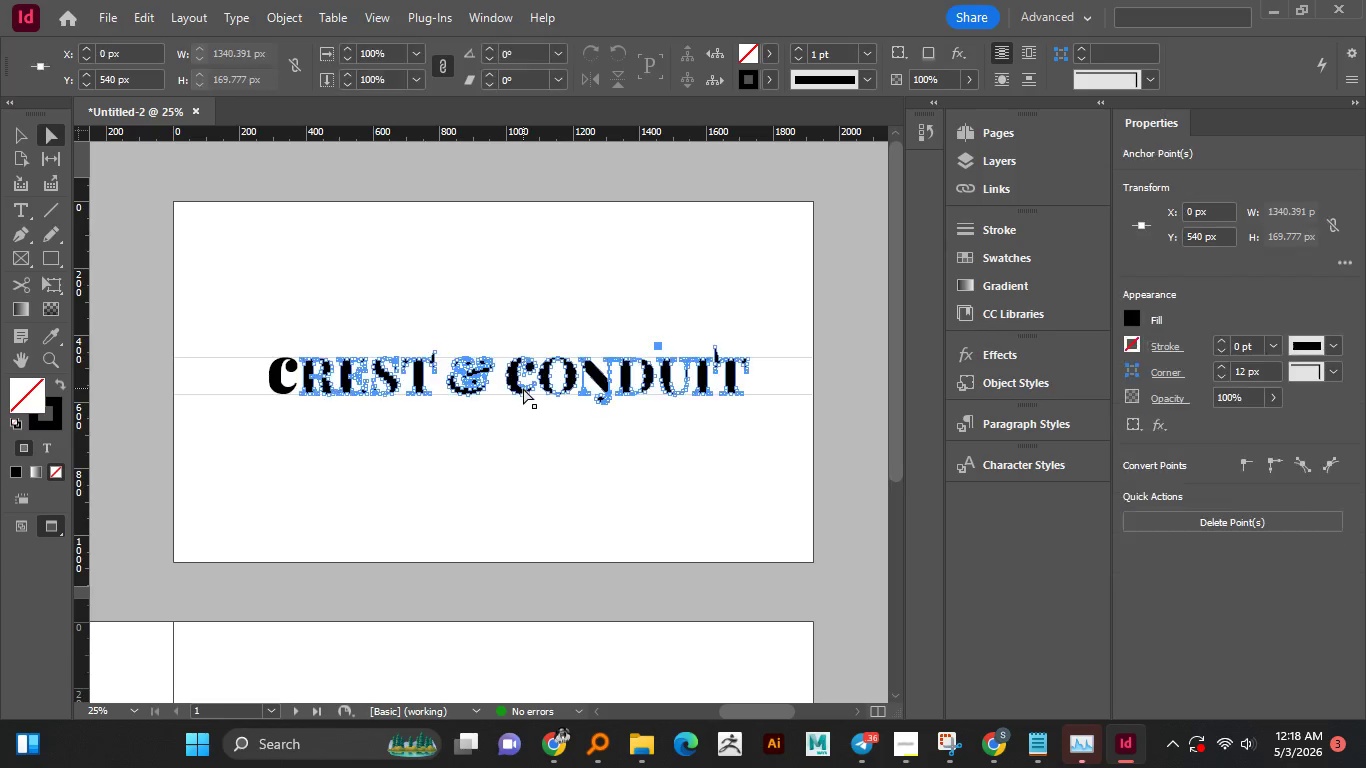 
left_click([523, 388])
 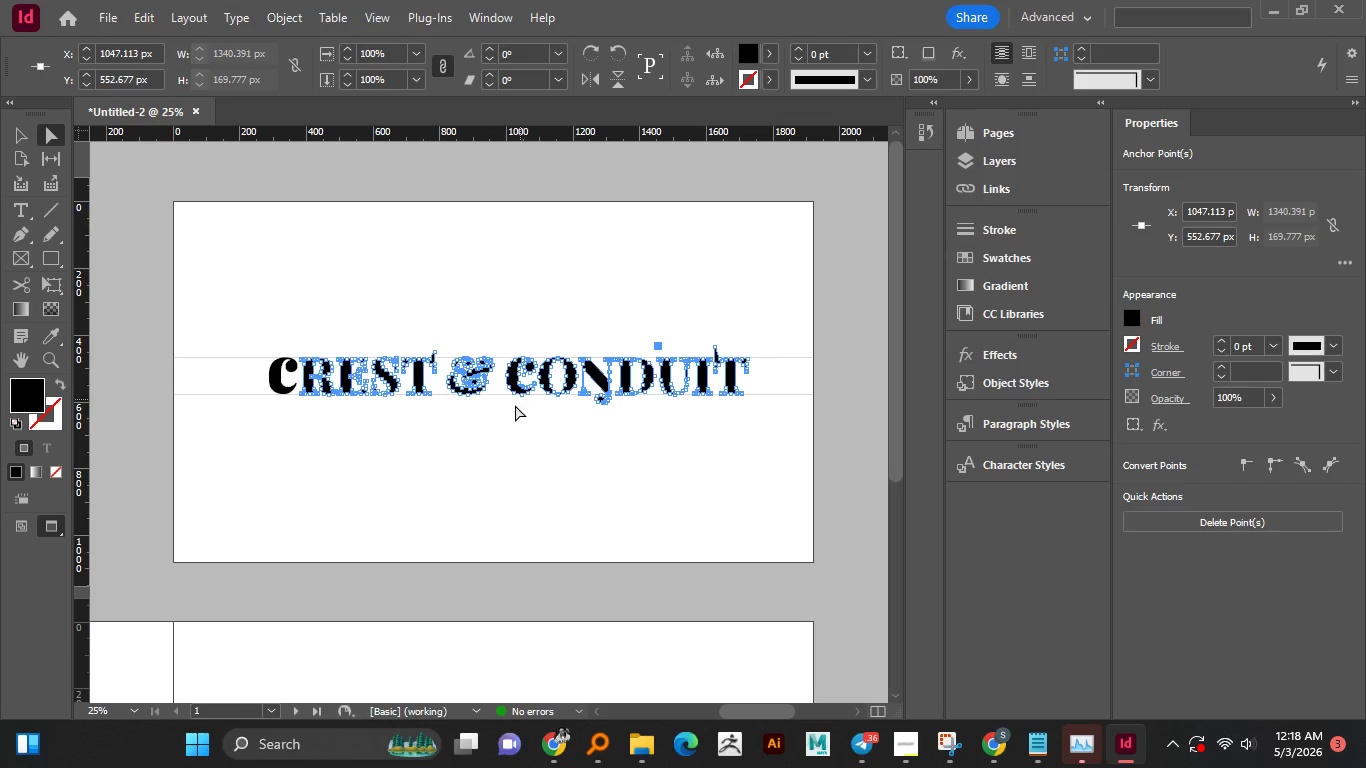 
left_click([524, 387])
 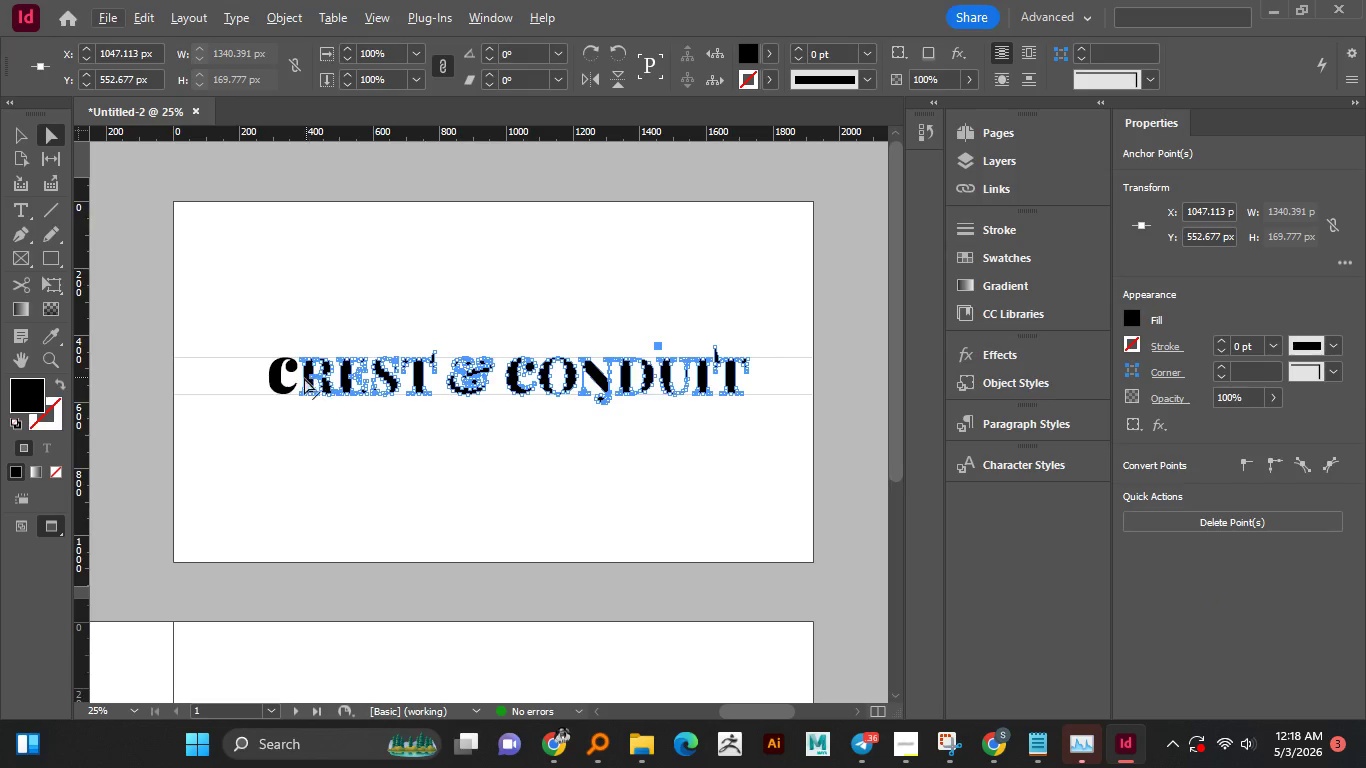 
hold_key(key=AltLeft, duration=0.42)
 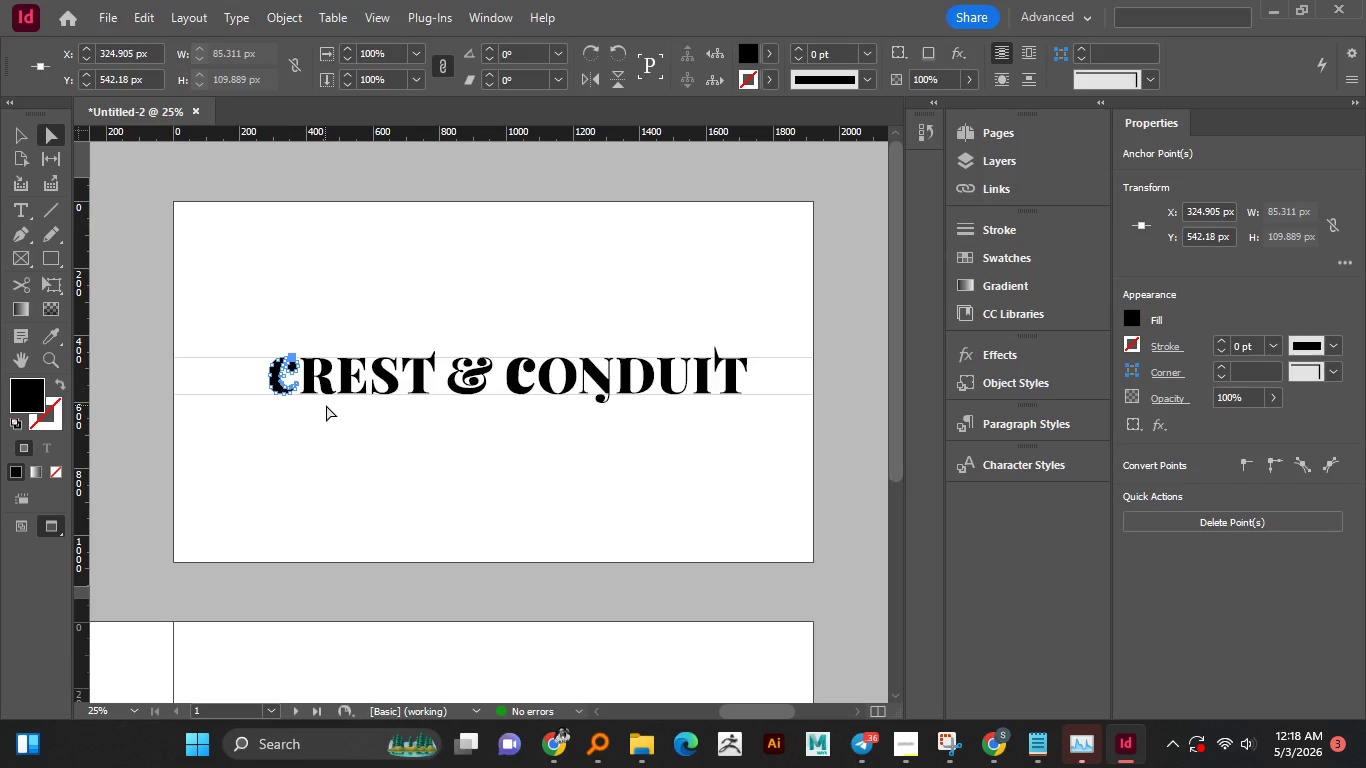 
left_click([285, 387])
 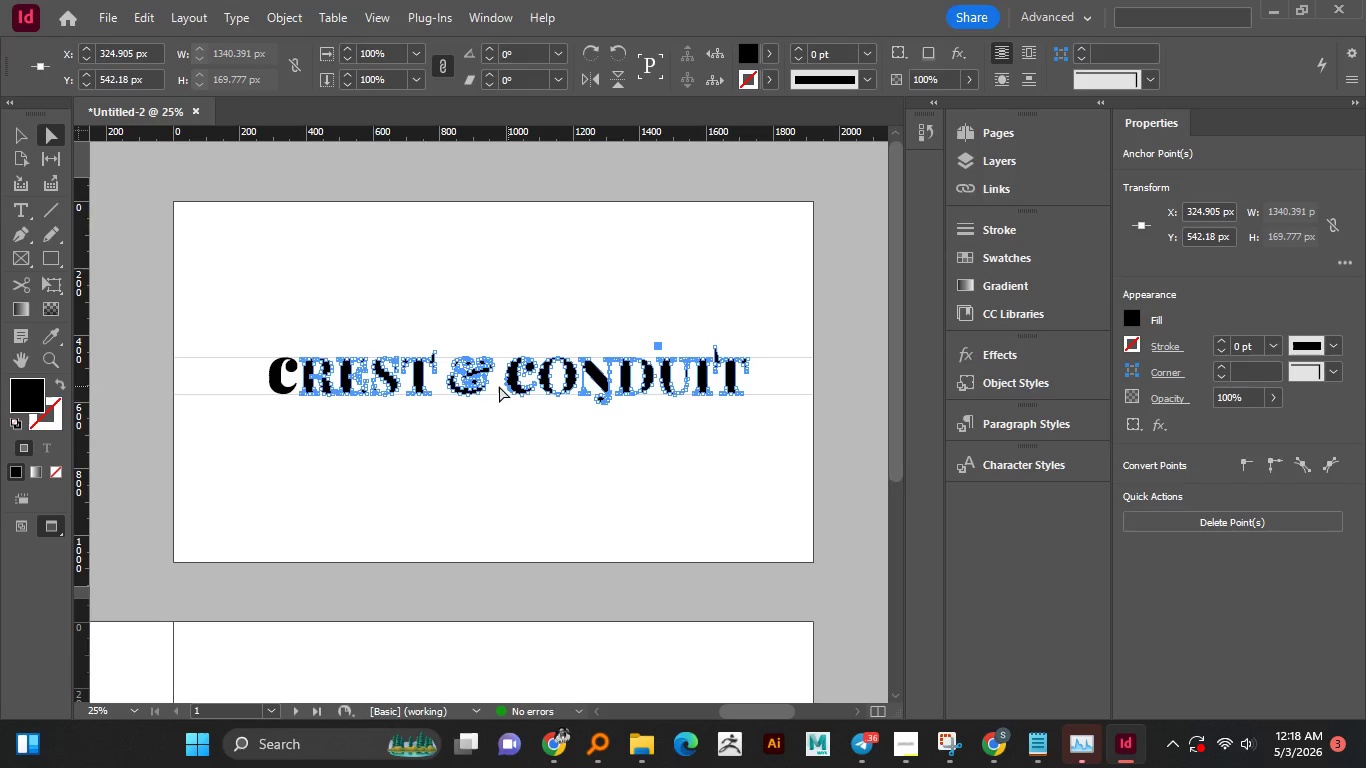 
left_click([508, 387])
 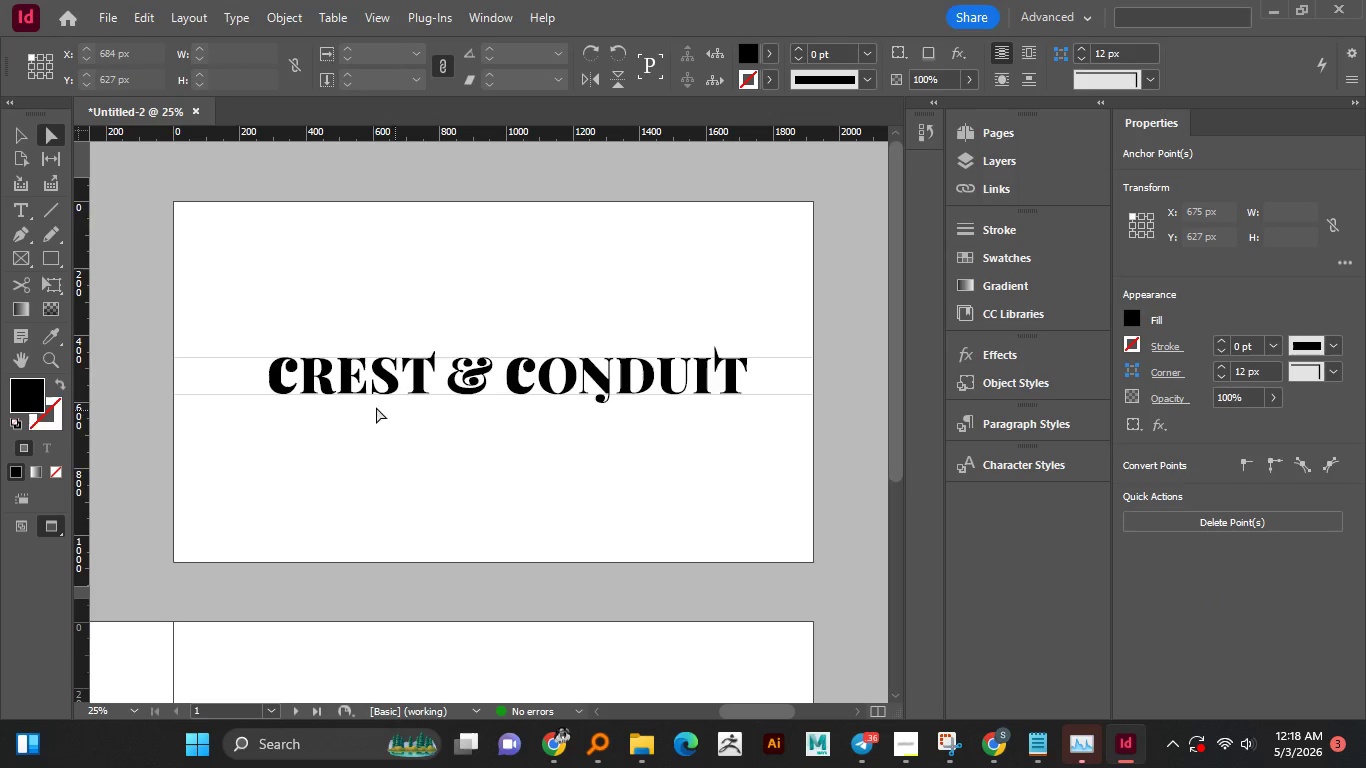 
left_click([407, 411])
 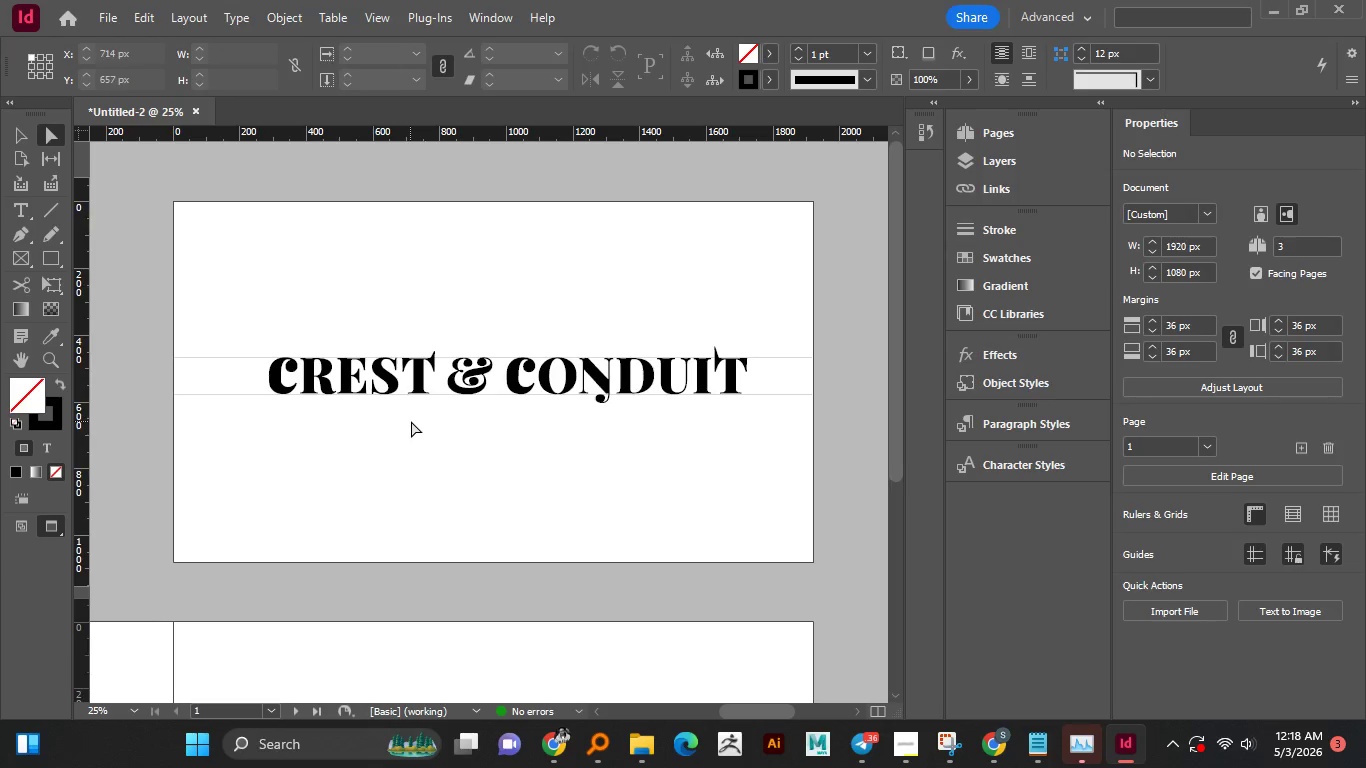 
left_click([410, 421])
 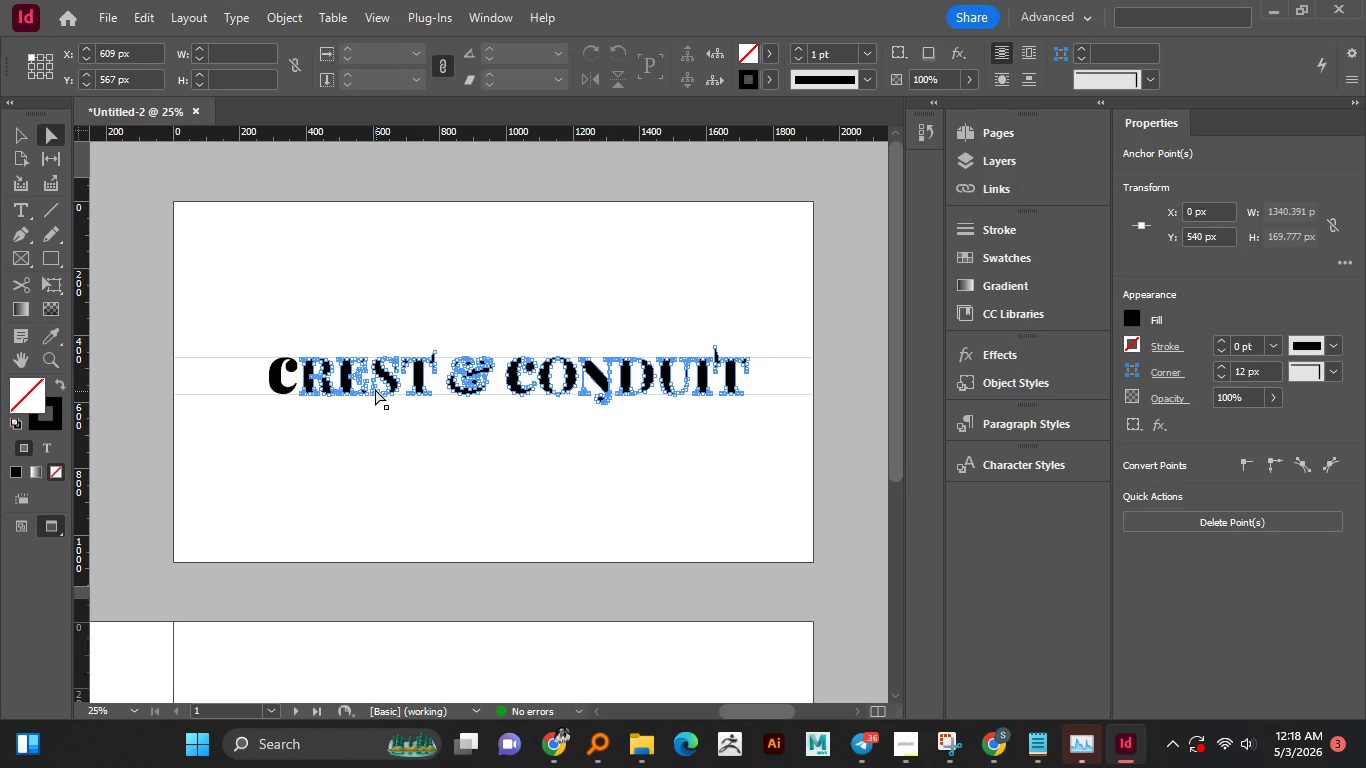 
left_click([376, 391])
 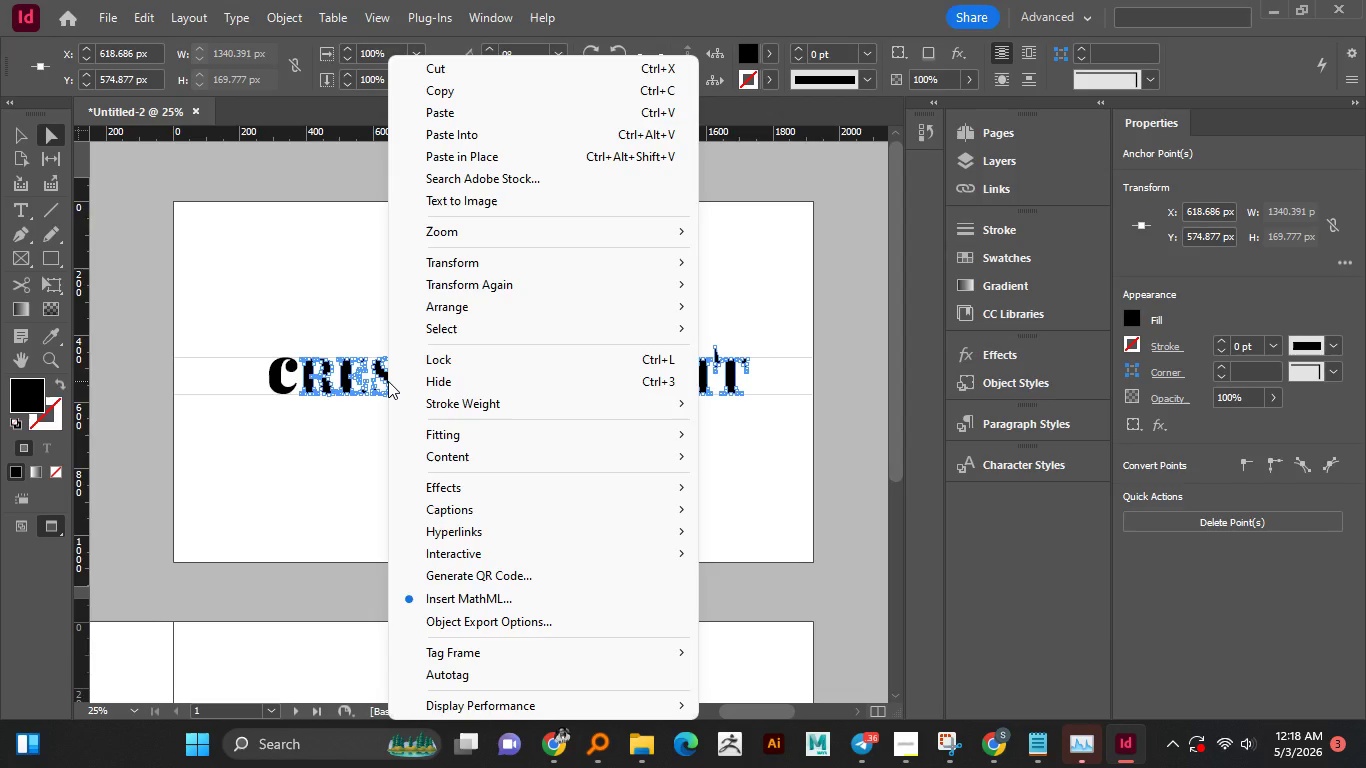 
right_click([388, 381])
 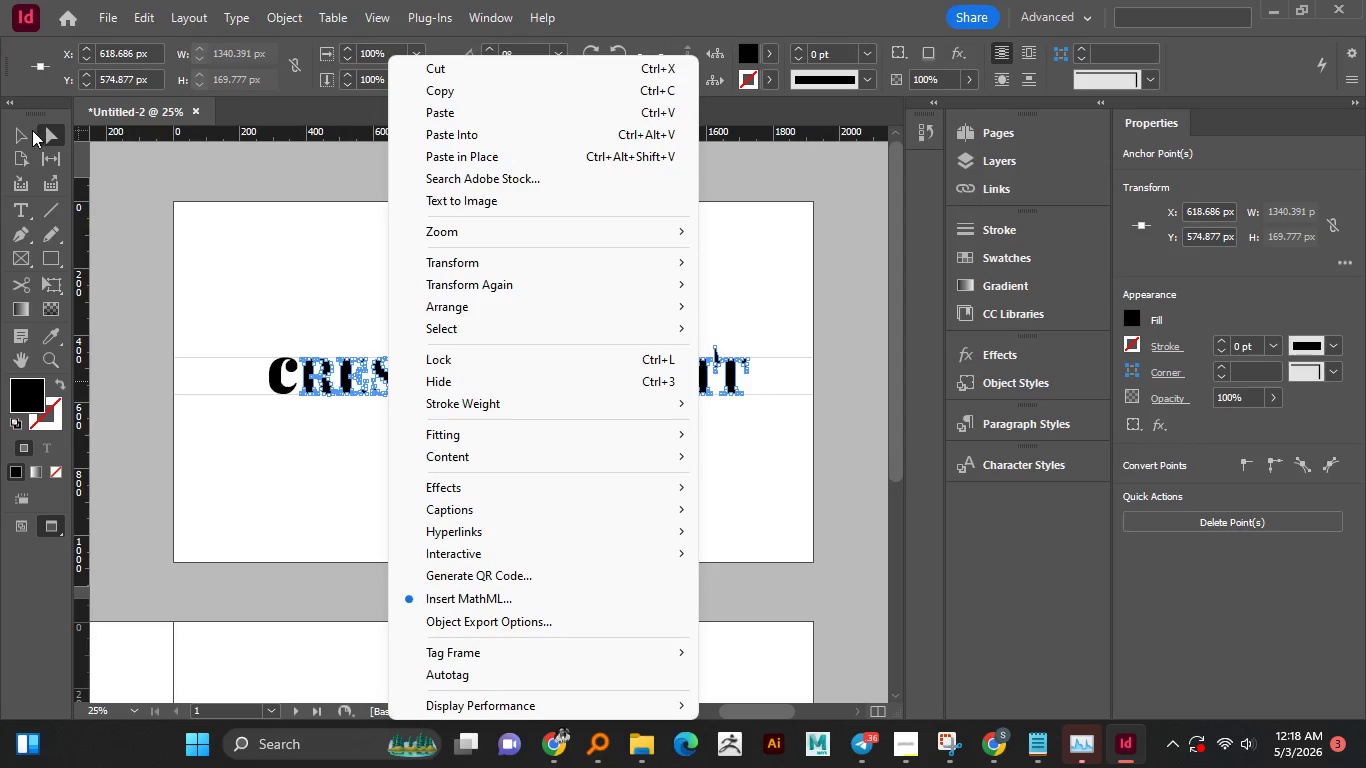 
left_click([32, 131])
 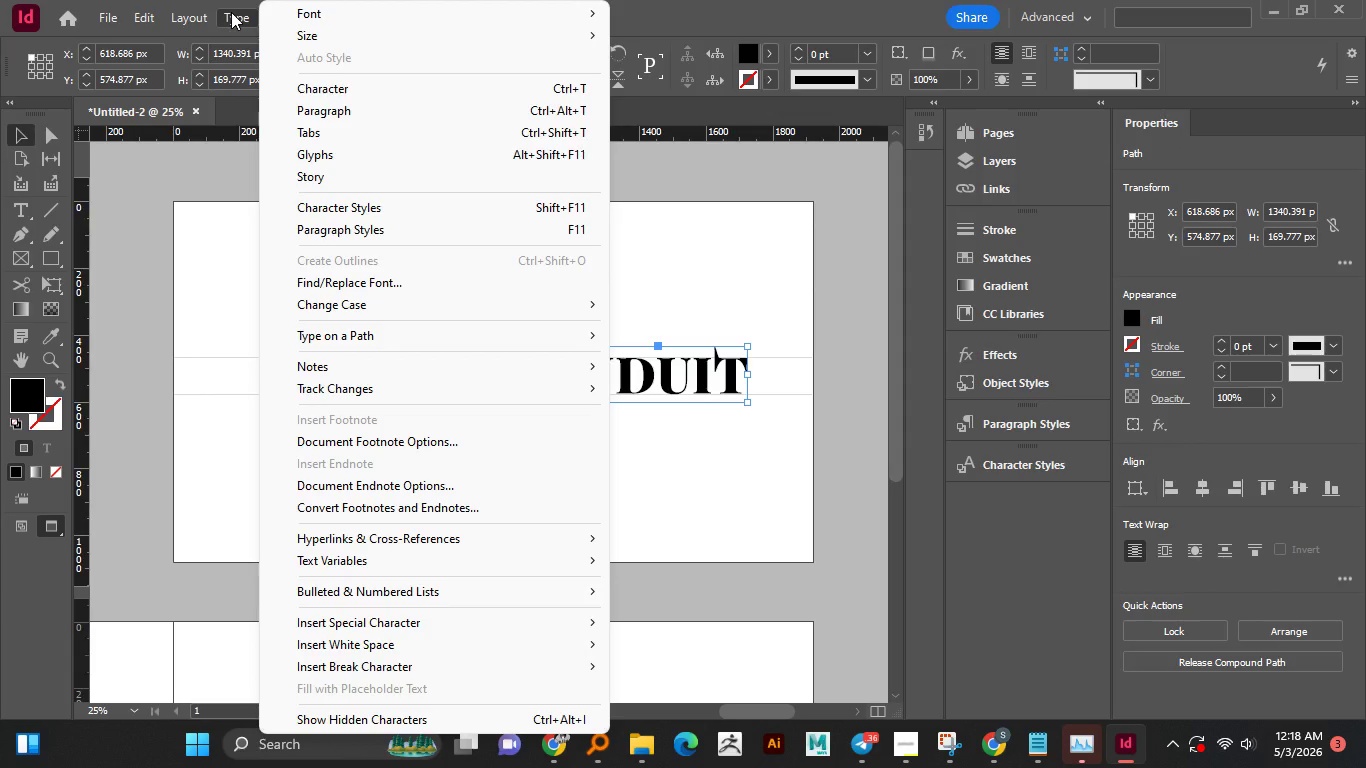 
left_click([231, 12])
 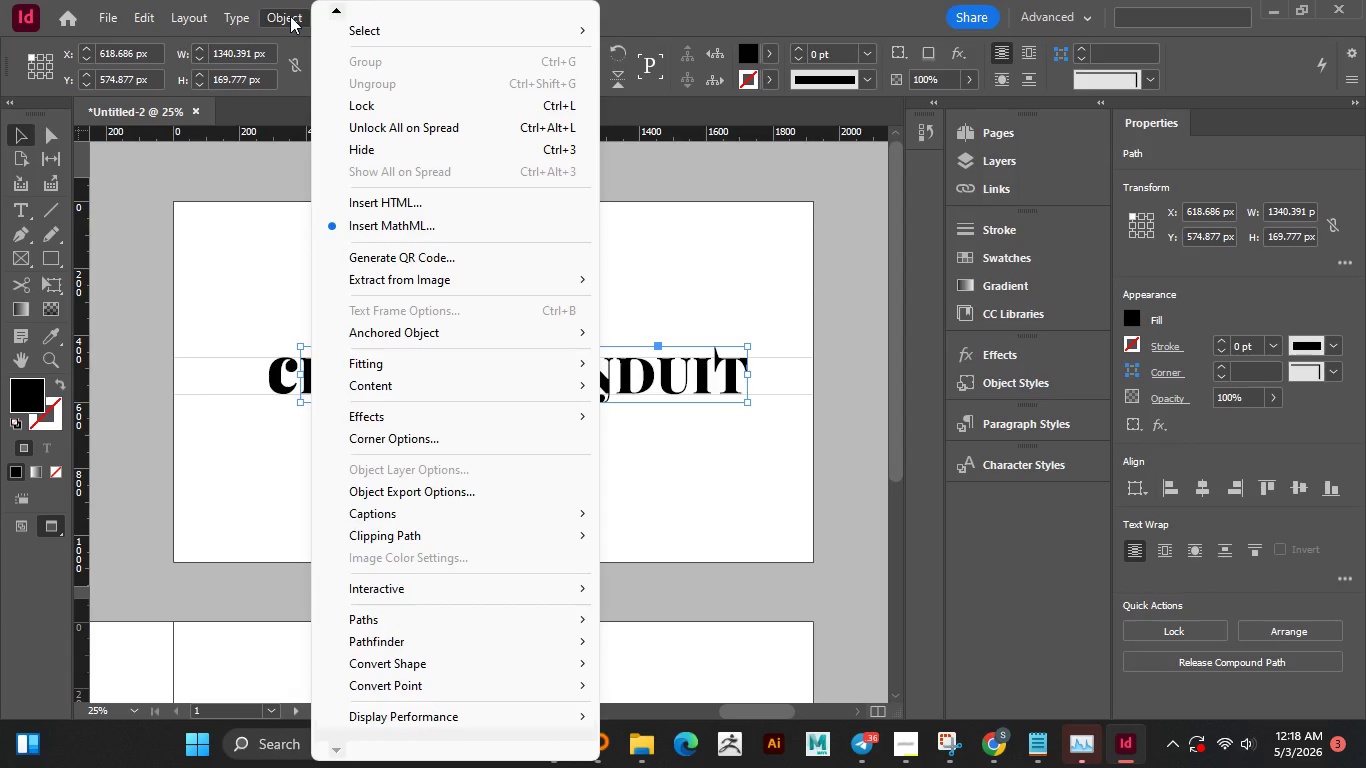 
left_click([290, 16])
 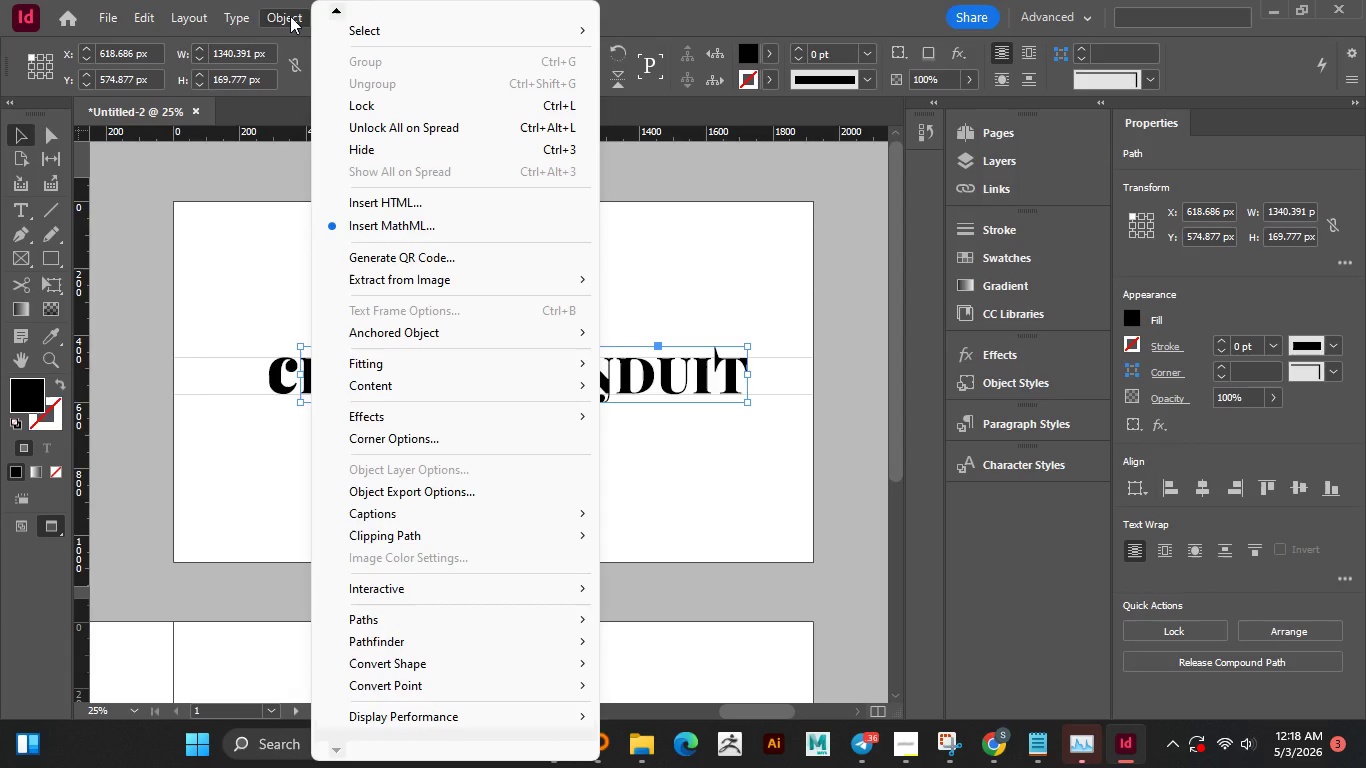 
wait(8.97)
 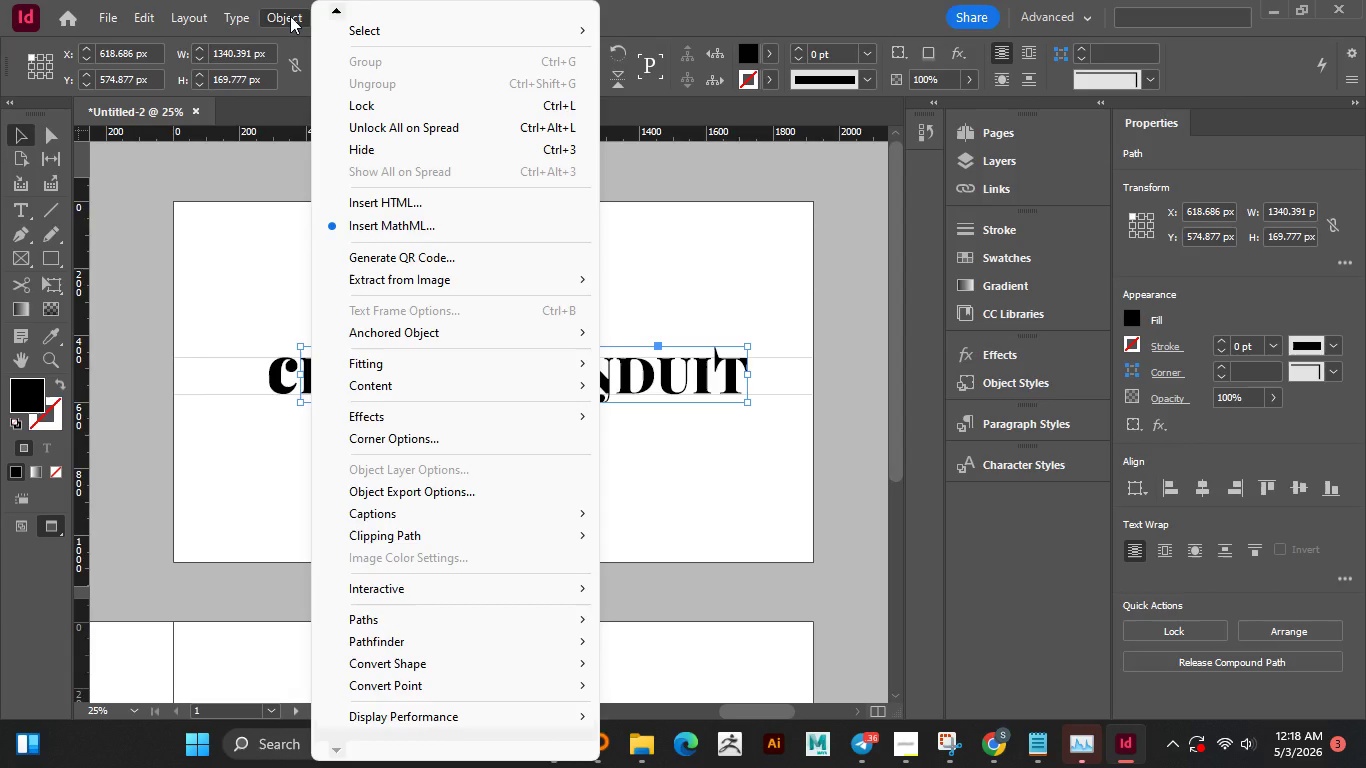 
left_click([681, 515])
 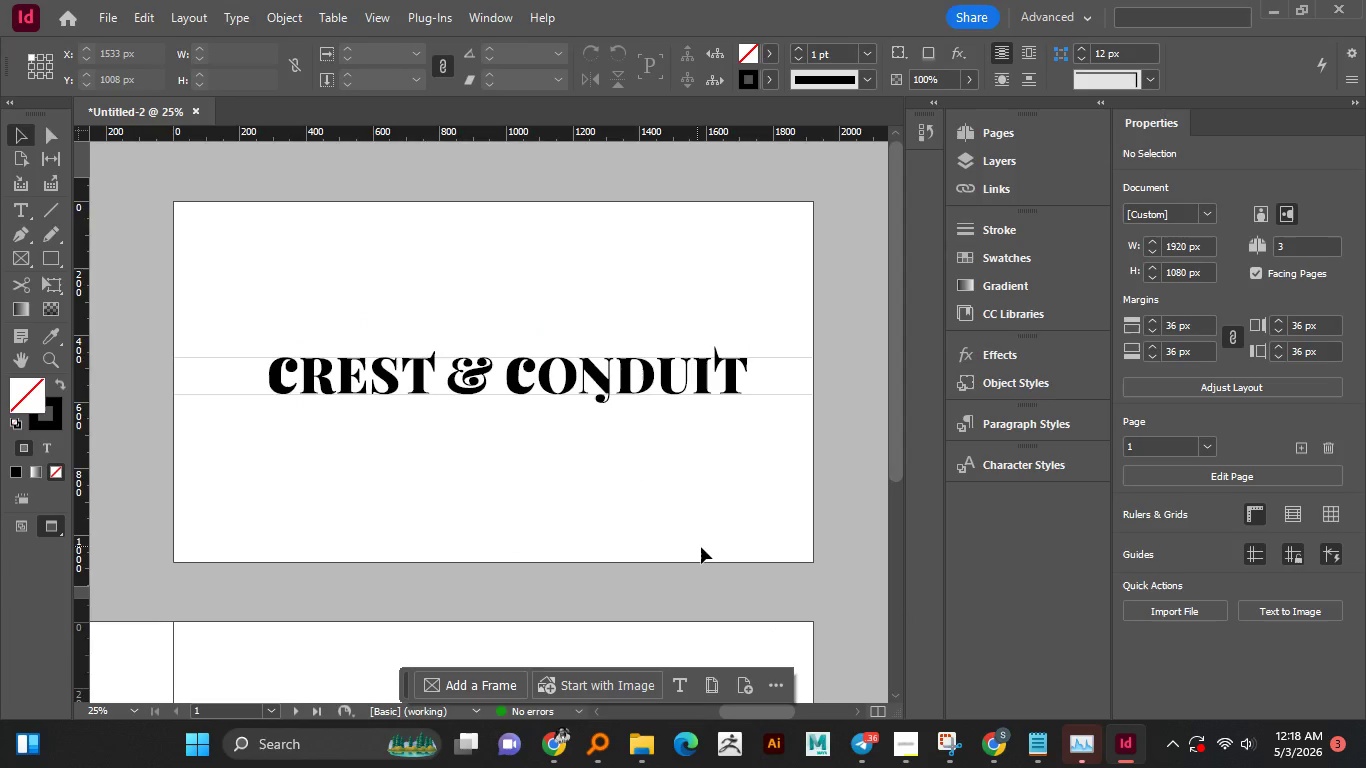 
scroll: coordinate [630, 469], scroll_direction: up, amount: 1.0
 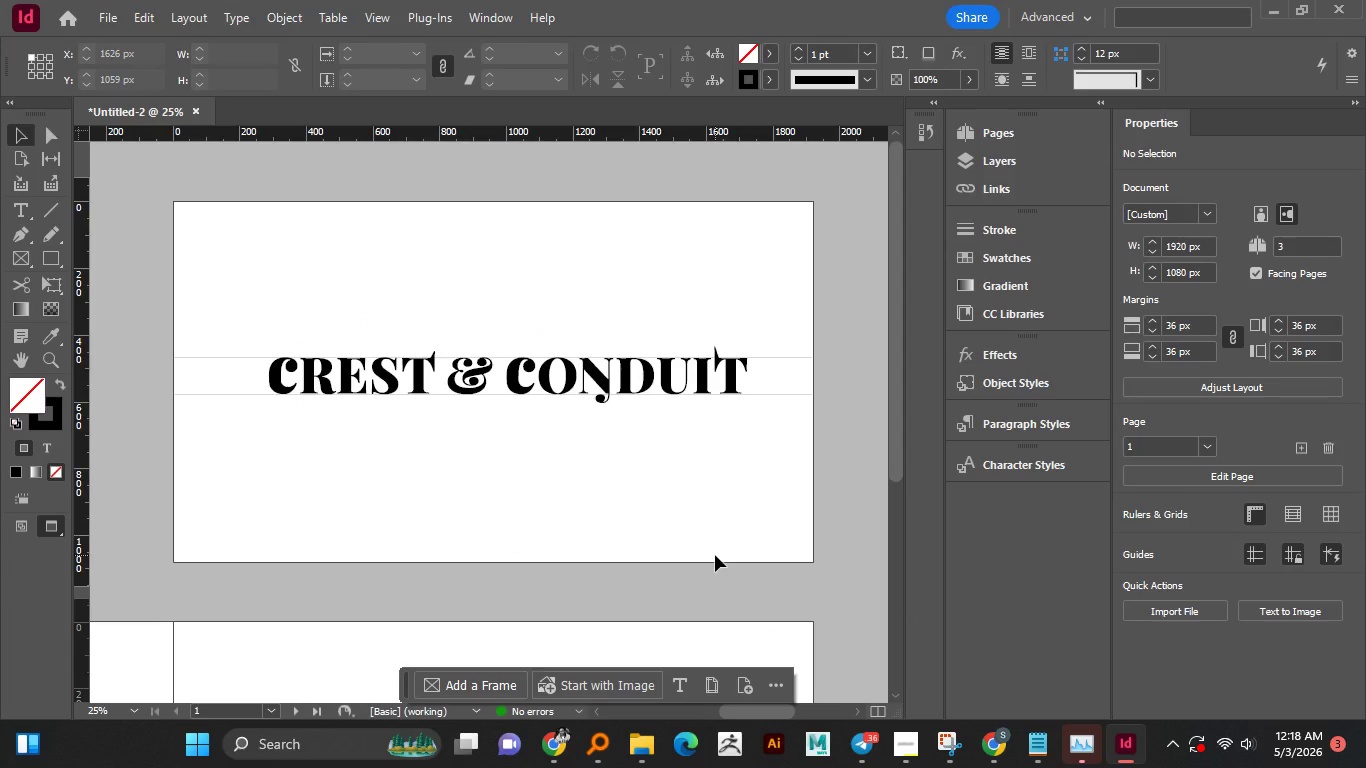 
wait(15.14)
 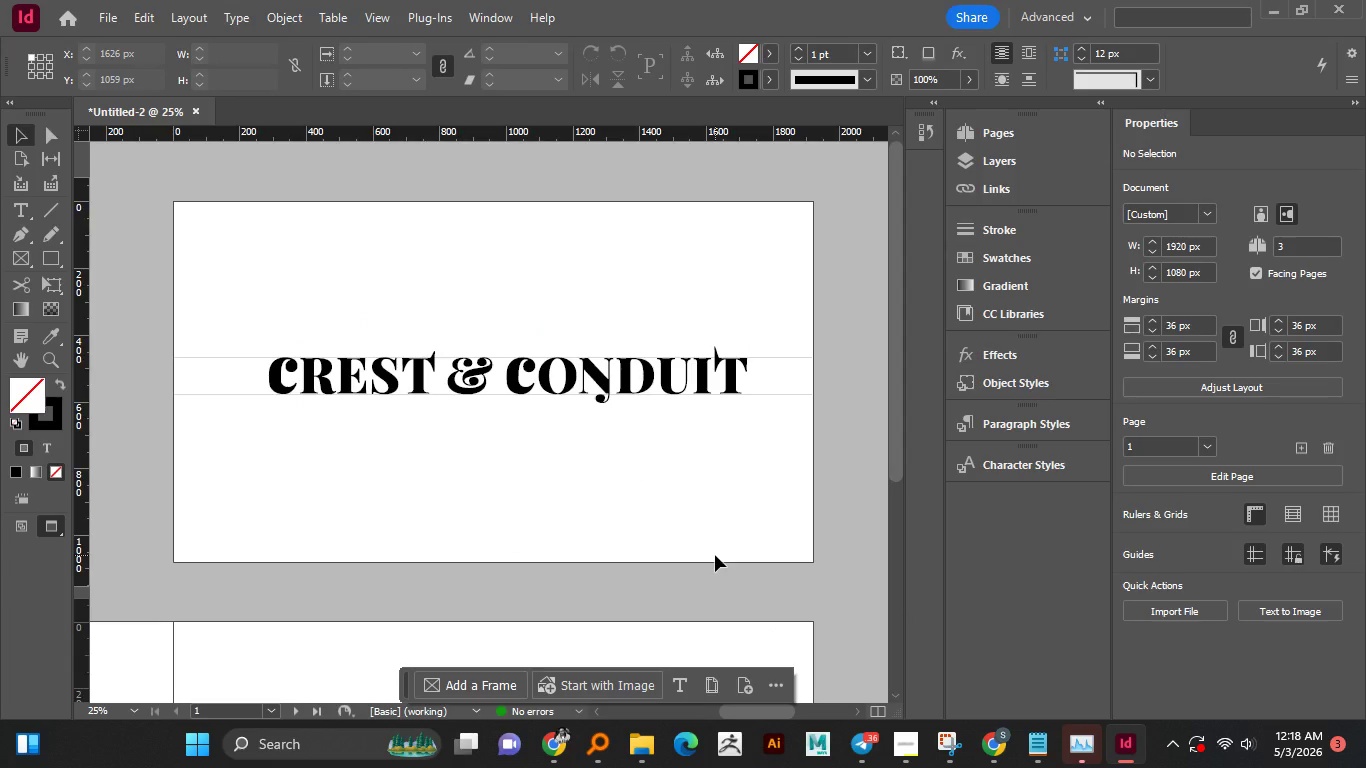 
left_click([478, 481])
 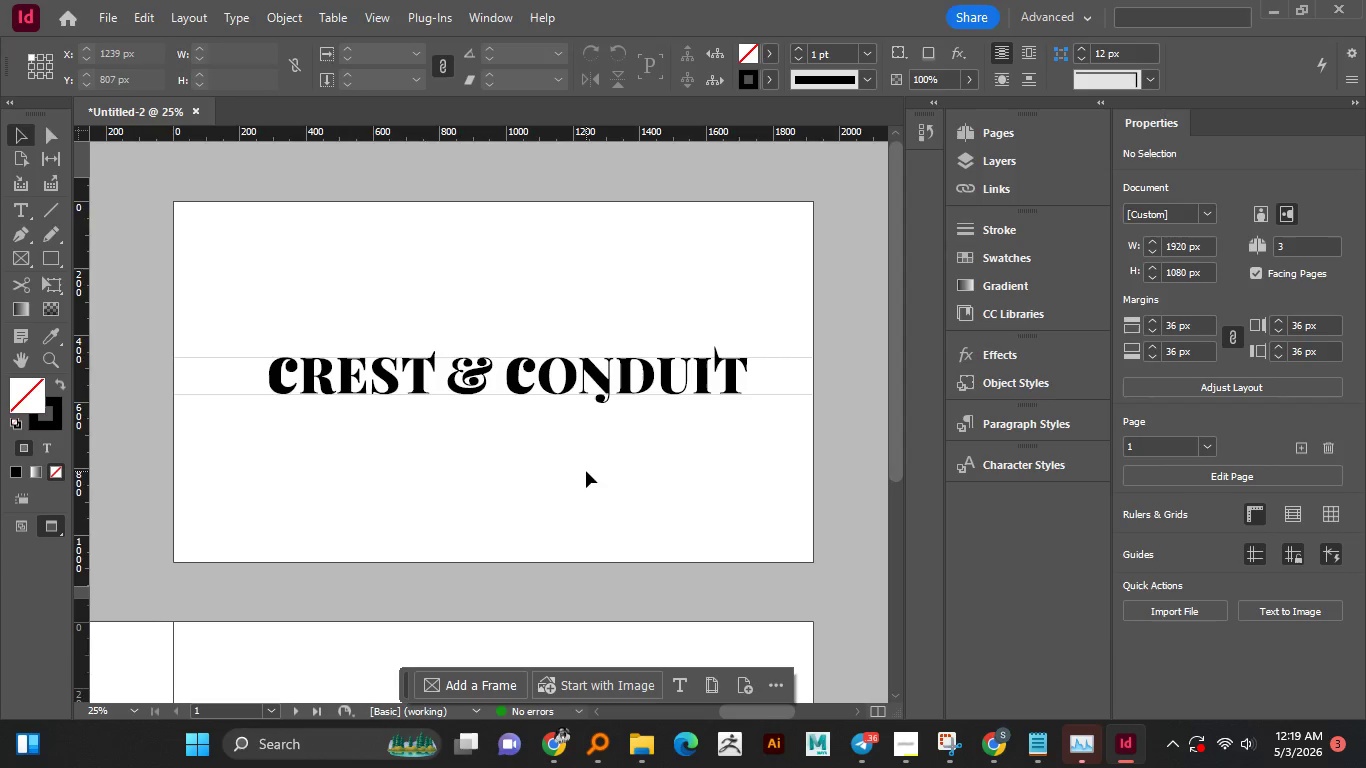 
wait(12.64)
 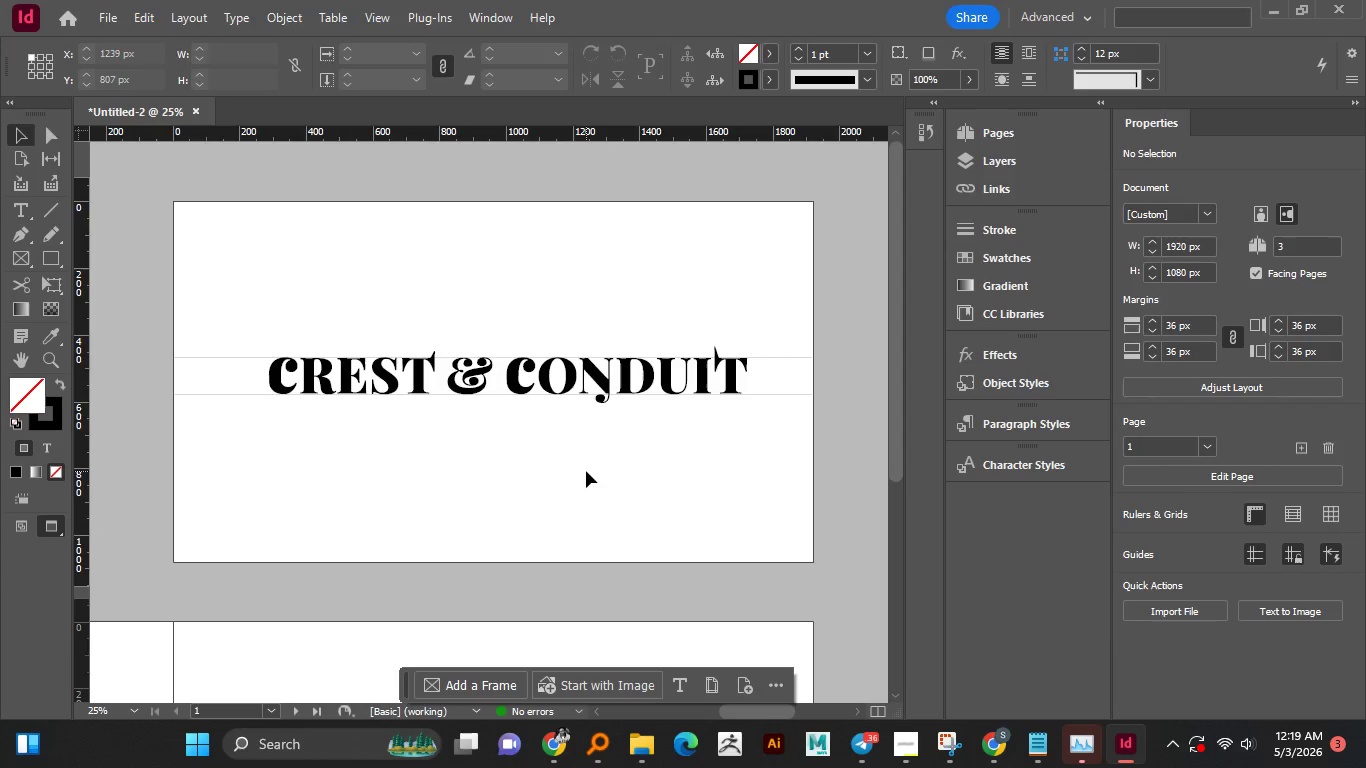 
left_click_drag(start_coordinate=[267, 292], to_coordinate=[829, 415])
 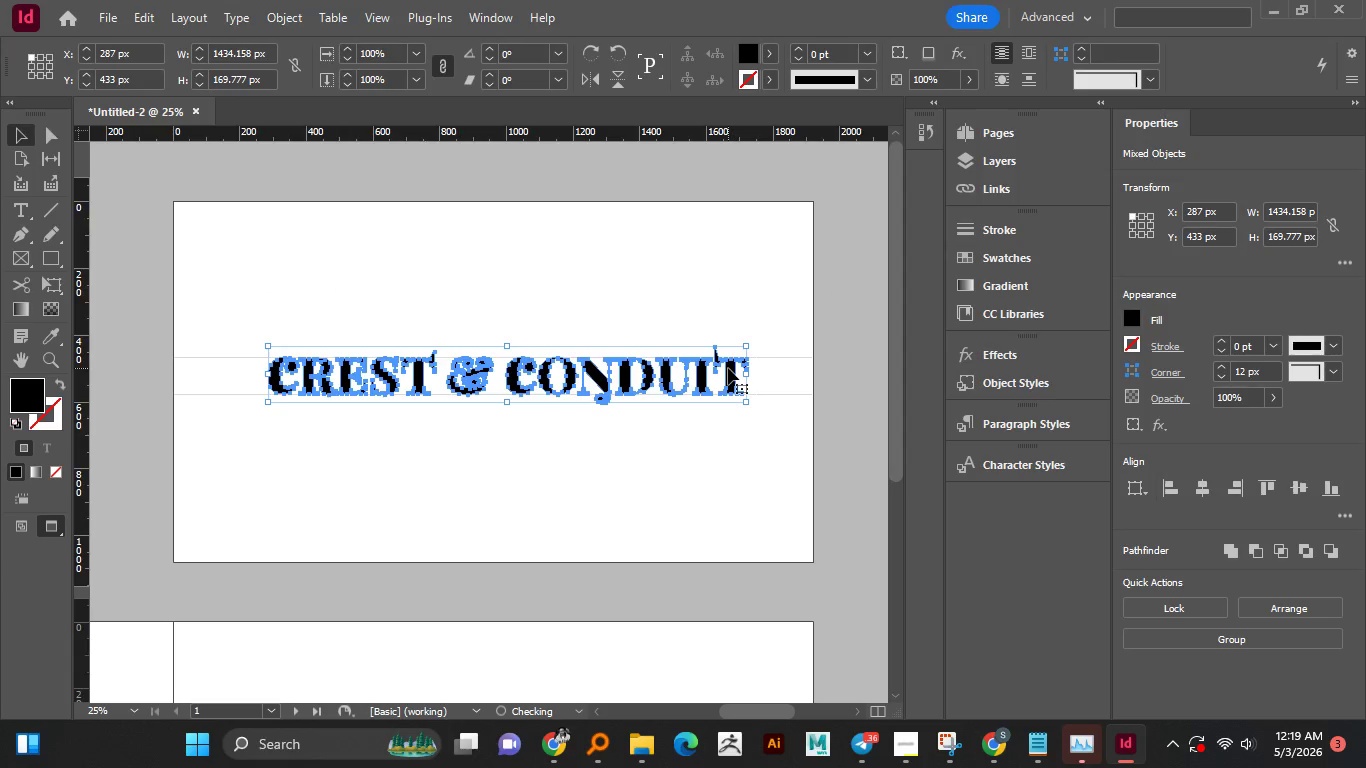 
key(ArrowLeft)
 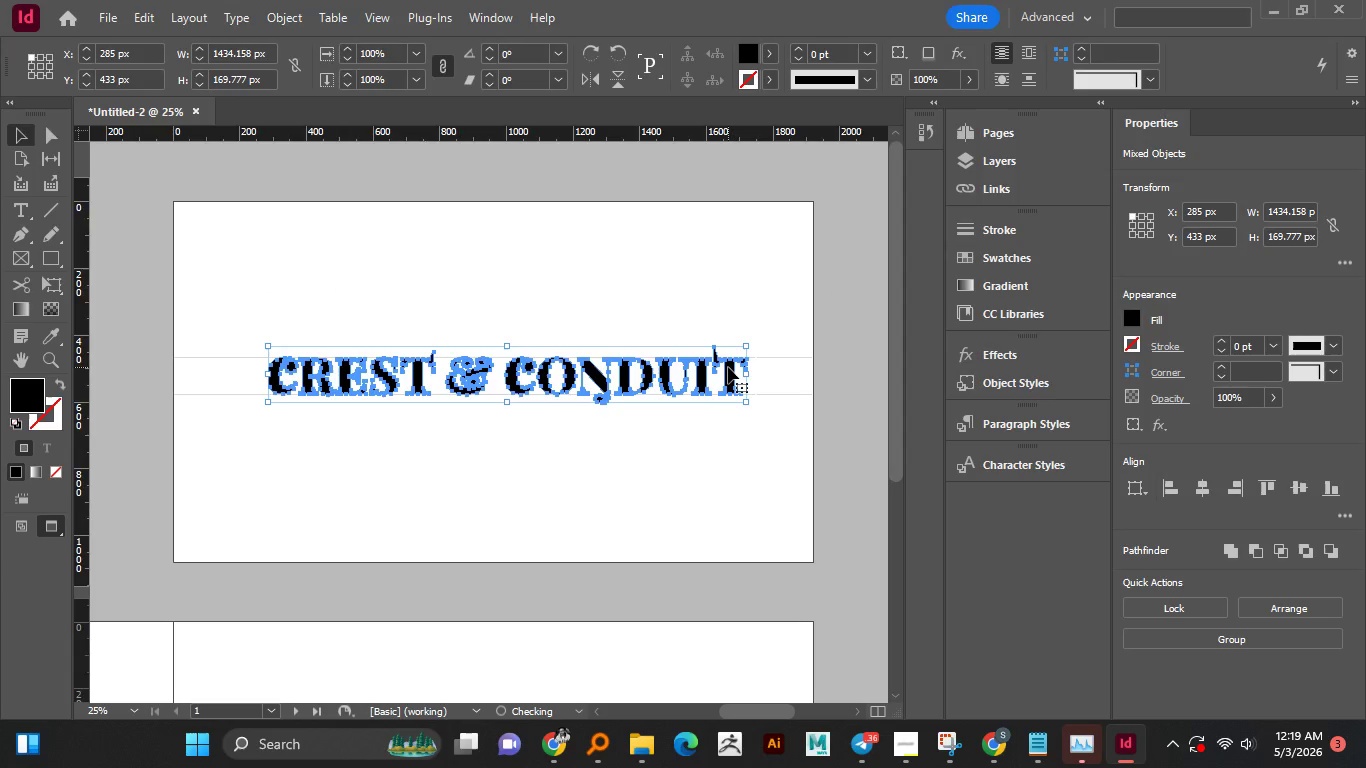 
key(ArrowLeft)
 